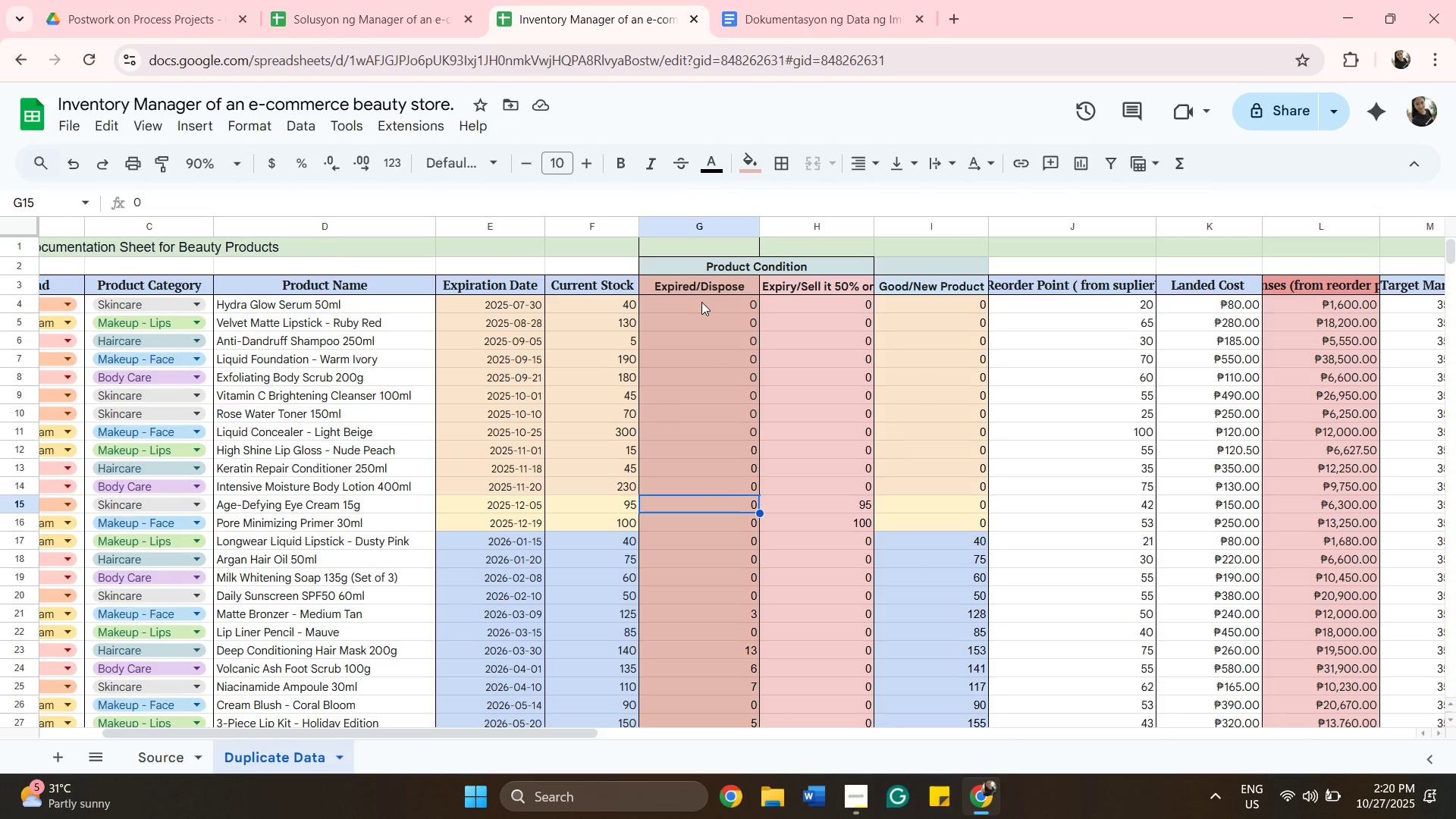 
wait(15.04)
 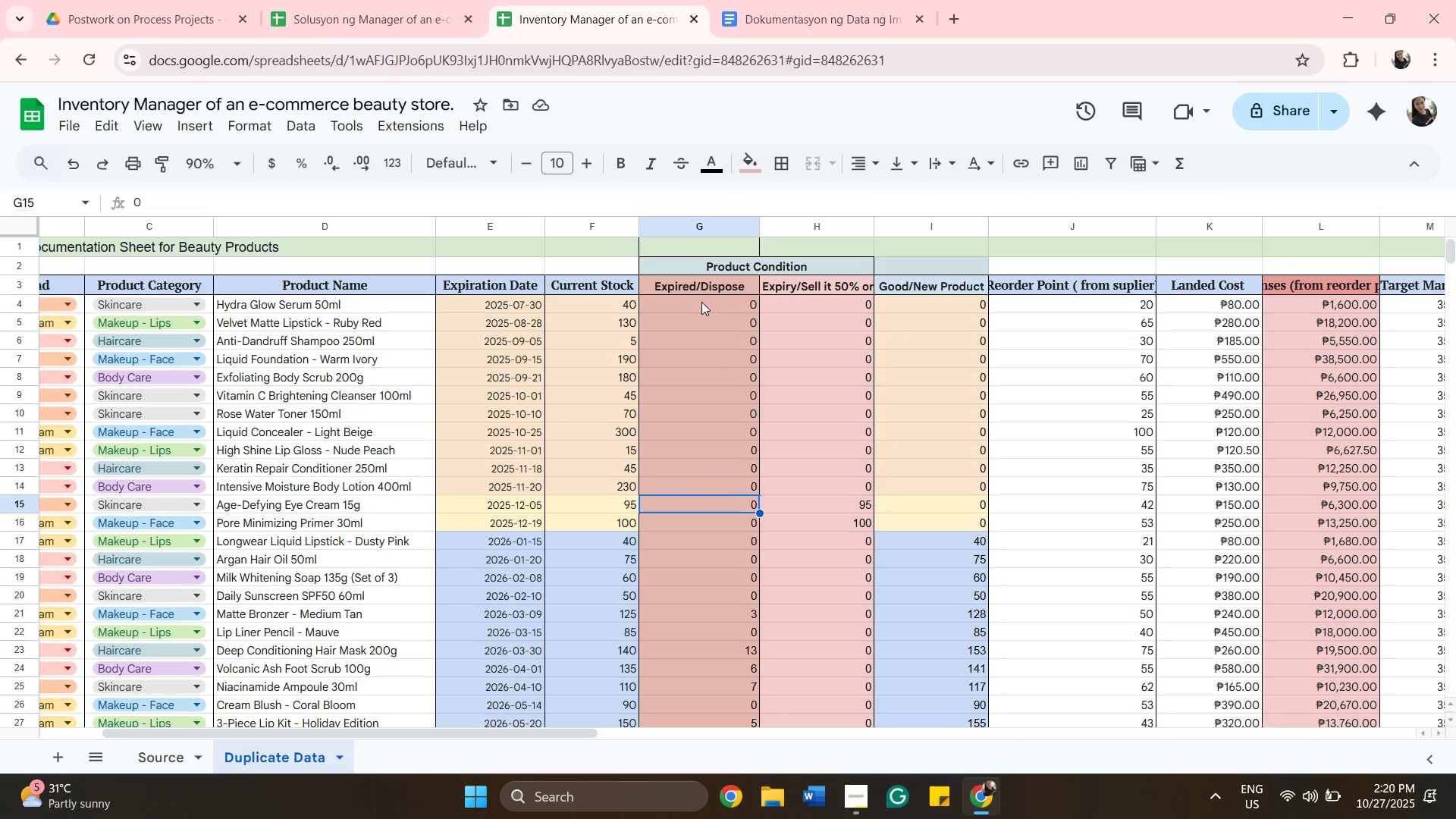 
scroll: coordinate [978, 352], scroll_direction: down, amount: 7.0
 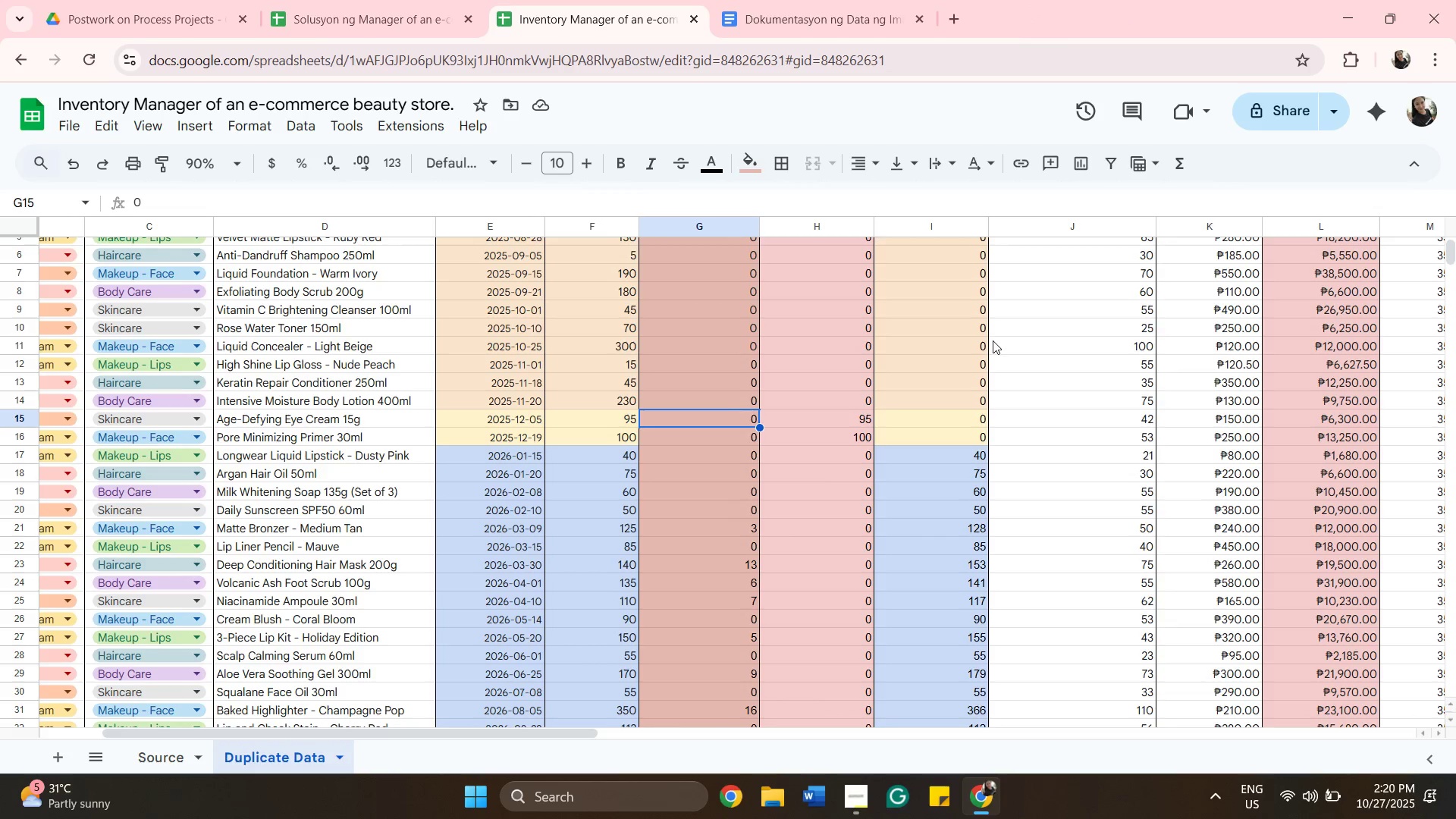 
scroll: coordinate [1018, 364], scroll_direction: up, amount: 4.0
 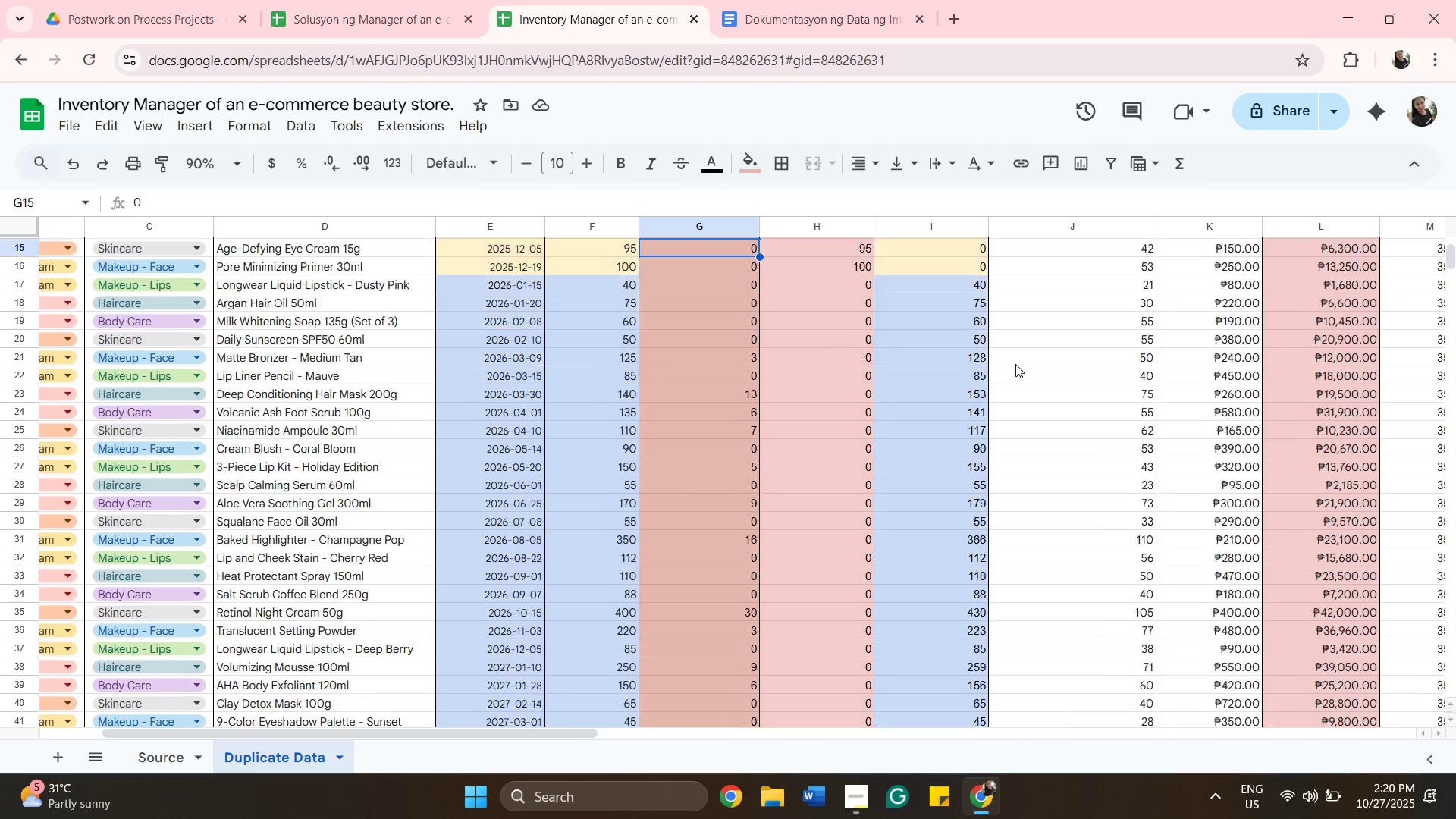 
scroll: coordinate [1015, 370], scroll_direction: down, amount: 7.0
 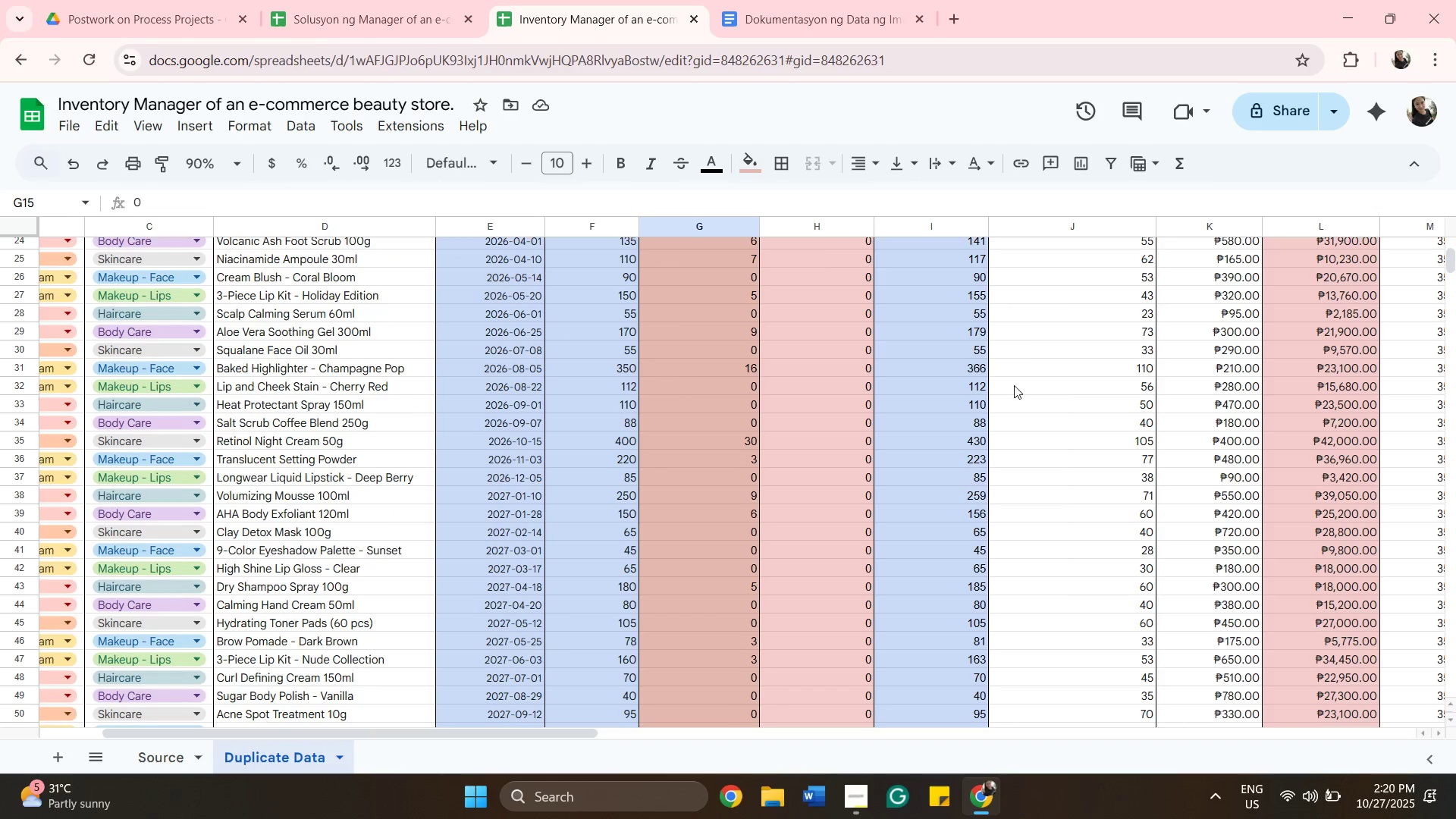 
scroll: coordinate [1043, 419], scroll_direction: up, amount: 8.0
 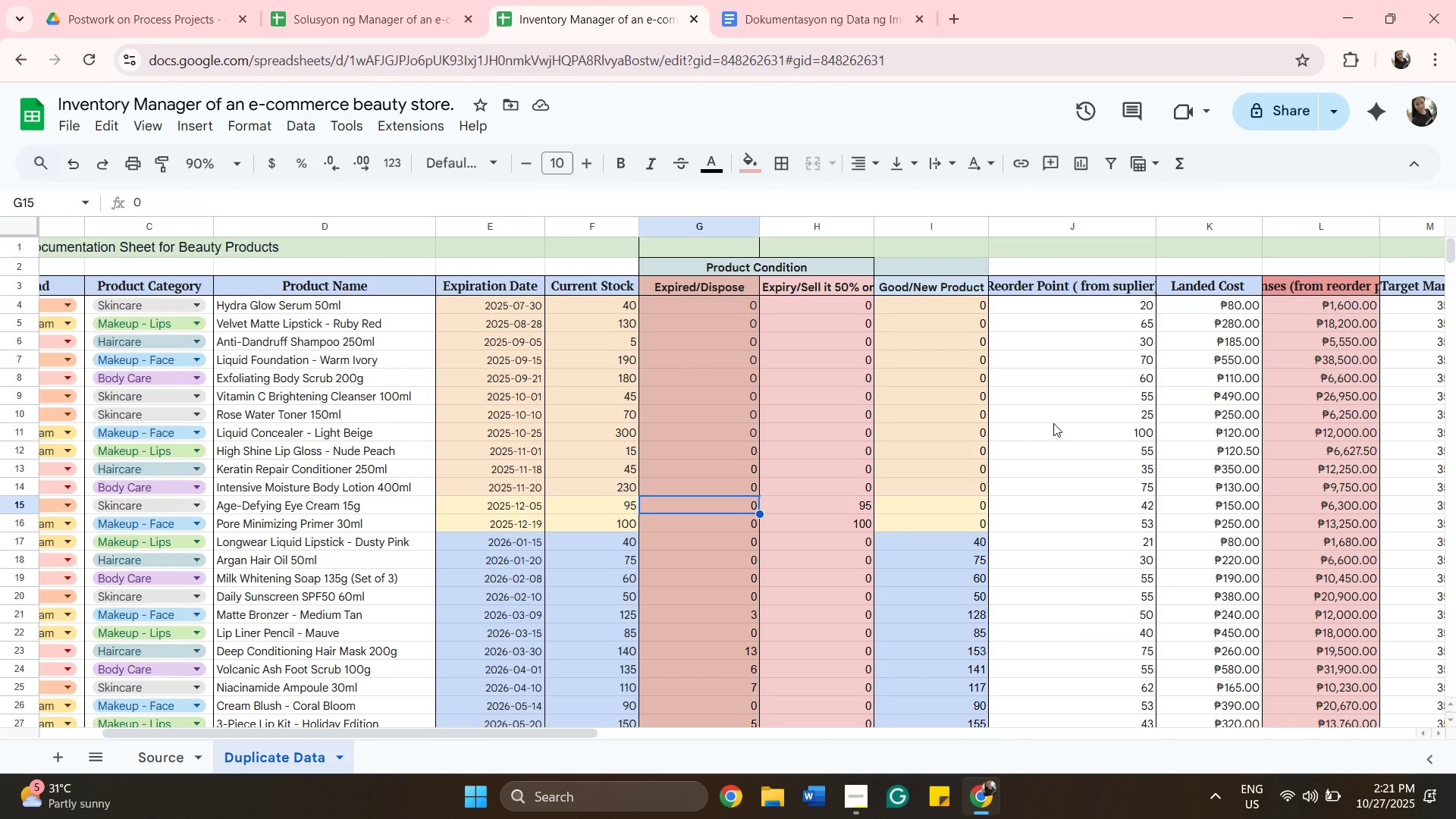 
wait(15.45)
 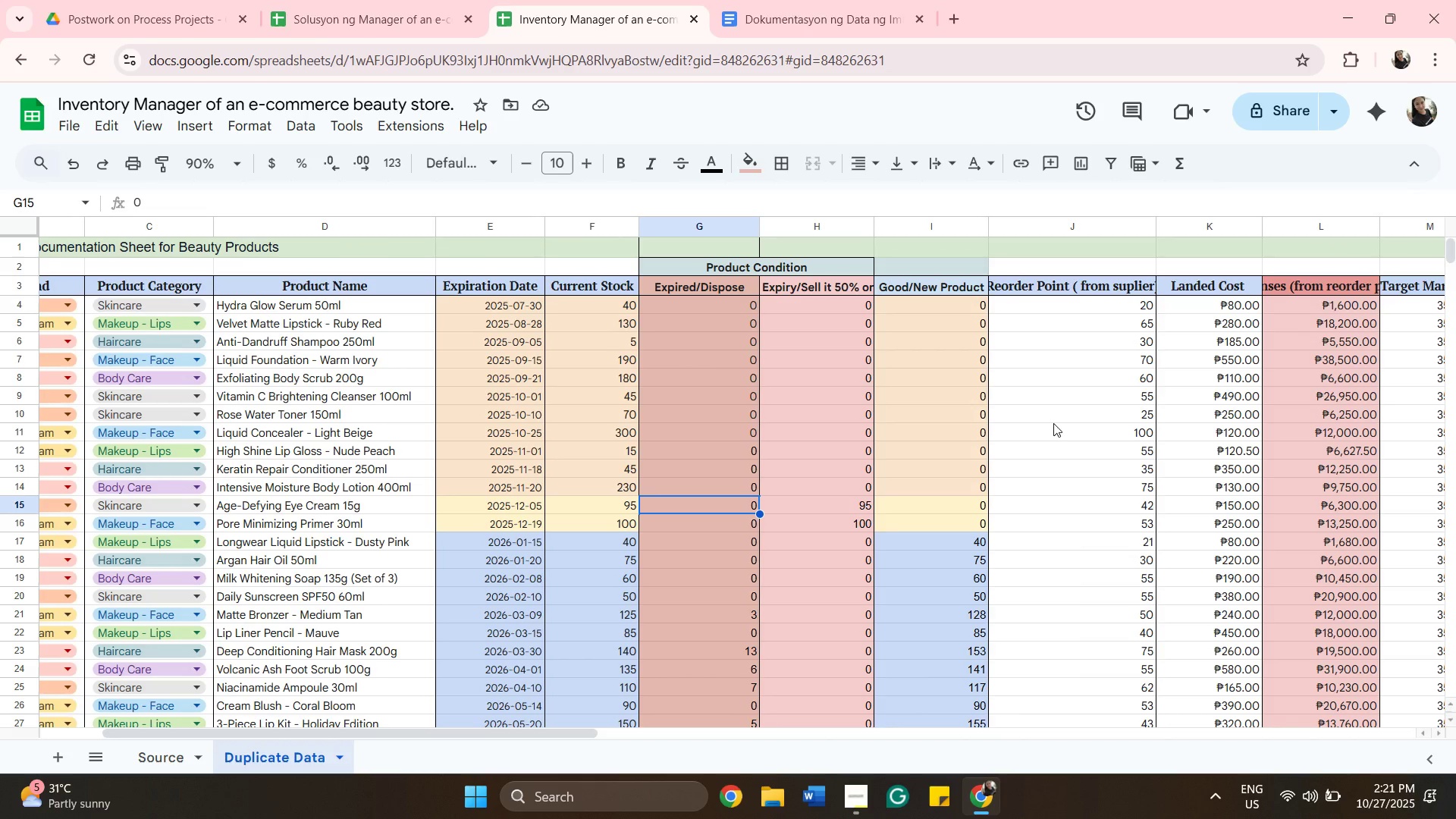 
left_click([741, 300])
 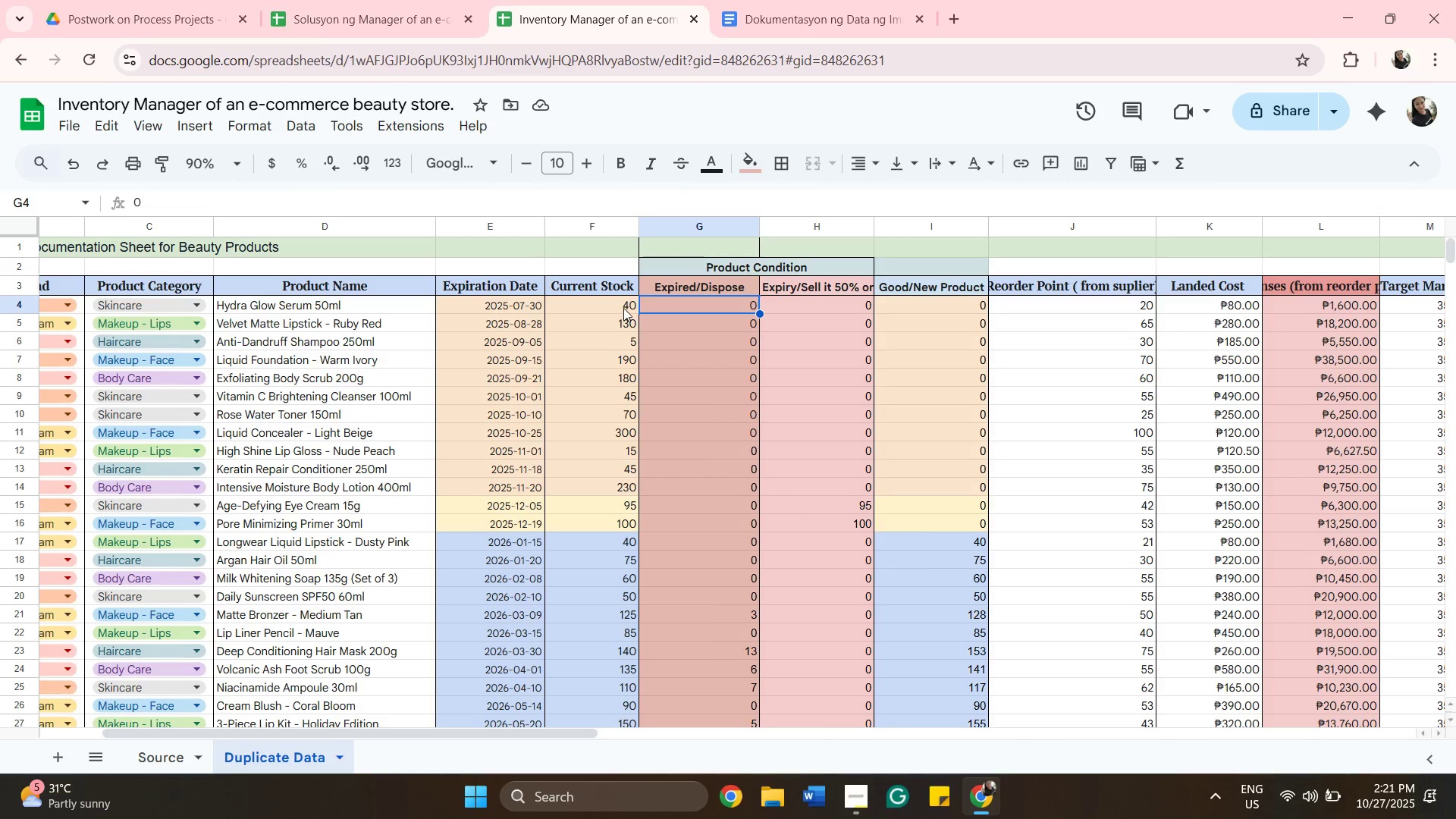 
left_click([623, 308])
 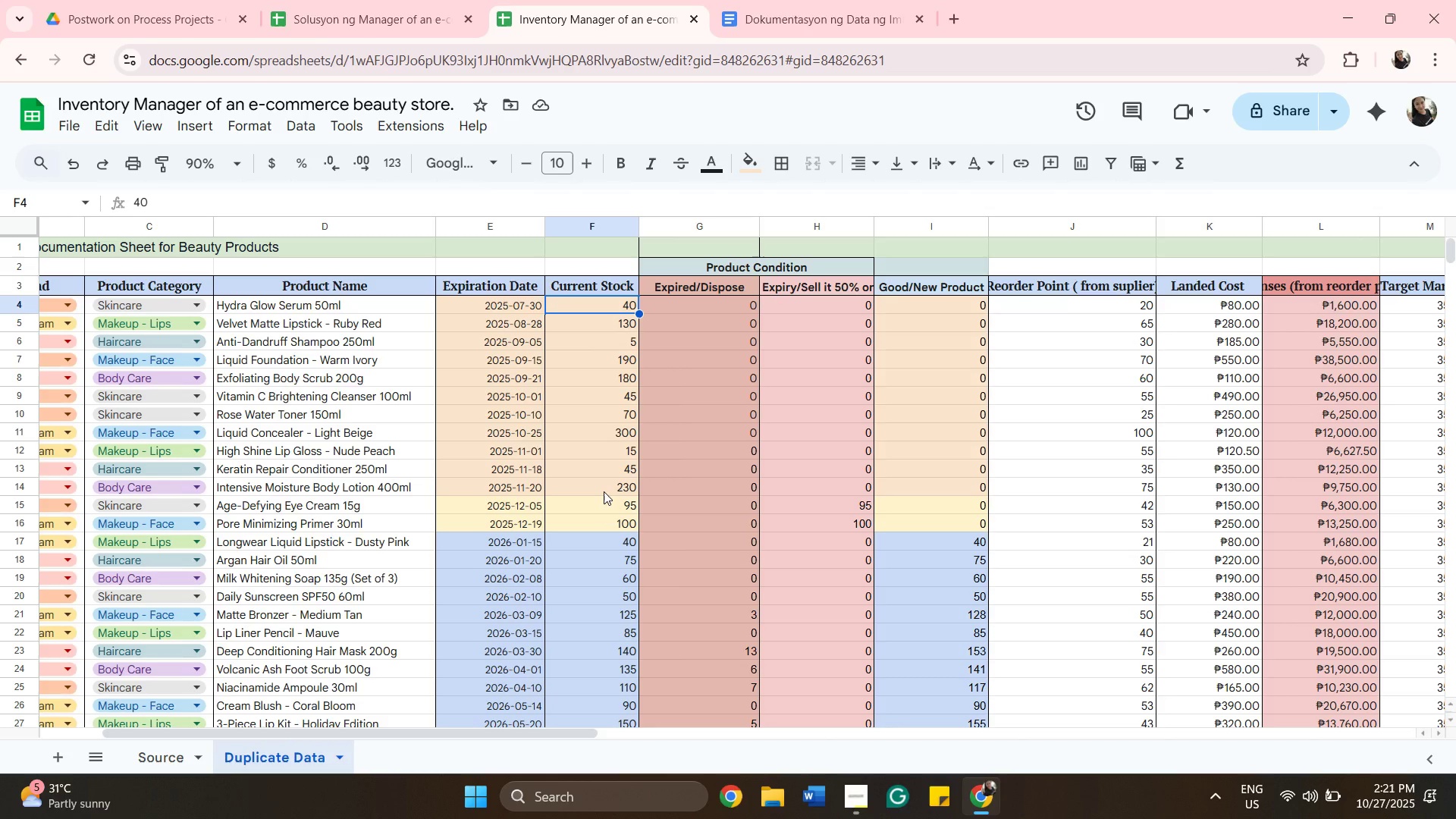 
wait(5.55)
 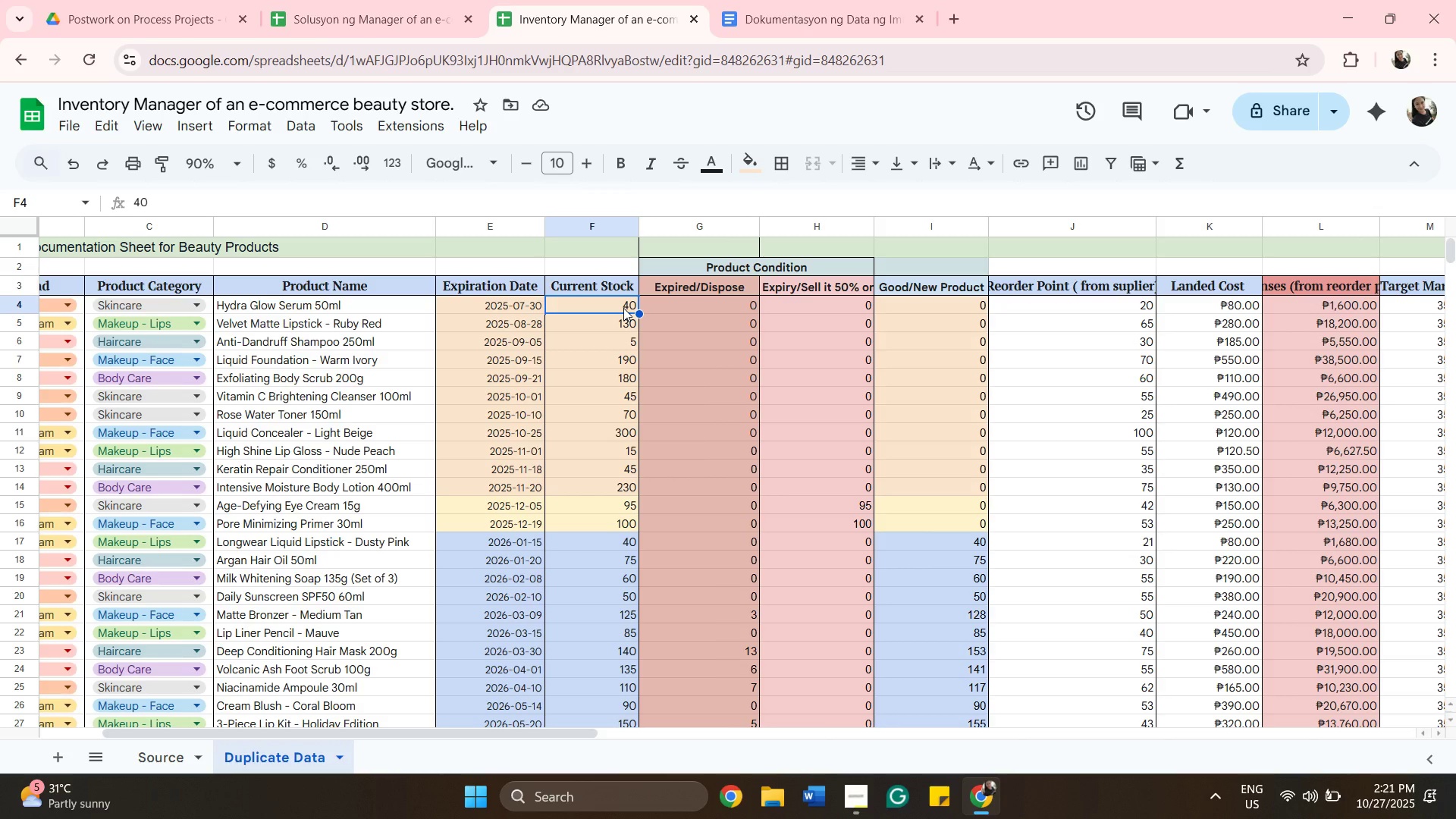 
hold_key(key=ShiftLeft, duration=0.61)
left_click([604, 491])
 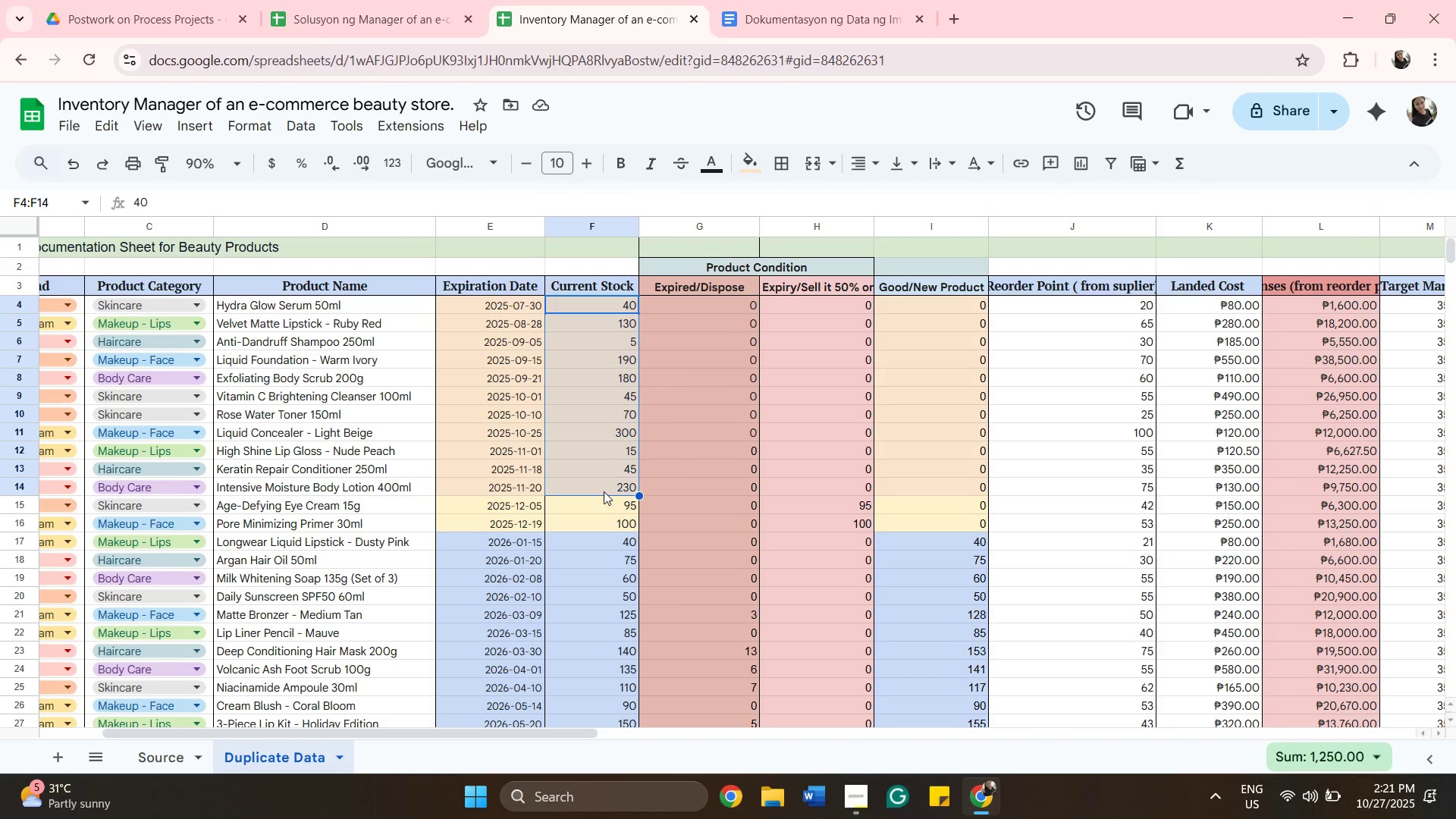 
key(Control+C)
 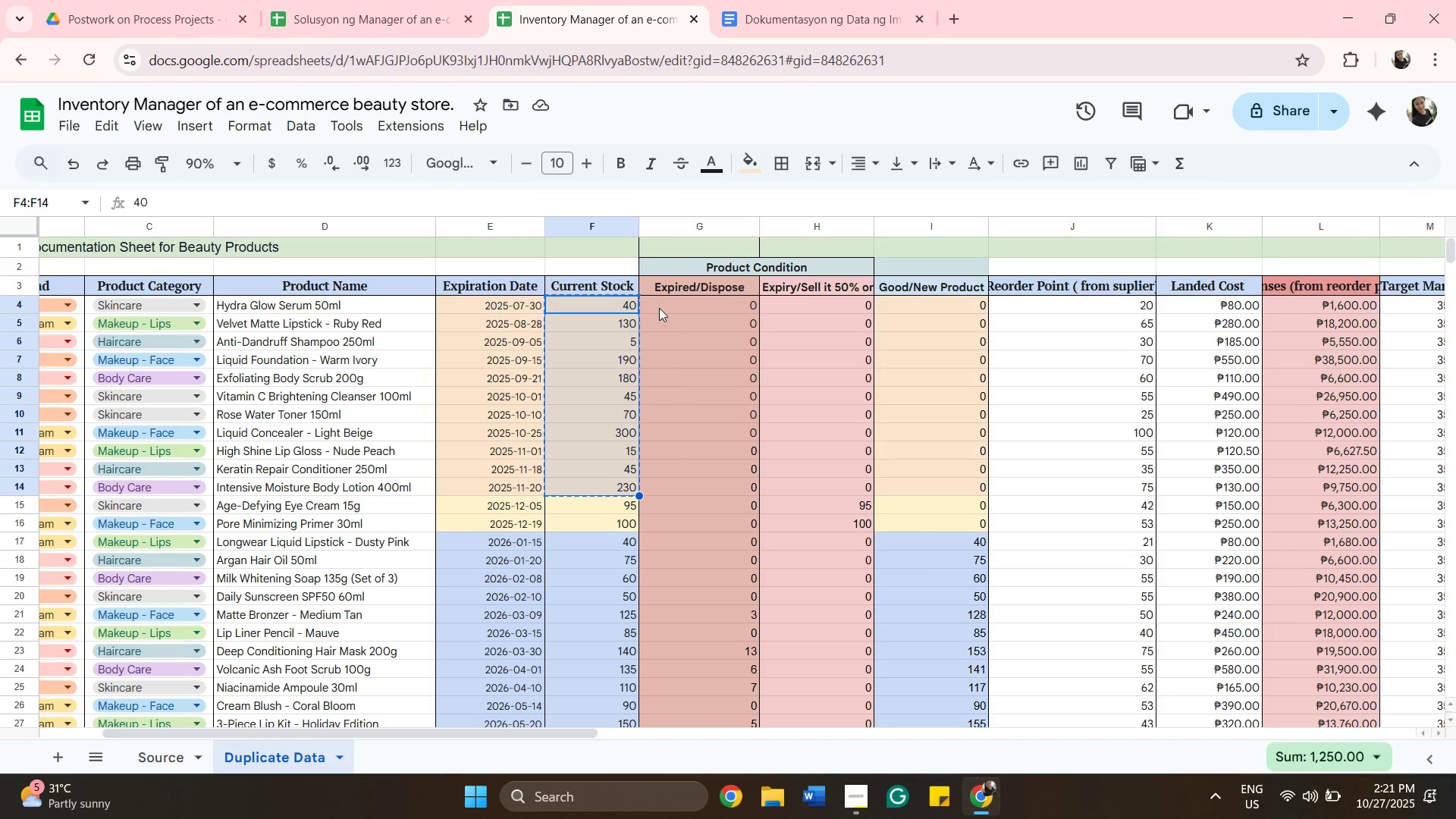 
left_click([659, 305])
 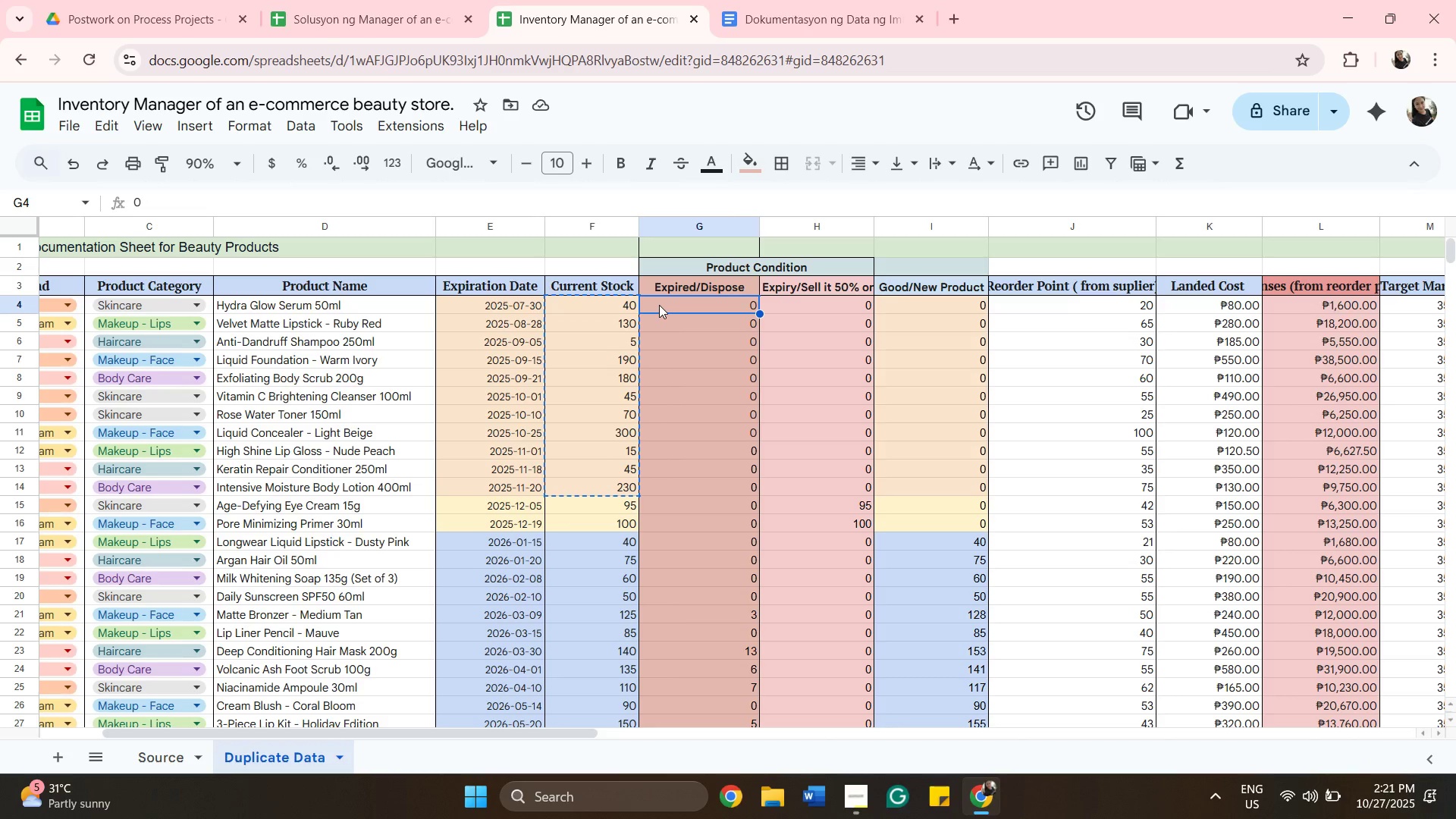 
type(40)
 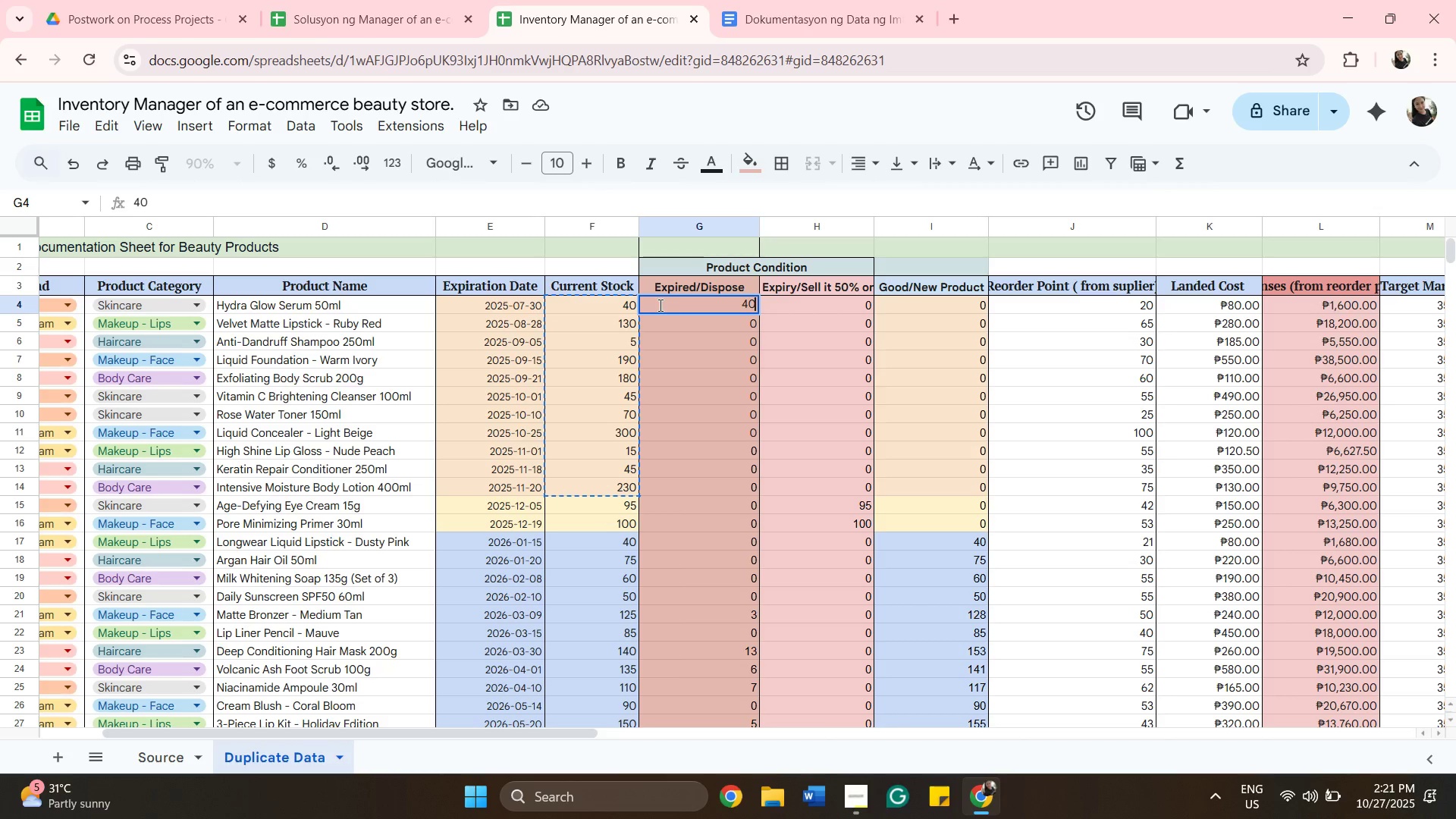 
key(ArrowDown)
 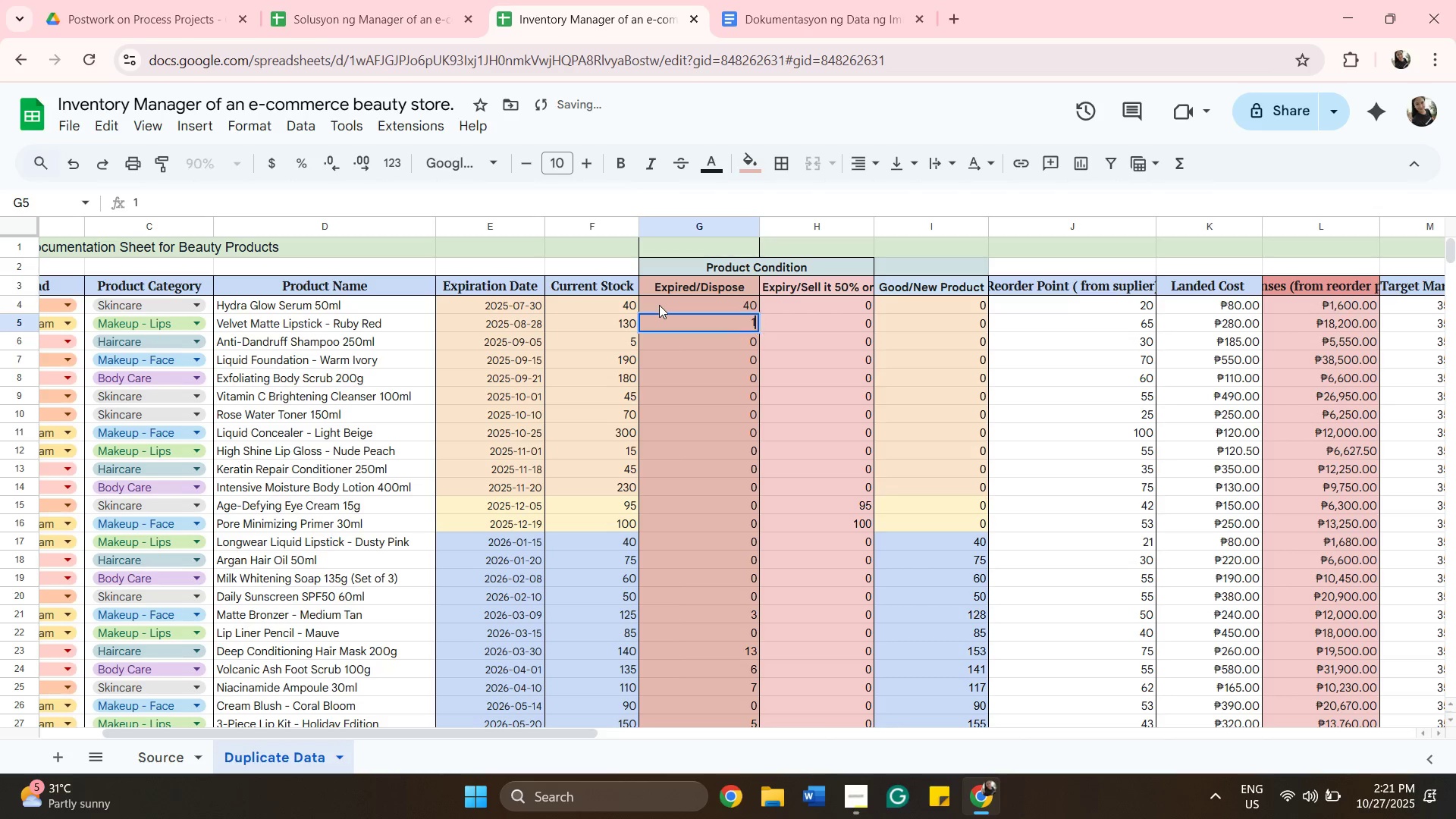 
type(130)
 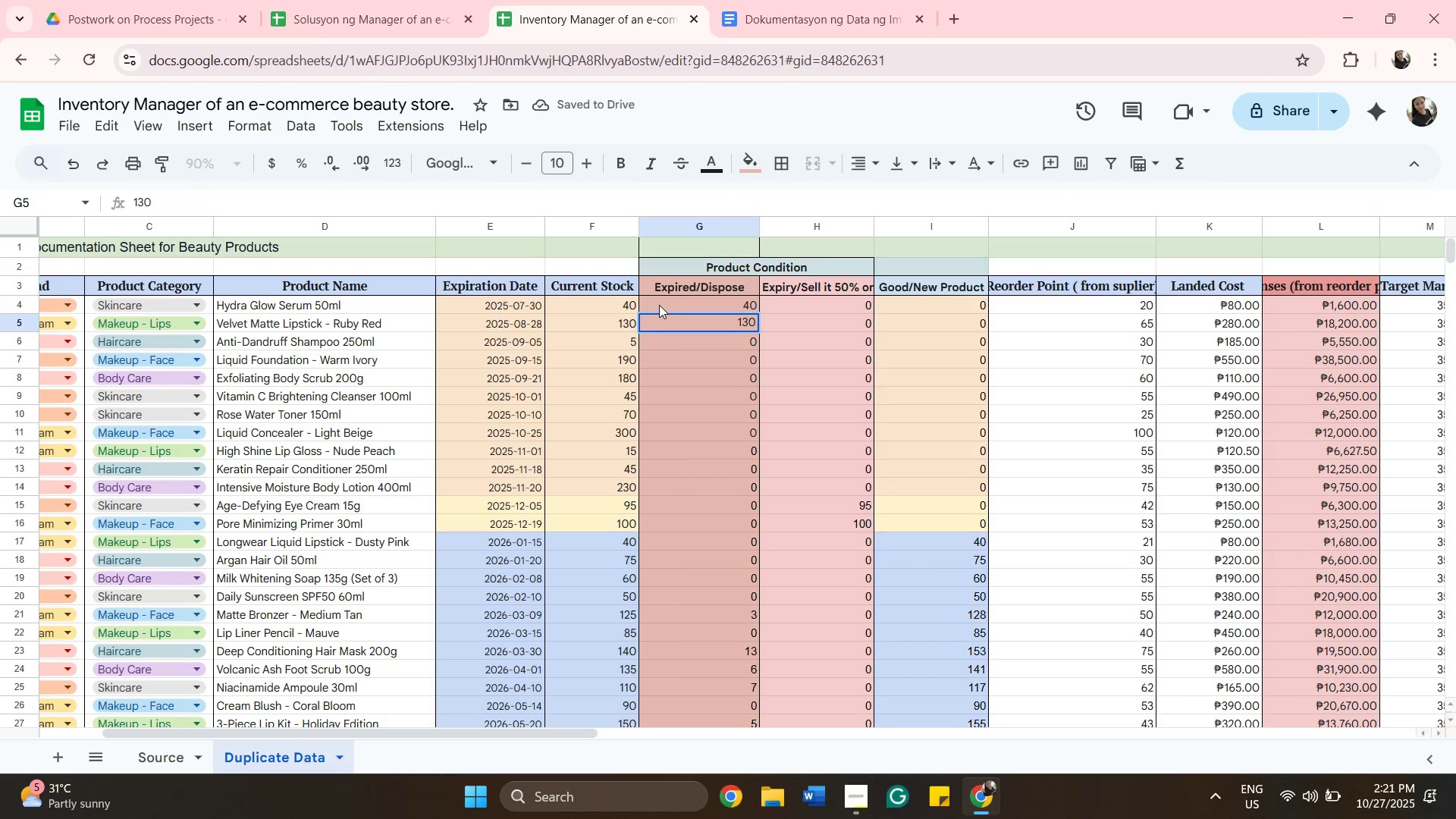 
key(ArrowDown)
 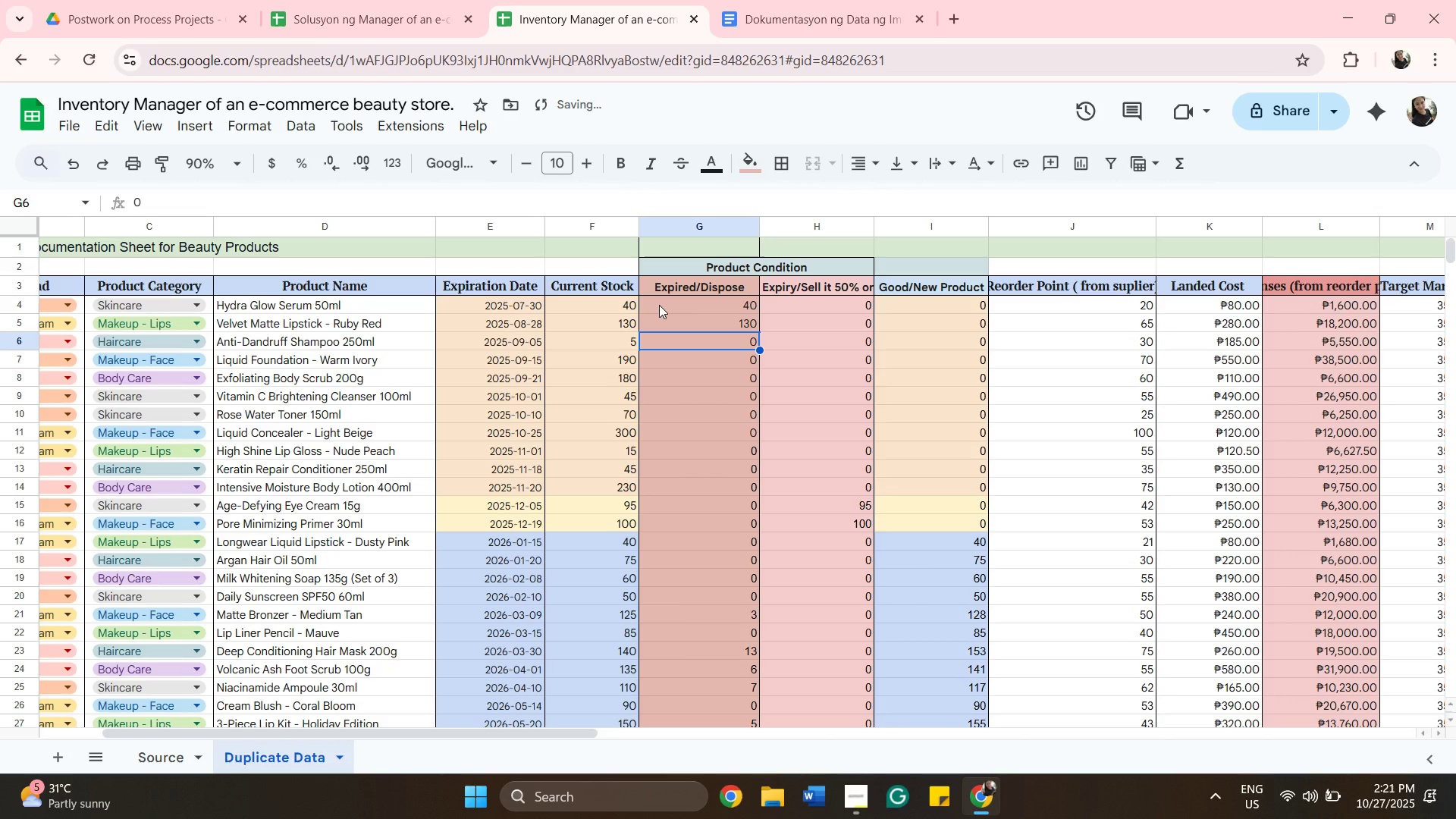 
key(5)
 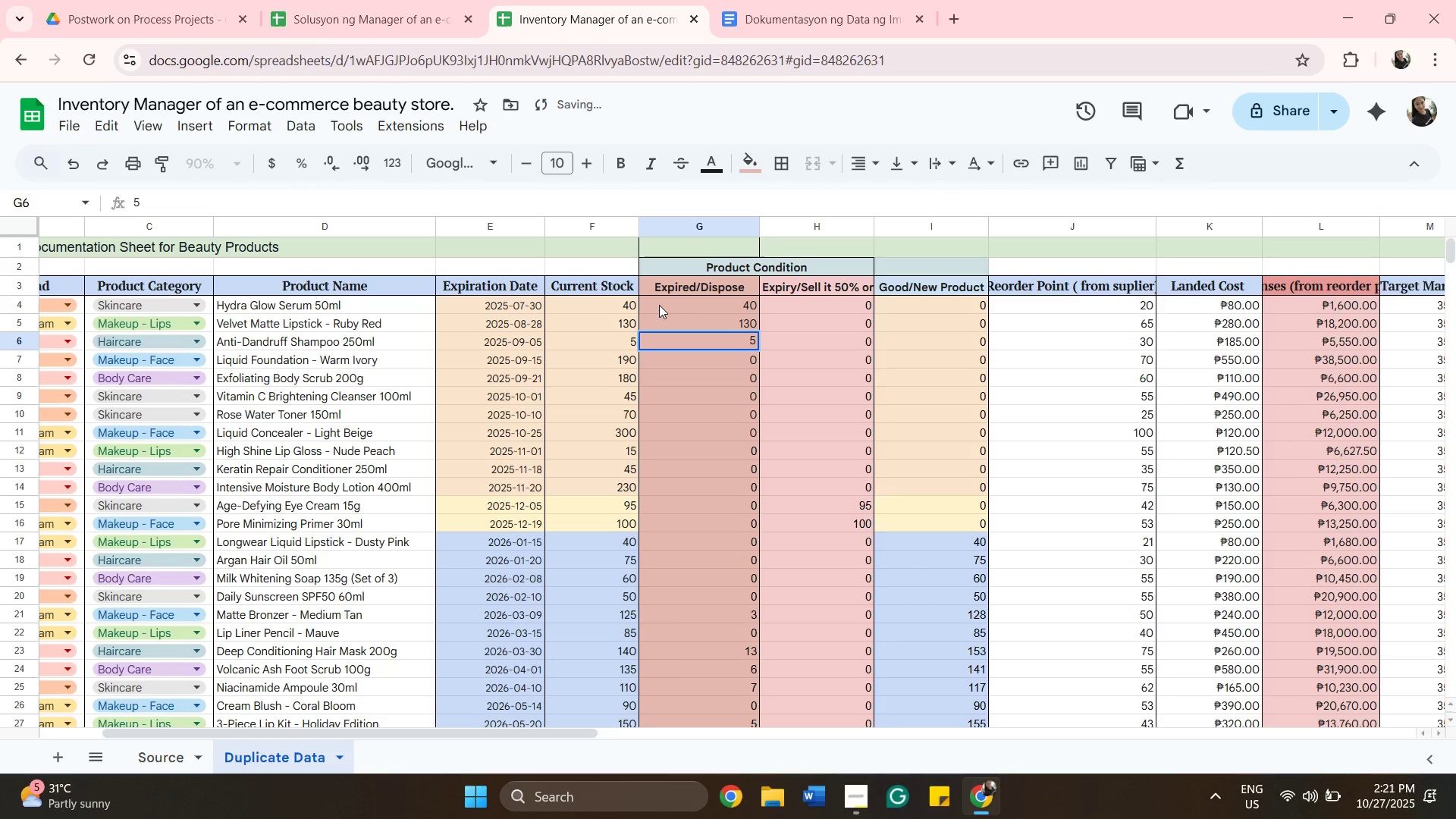 
key(ArrowDown)
 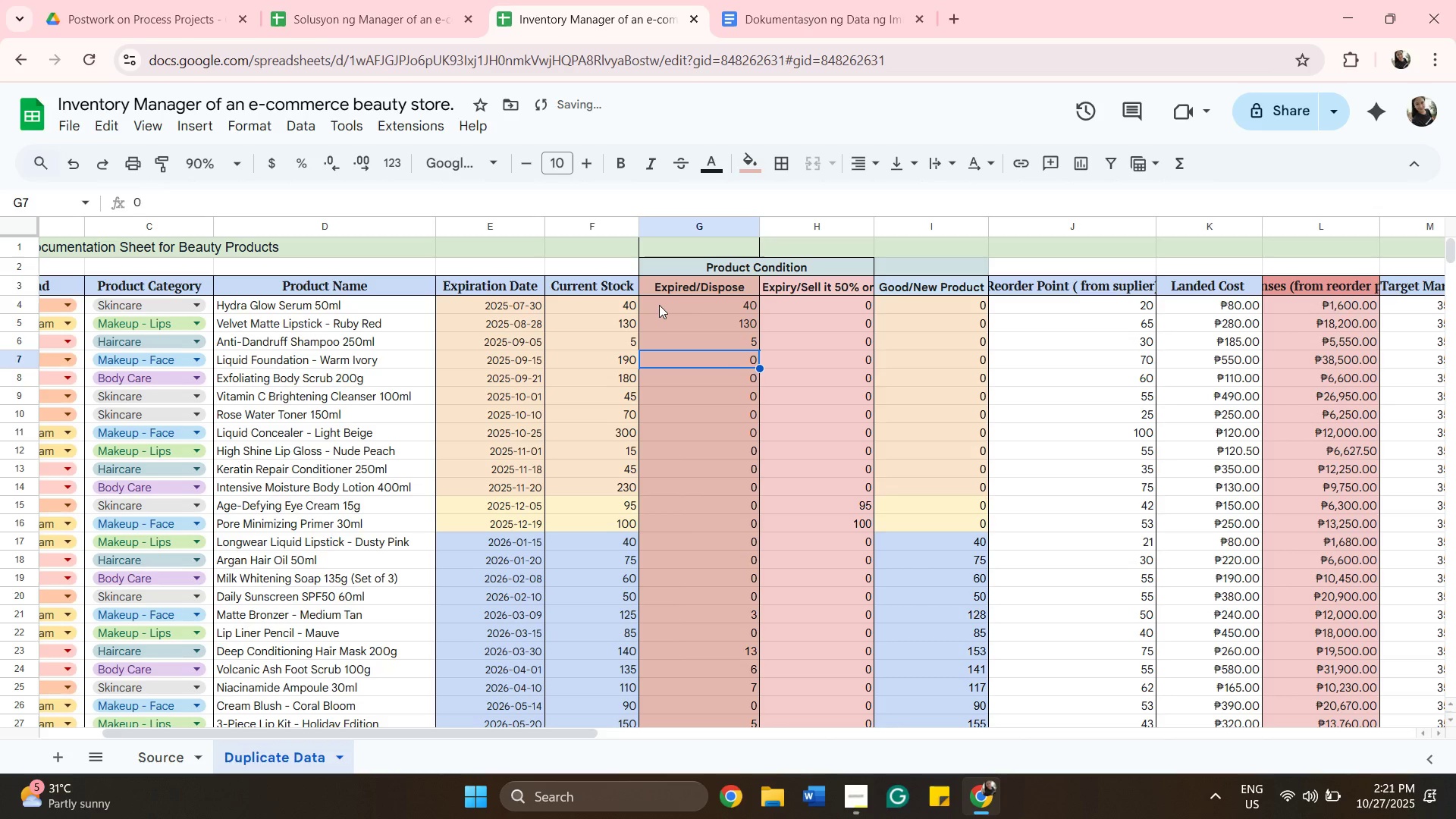 
type(190)
 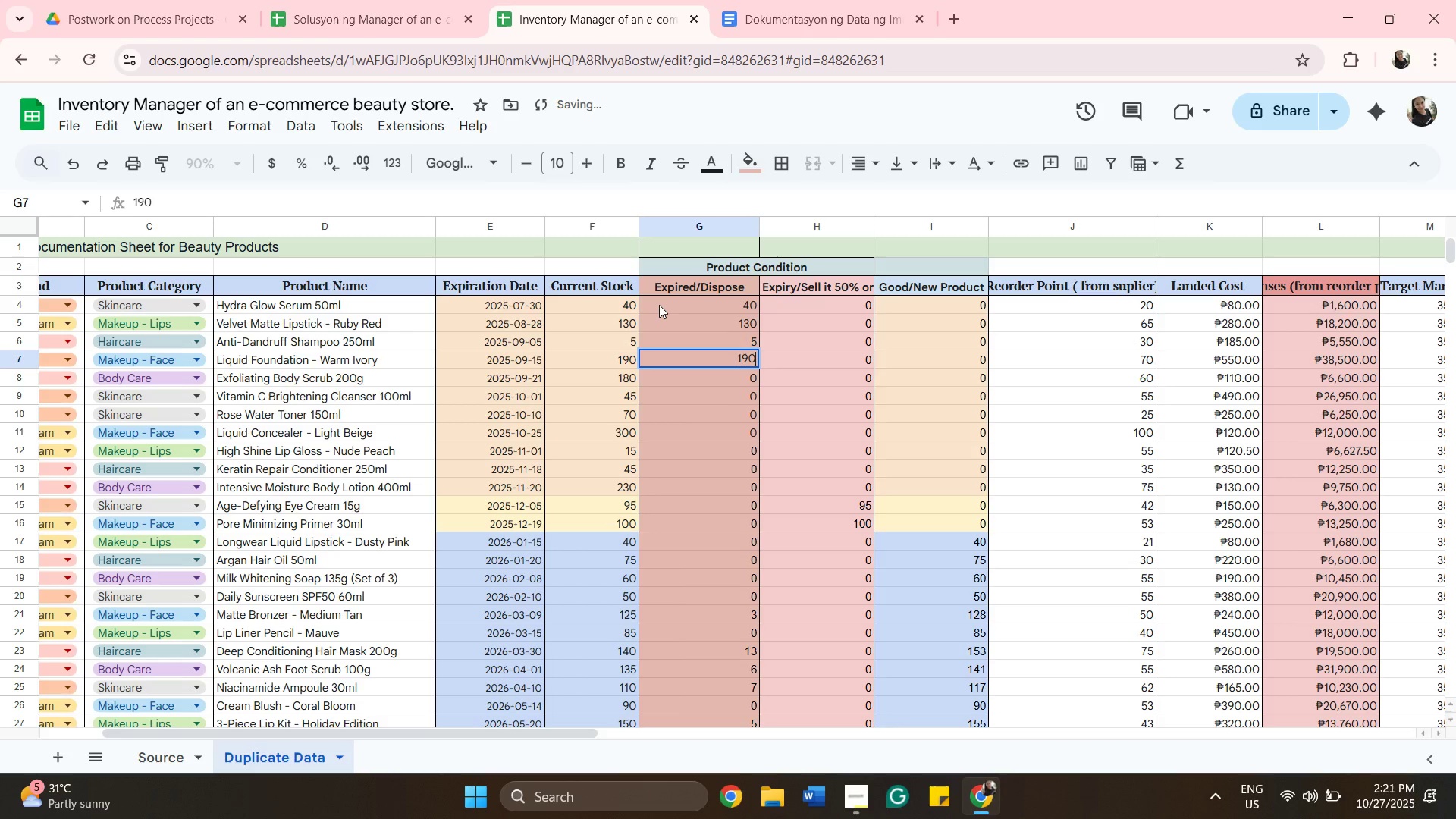 
key(ArrowDown)
 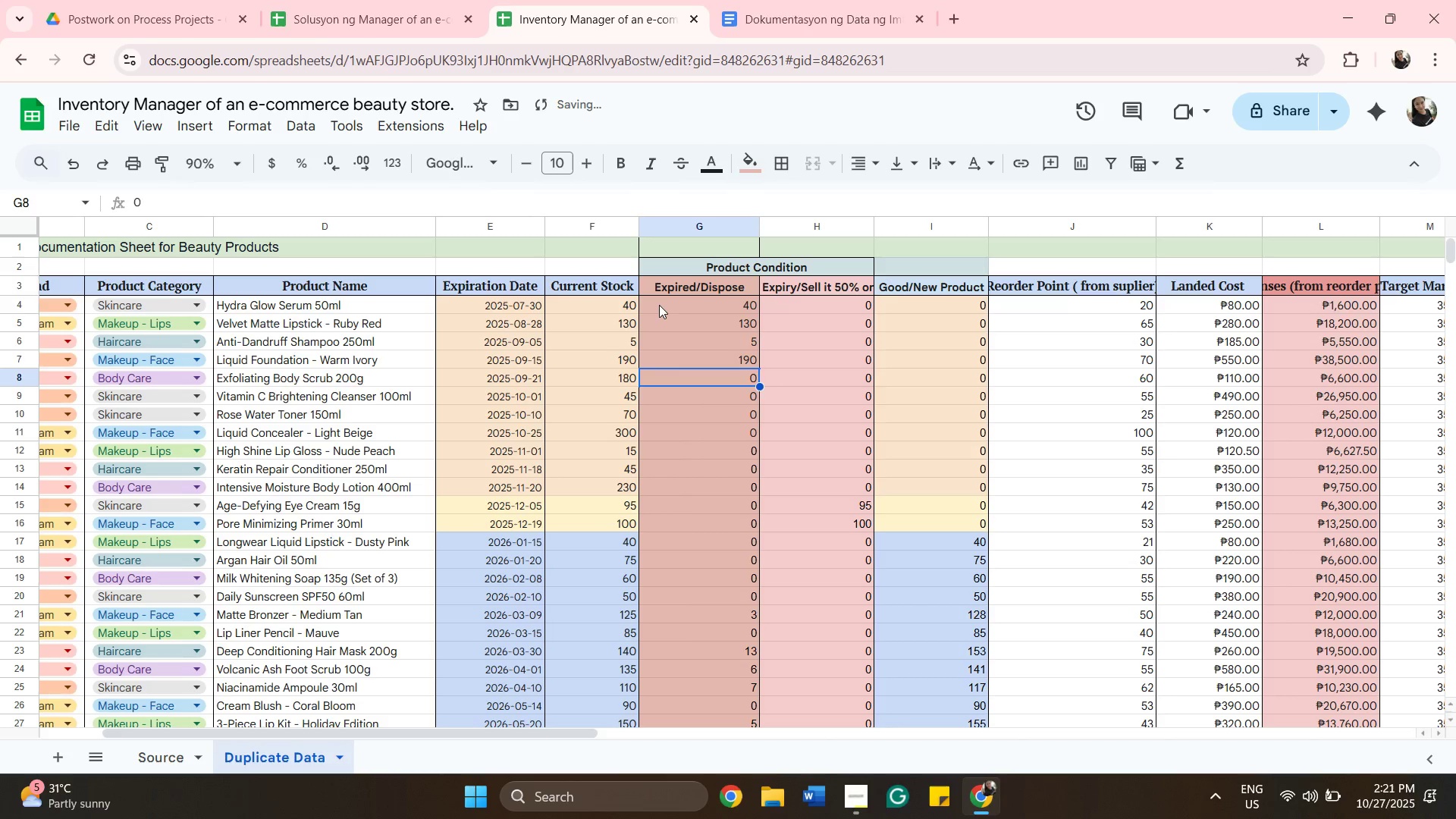 
type(180)
 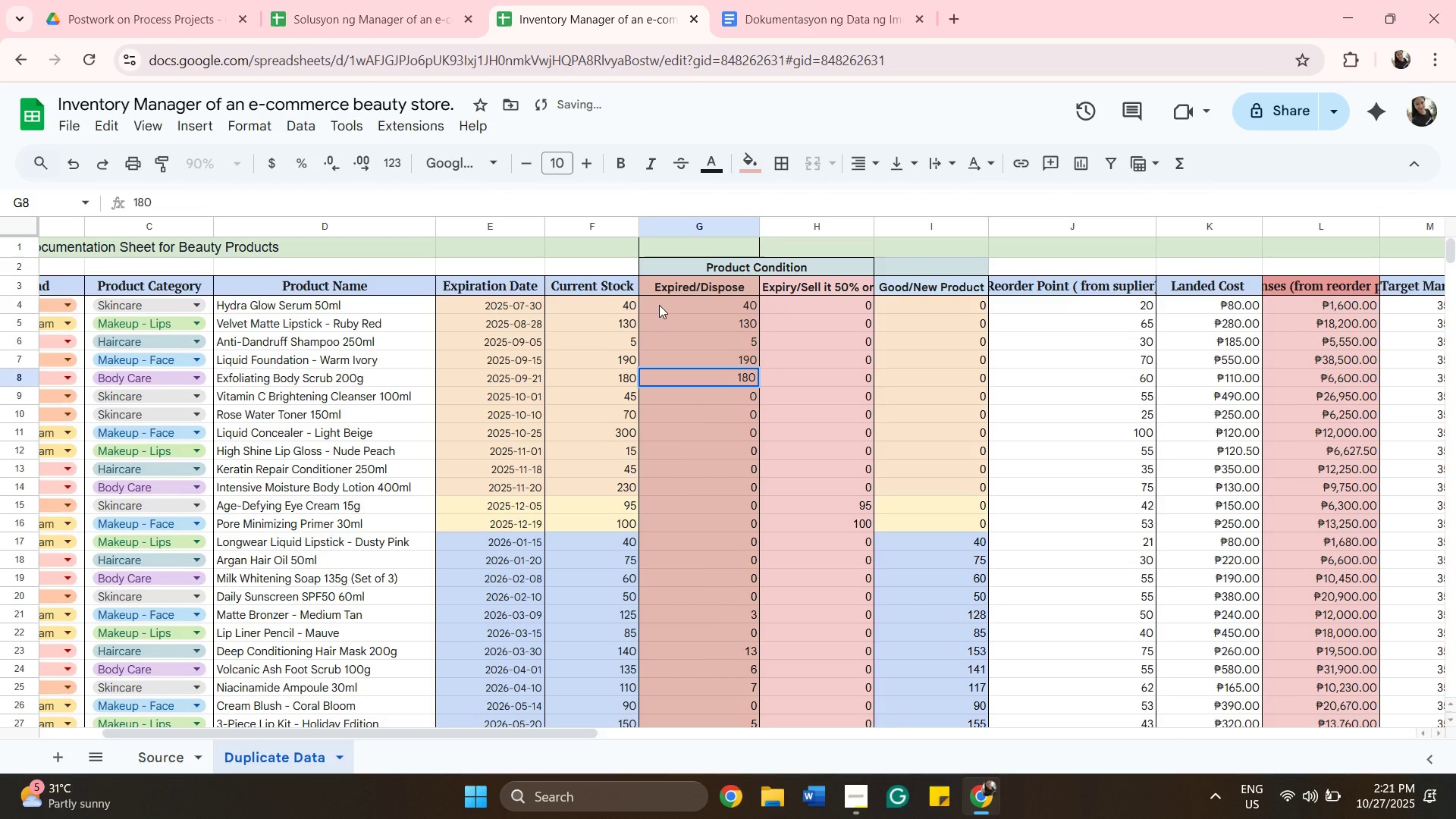 
key(ArrowDown)
 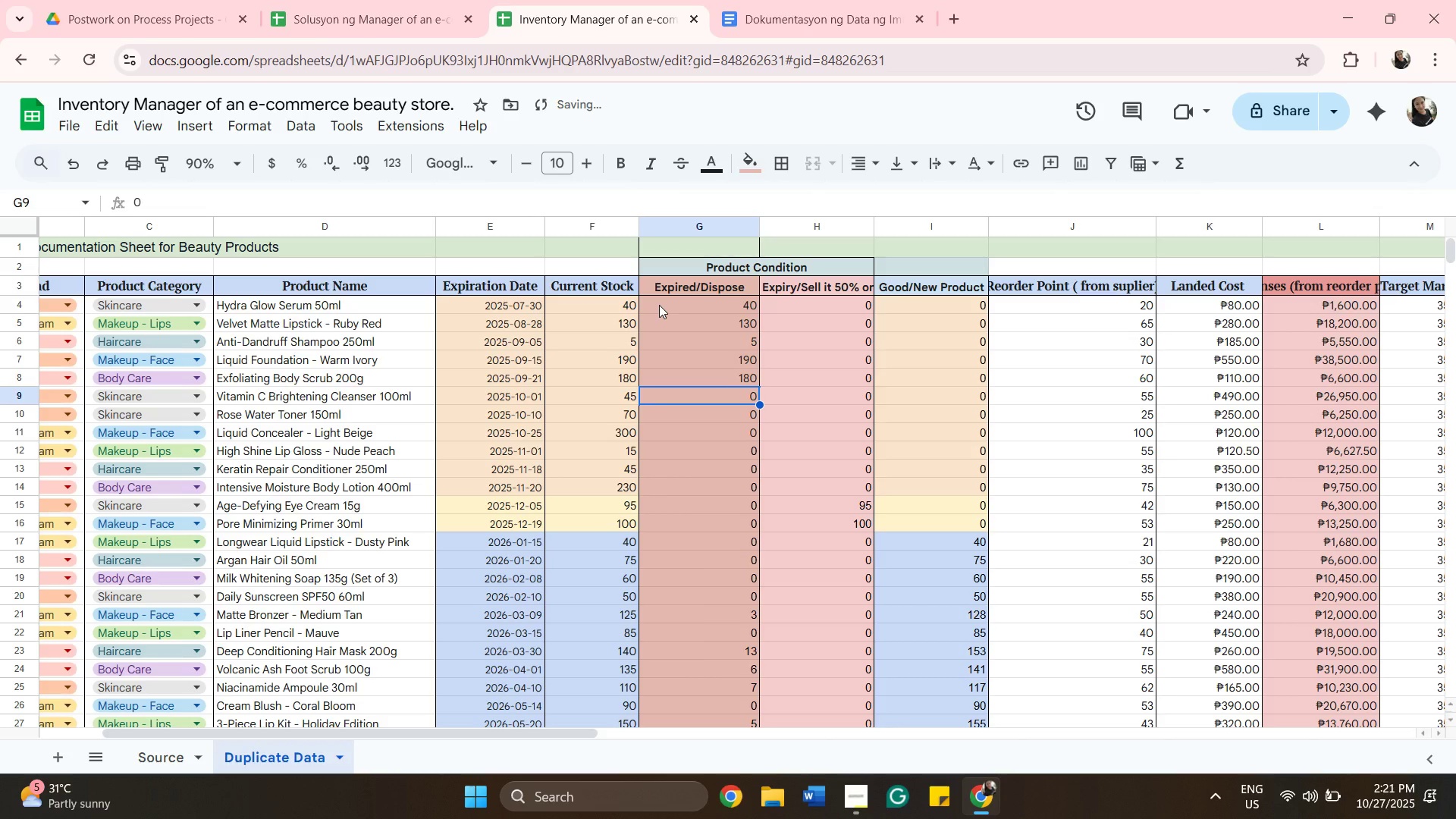 
hold_key(key=4, duration=0.32)
 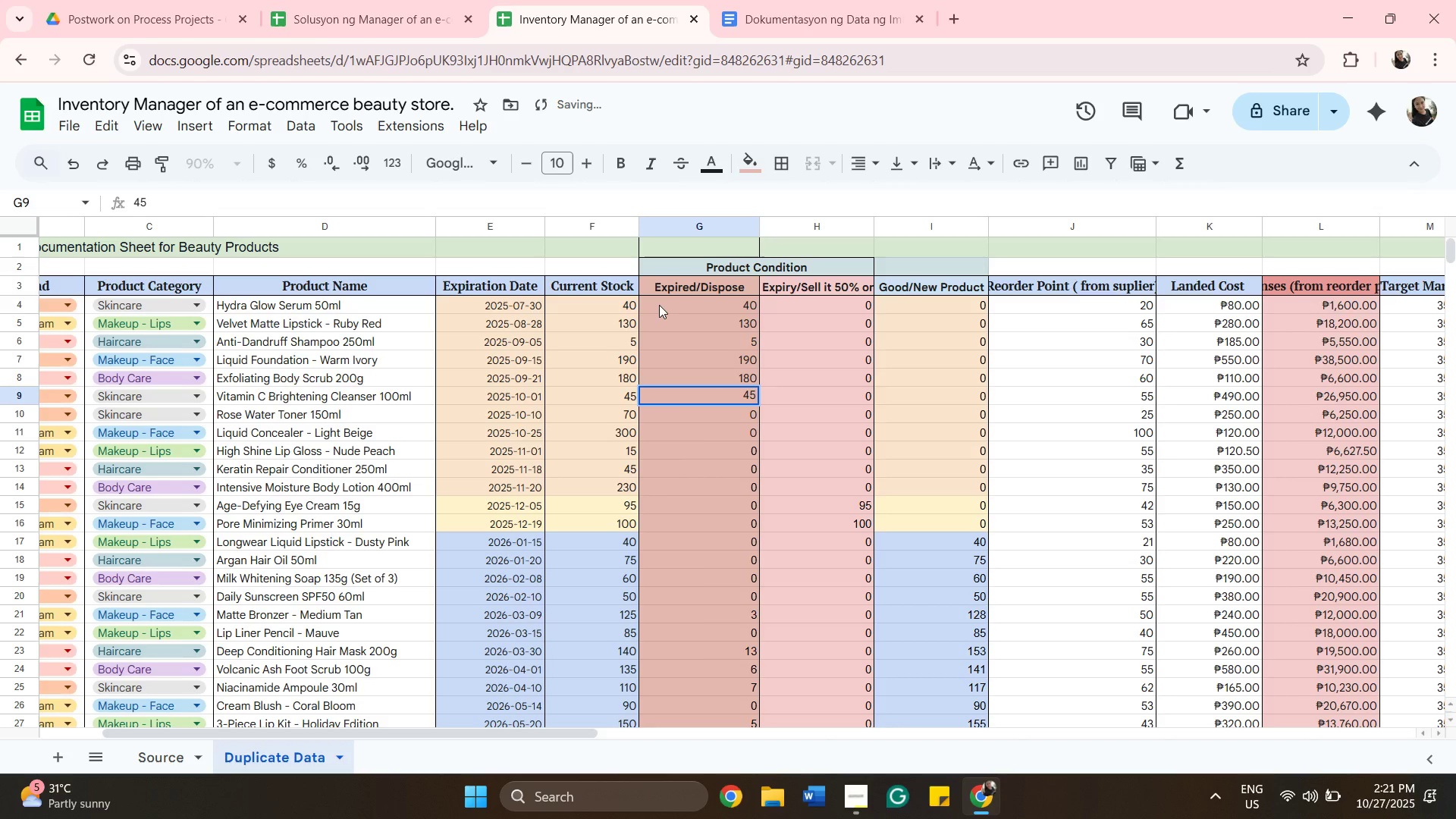 
key(5)
 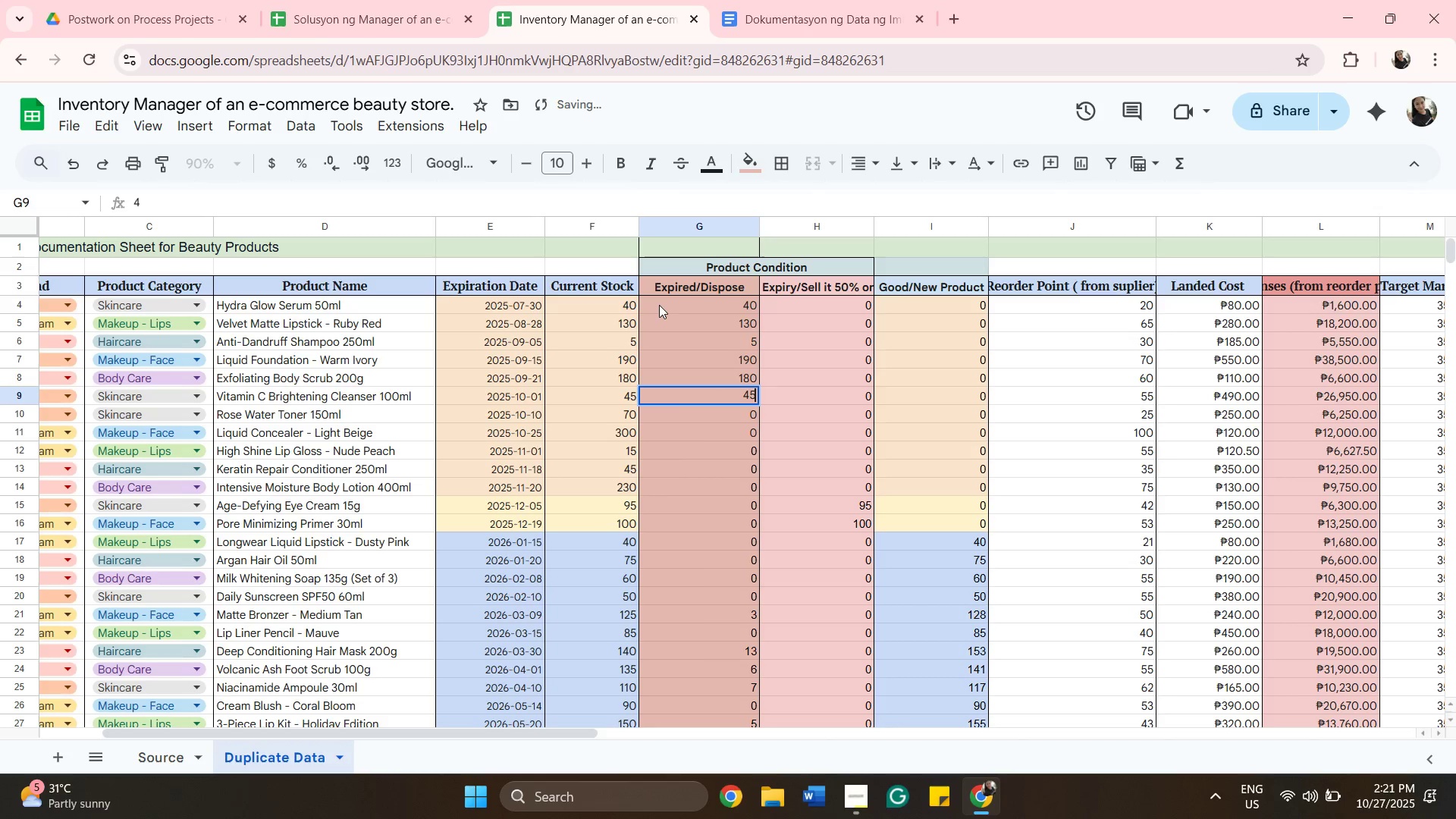 
key(ArrowDown)
 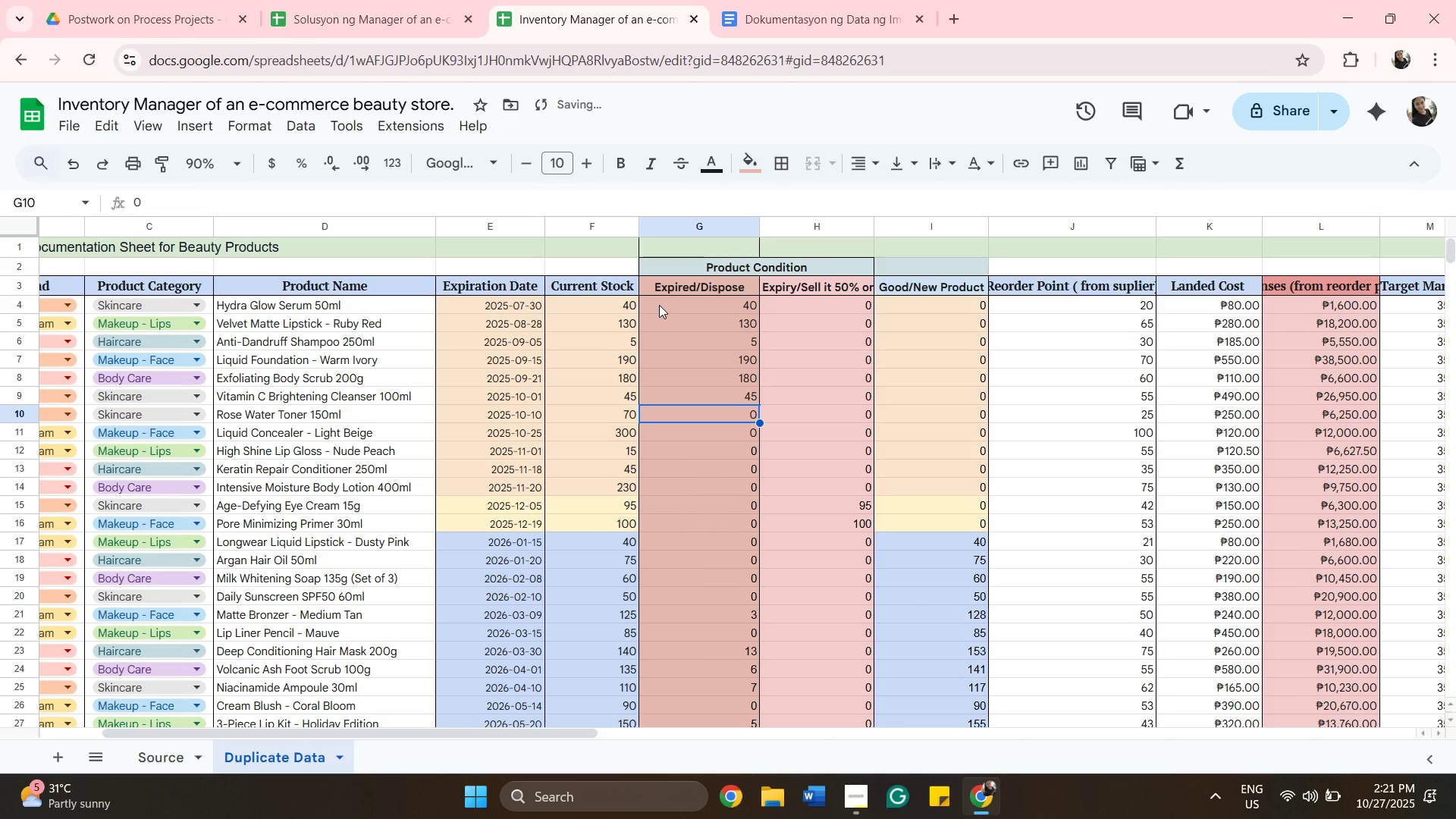 
type(70)
 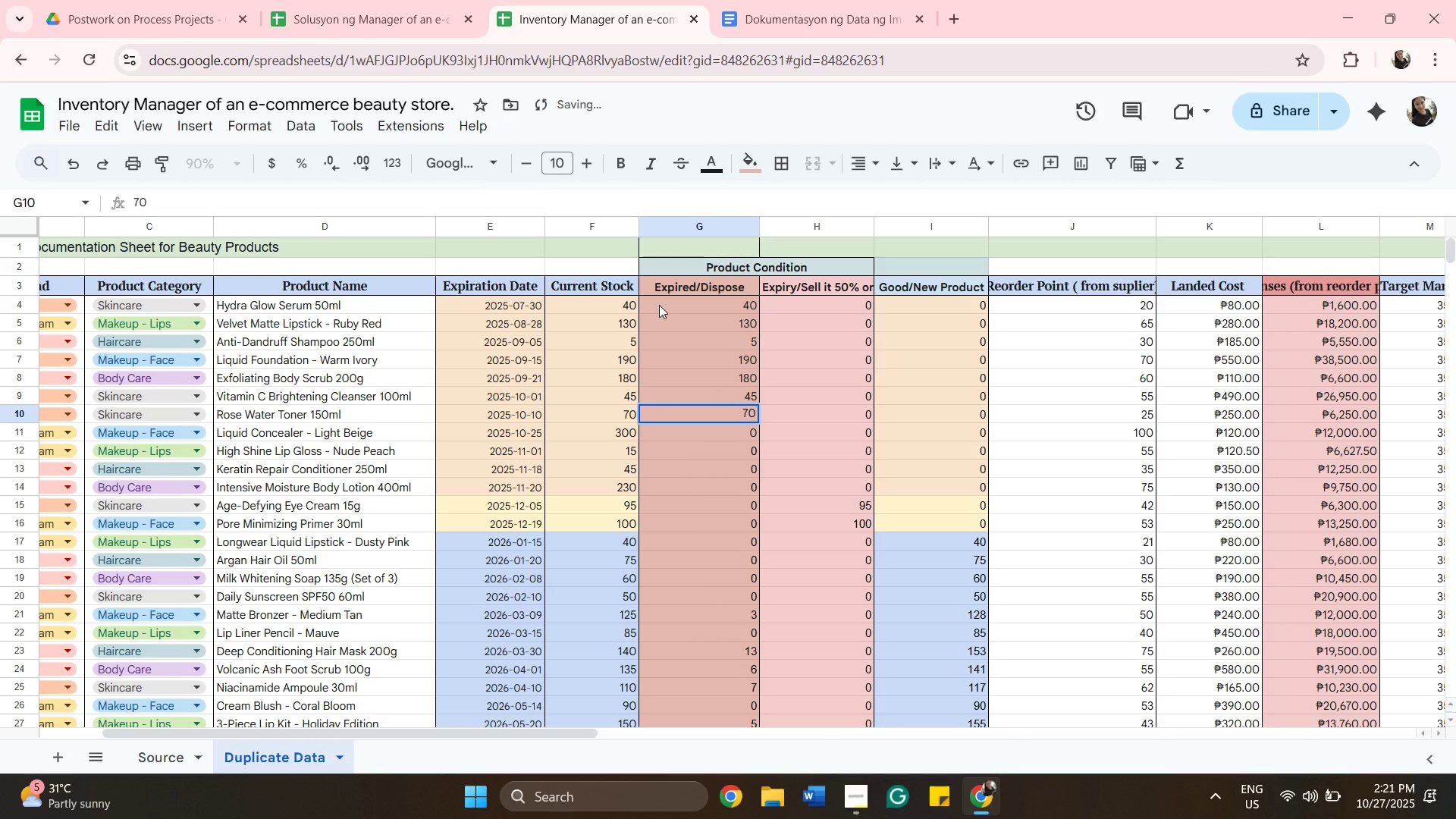 
key(ArrowDown)
 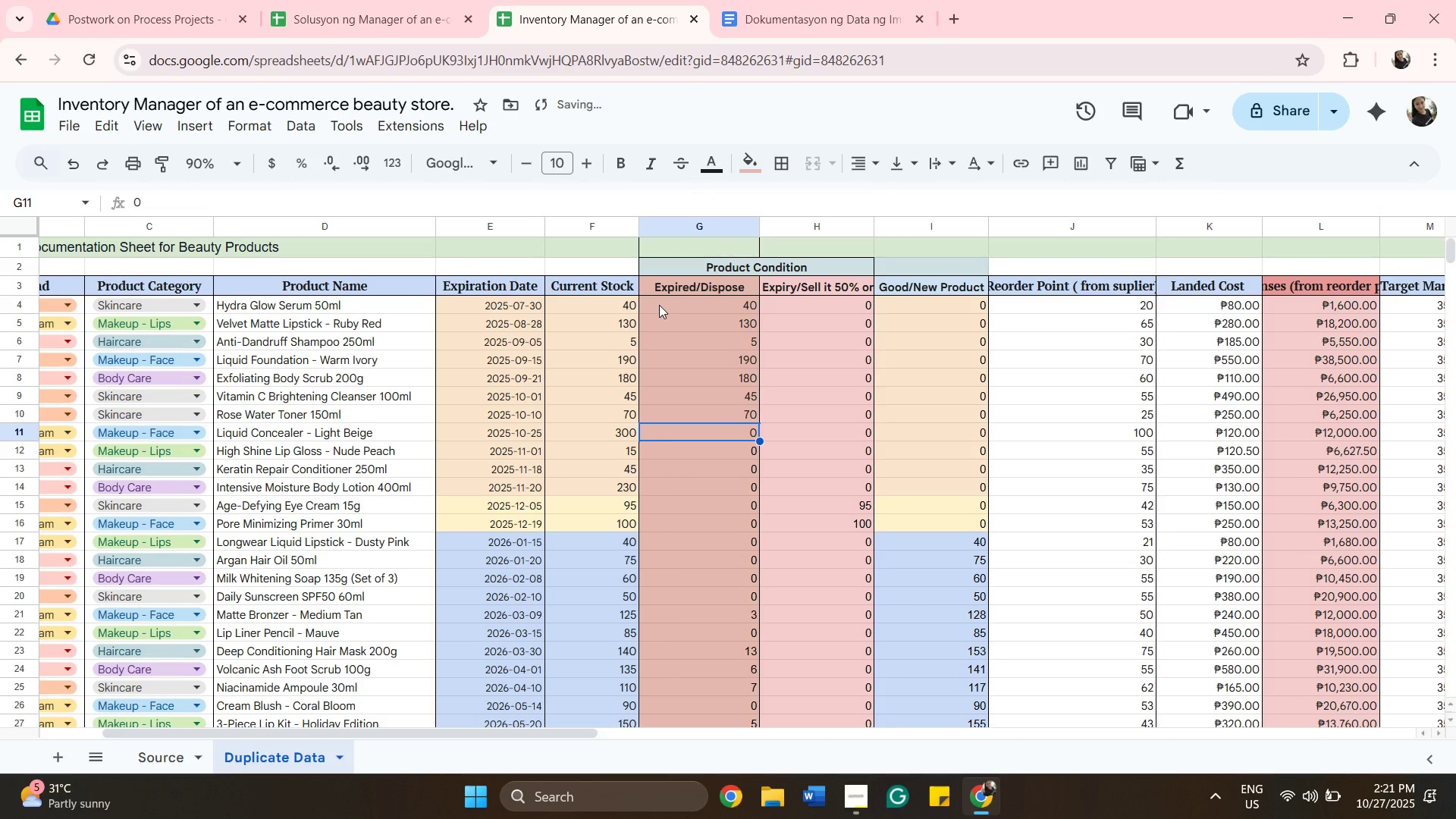 
type(300)
 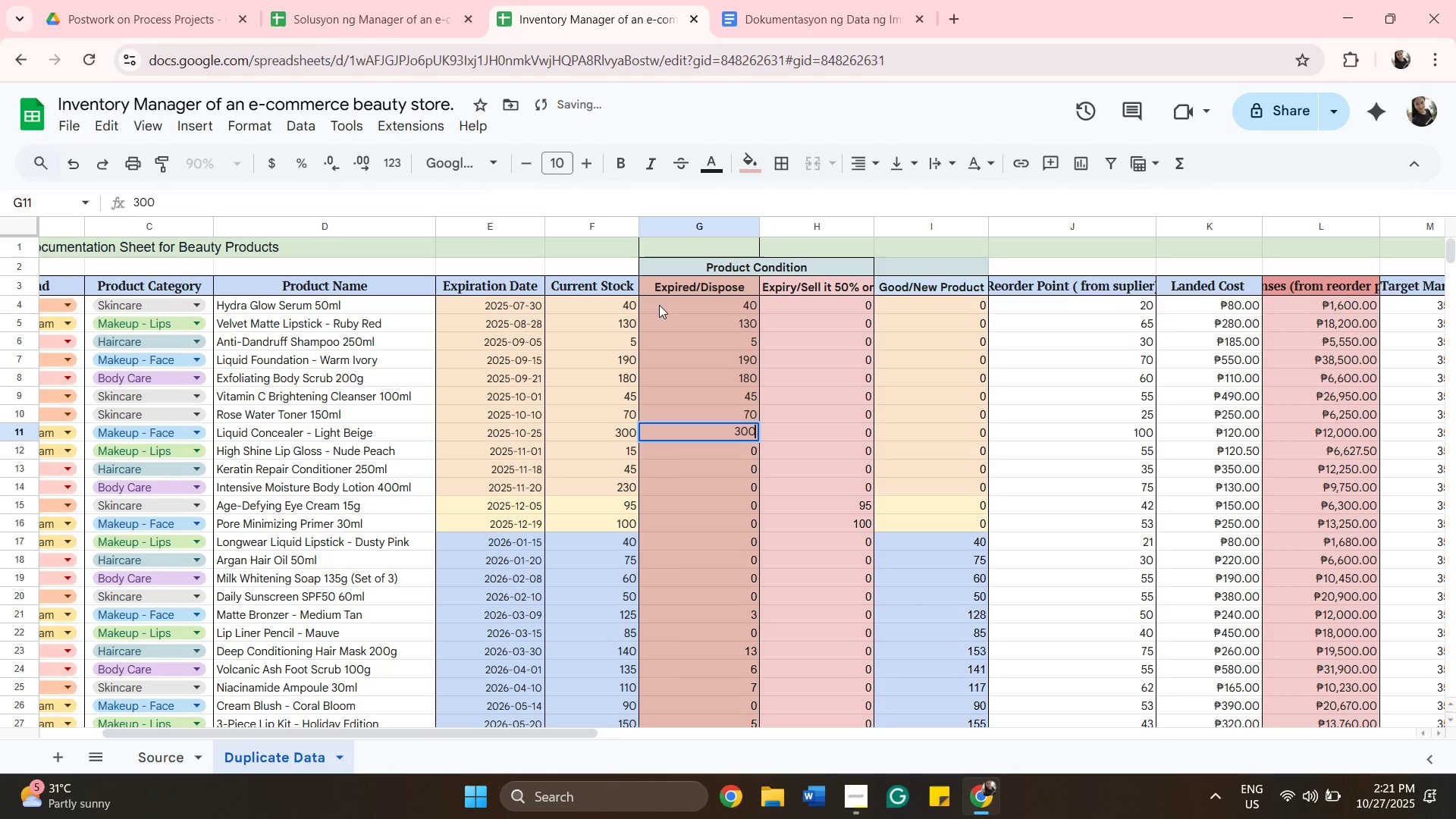 
key(ArrowDown)
 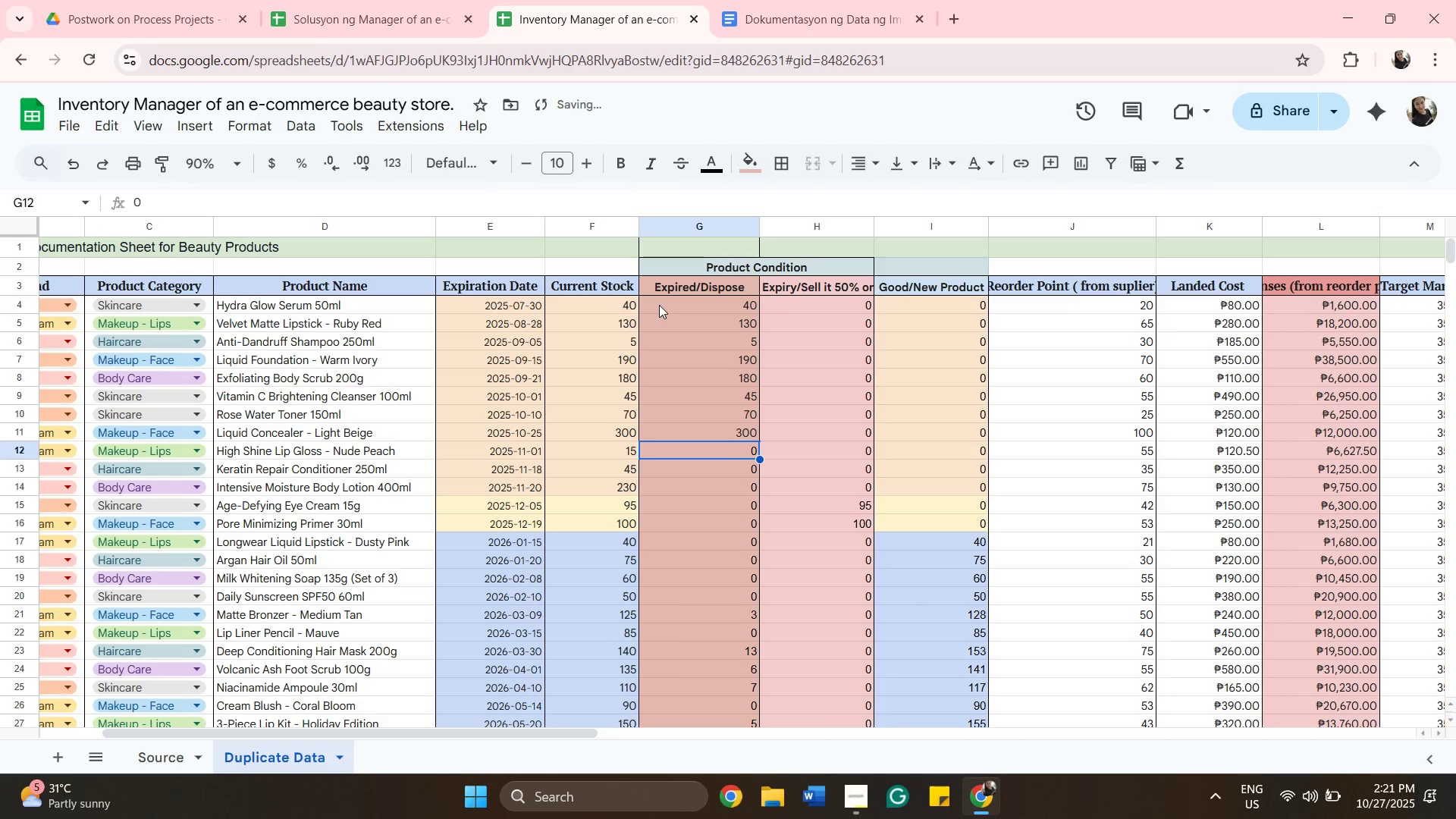 
type(15)
 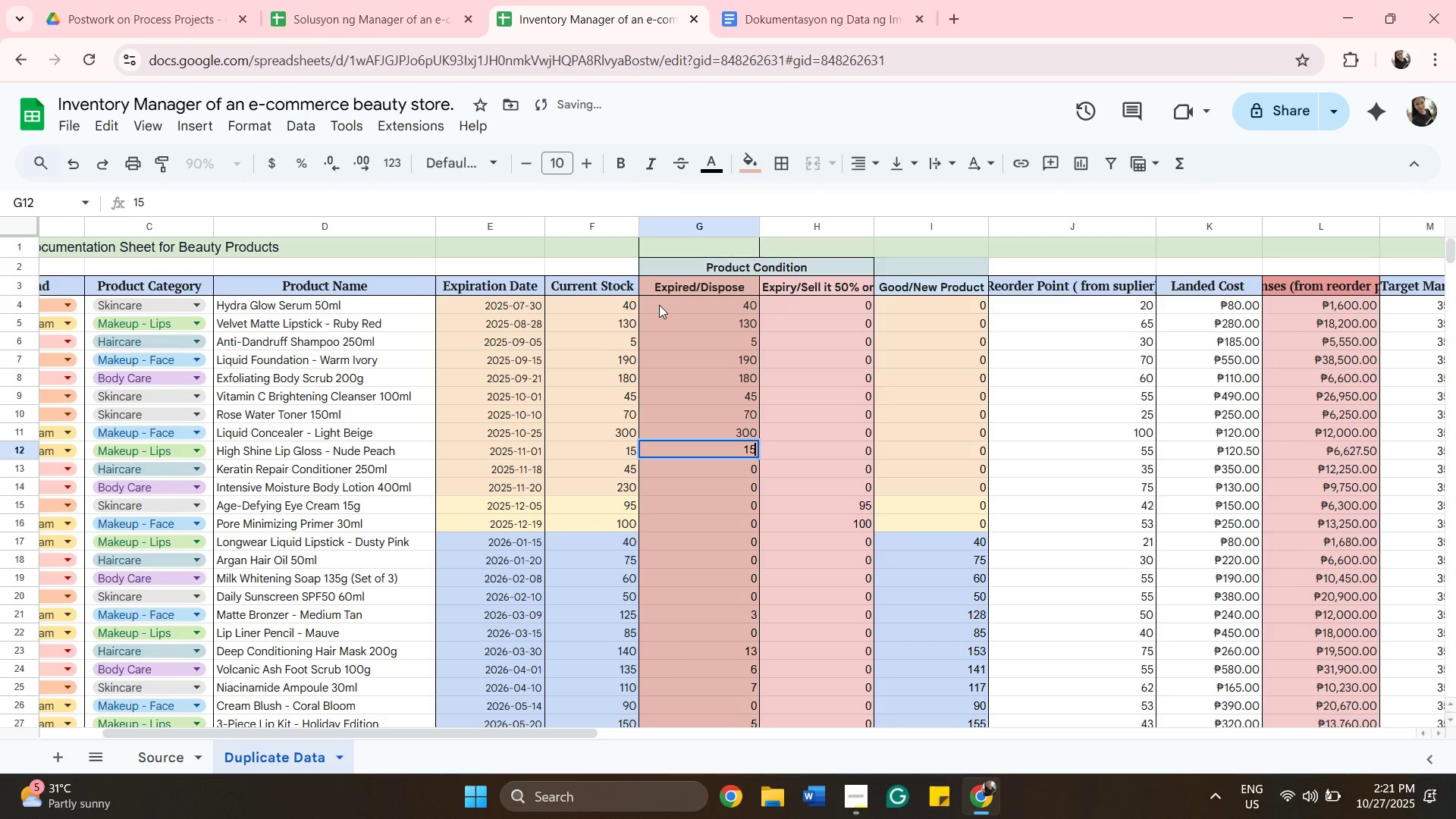 
key(ArrowDown)
 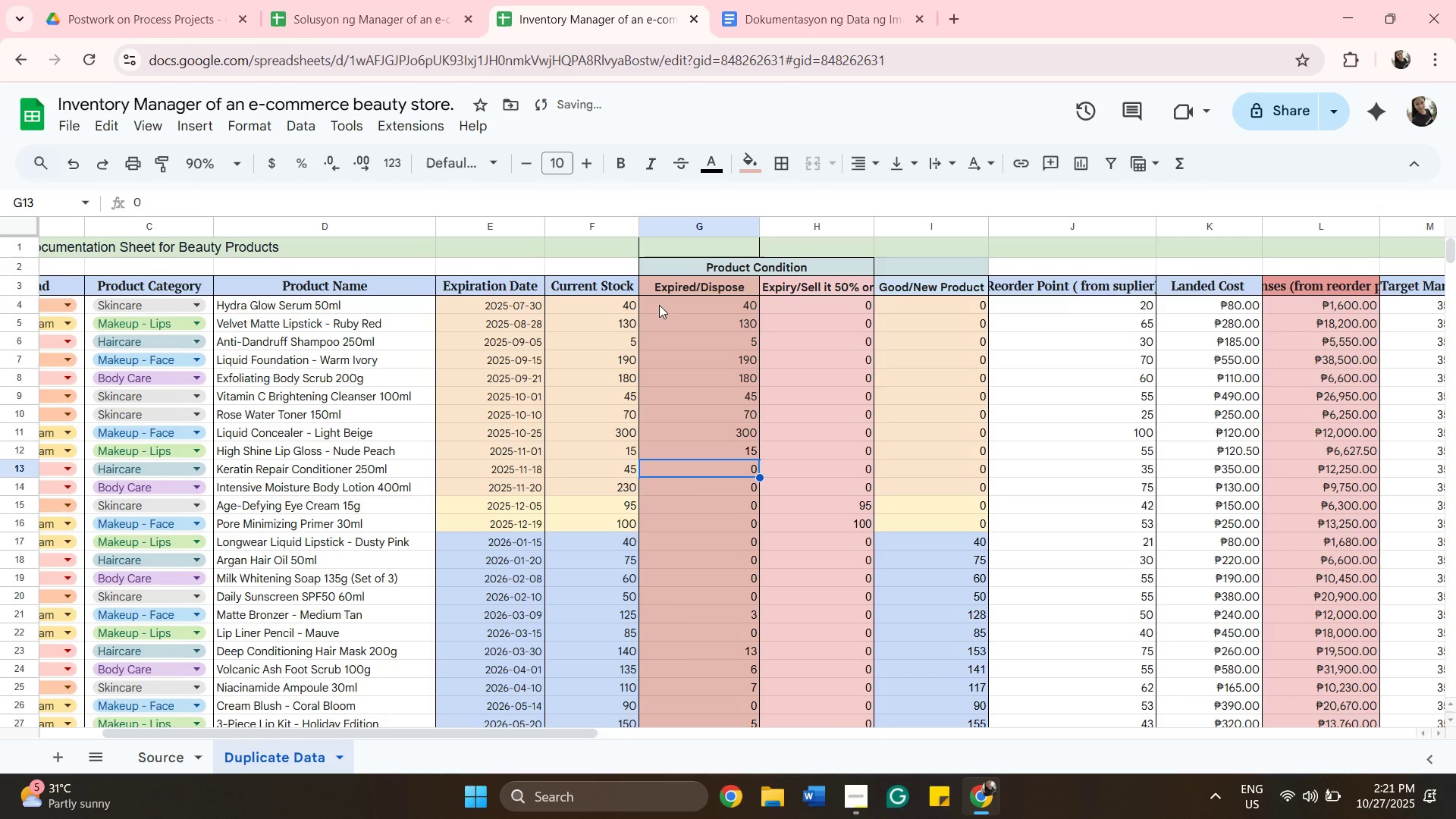 
type(45)
 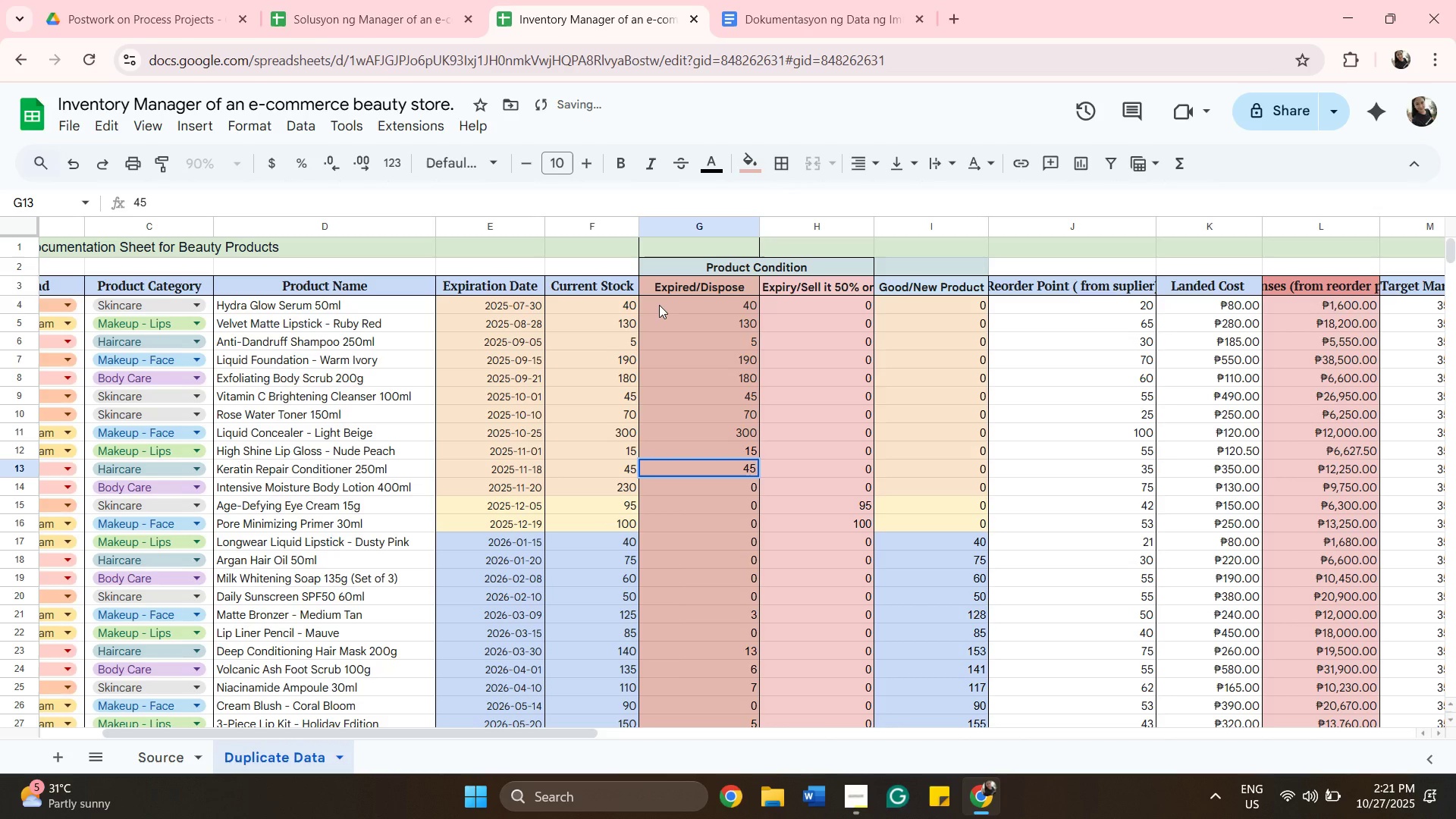 
key(ArrowDown)
 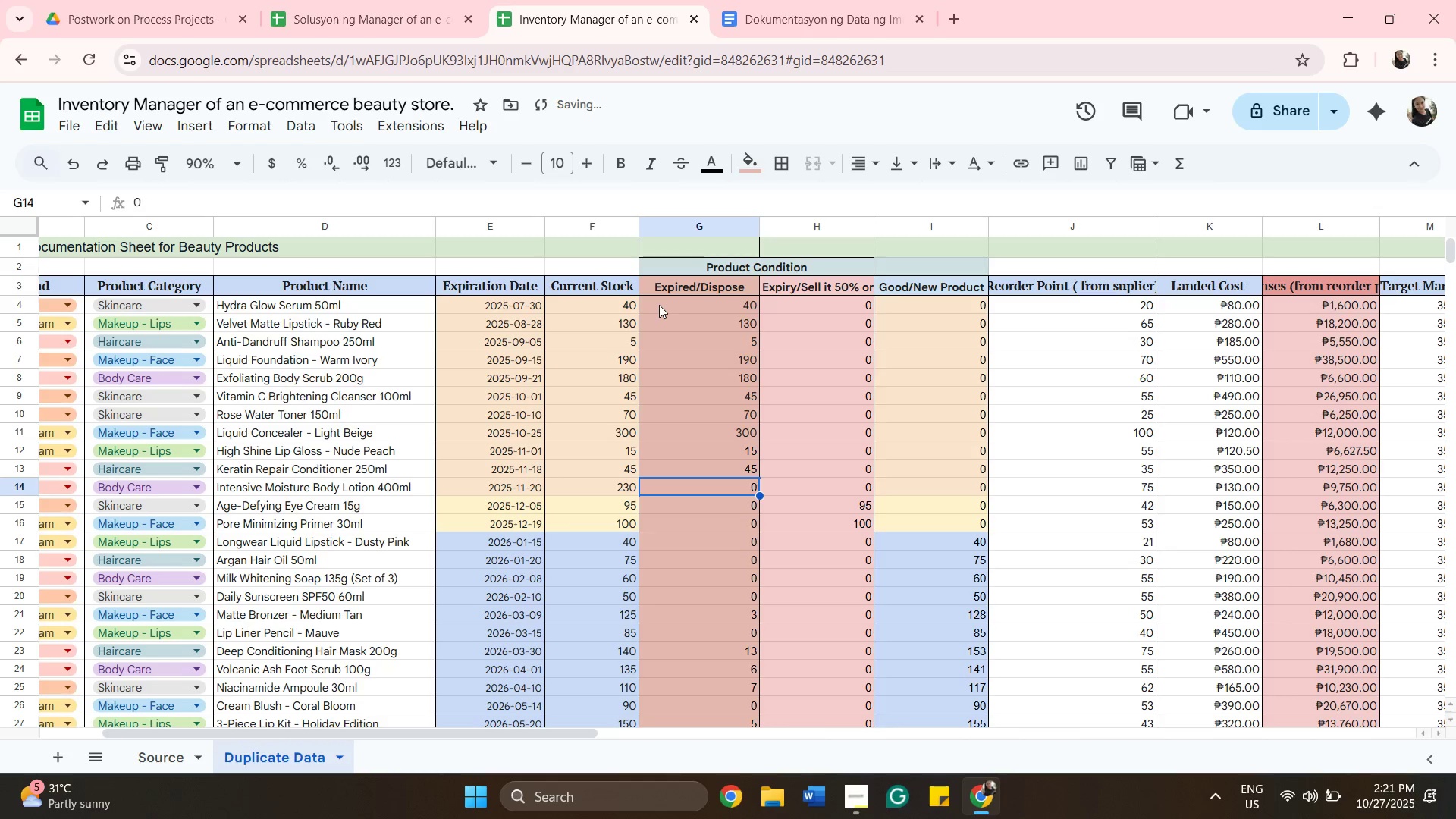 
type(230)
 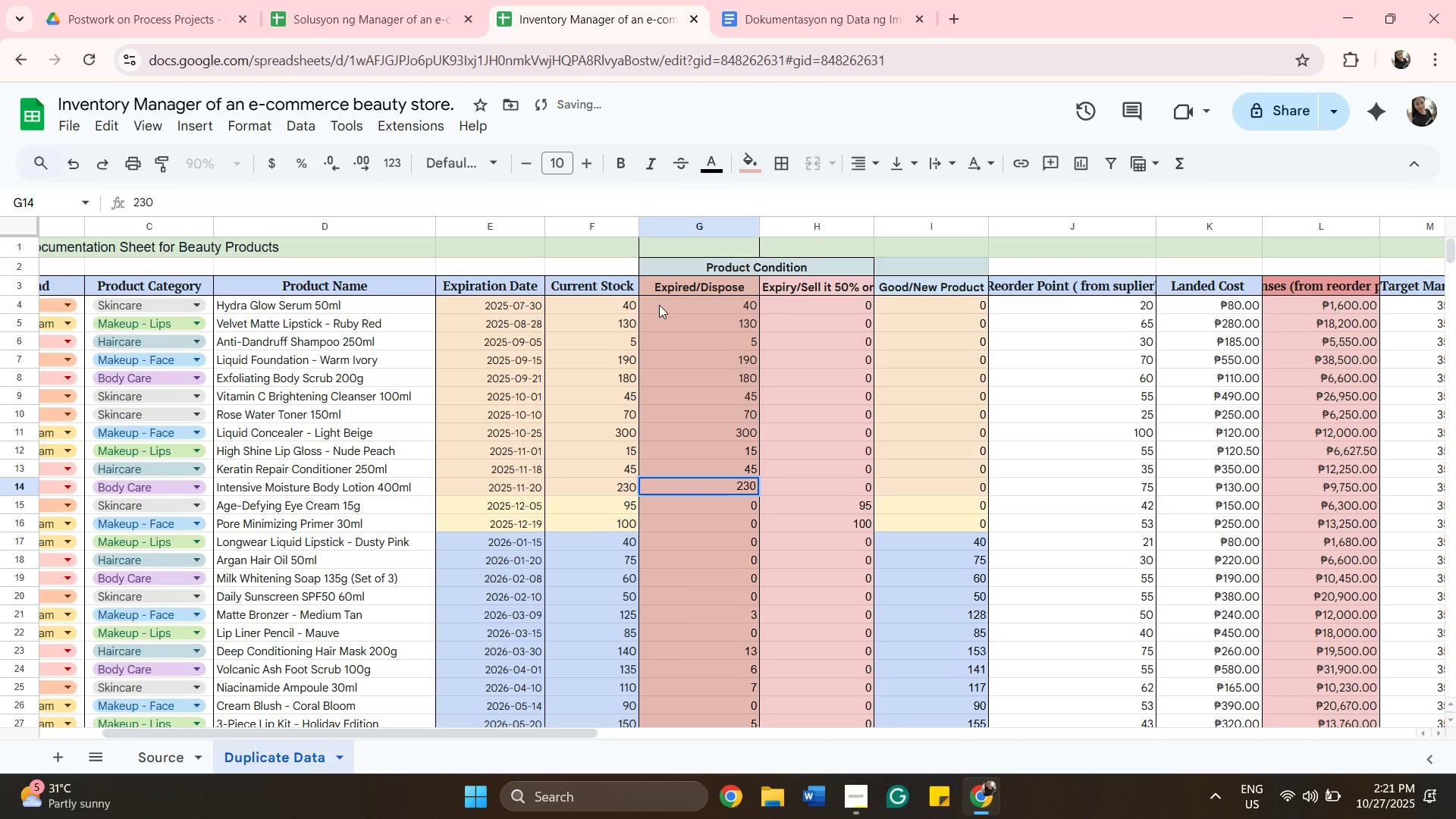 
key(ArrowDown)
 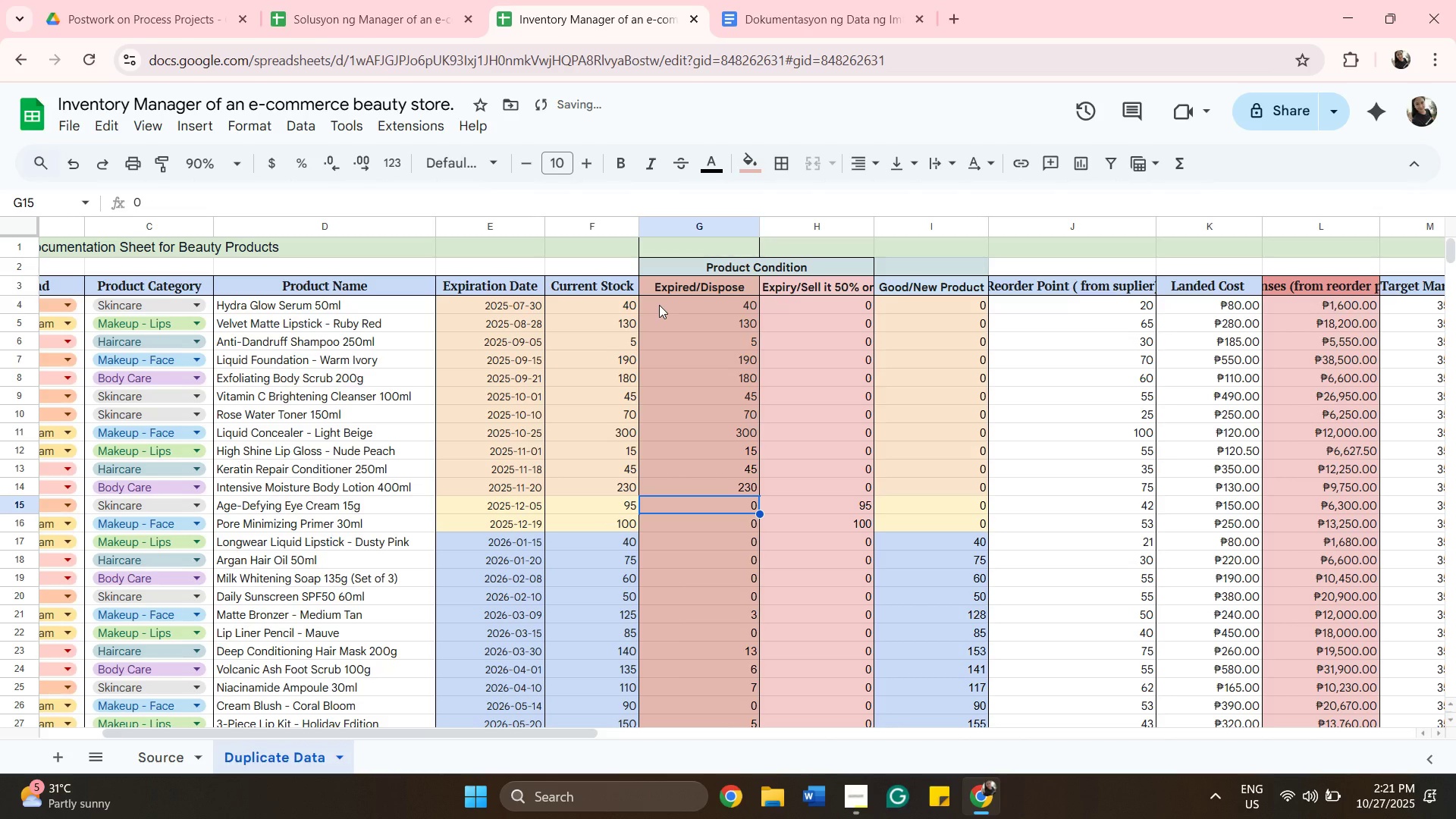 
type(95)
 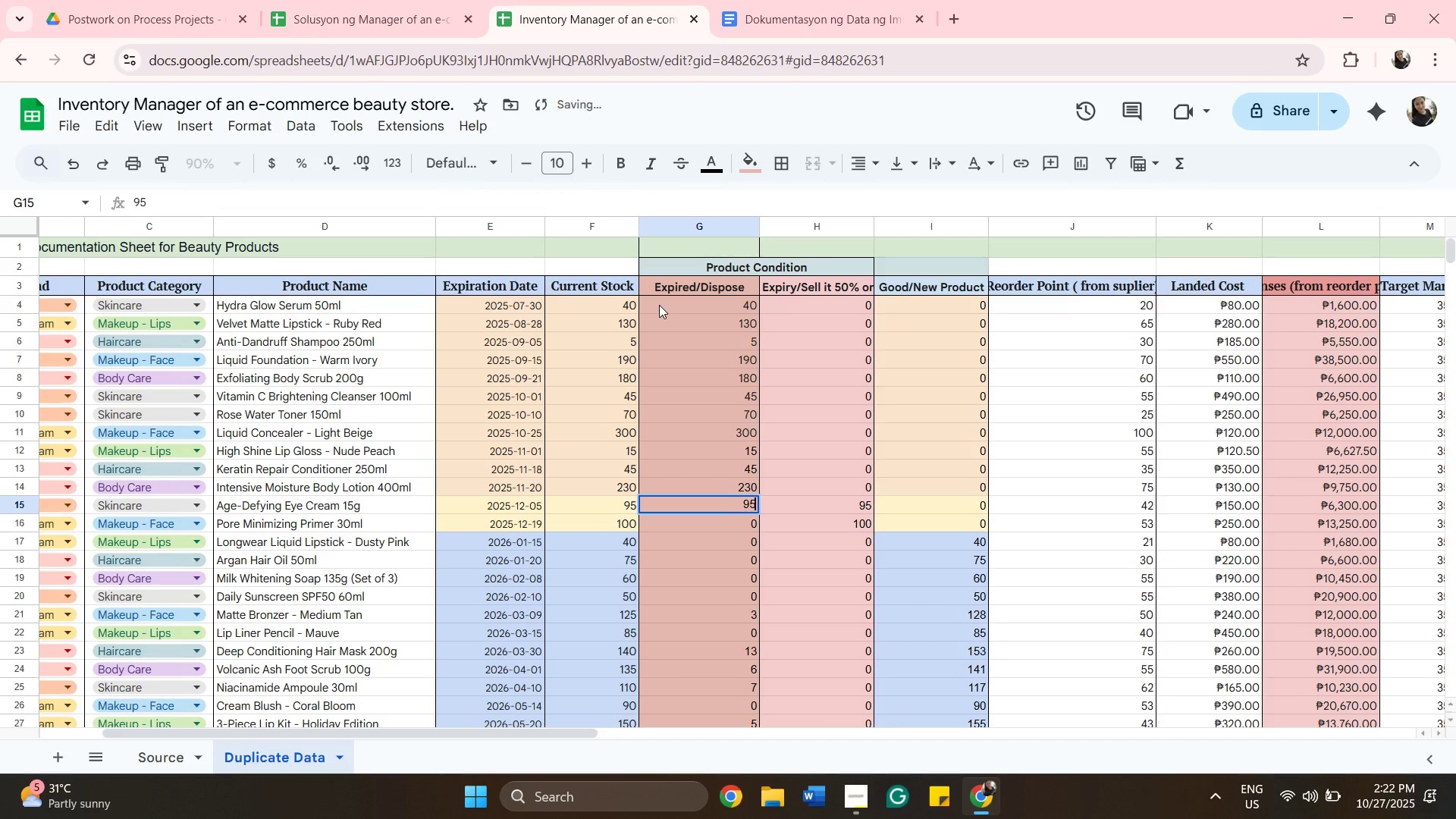 
key(ArrowDown)
 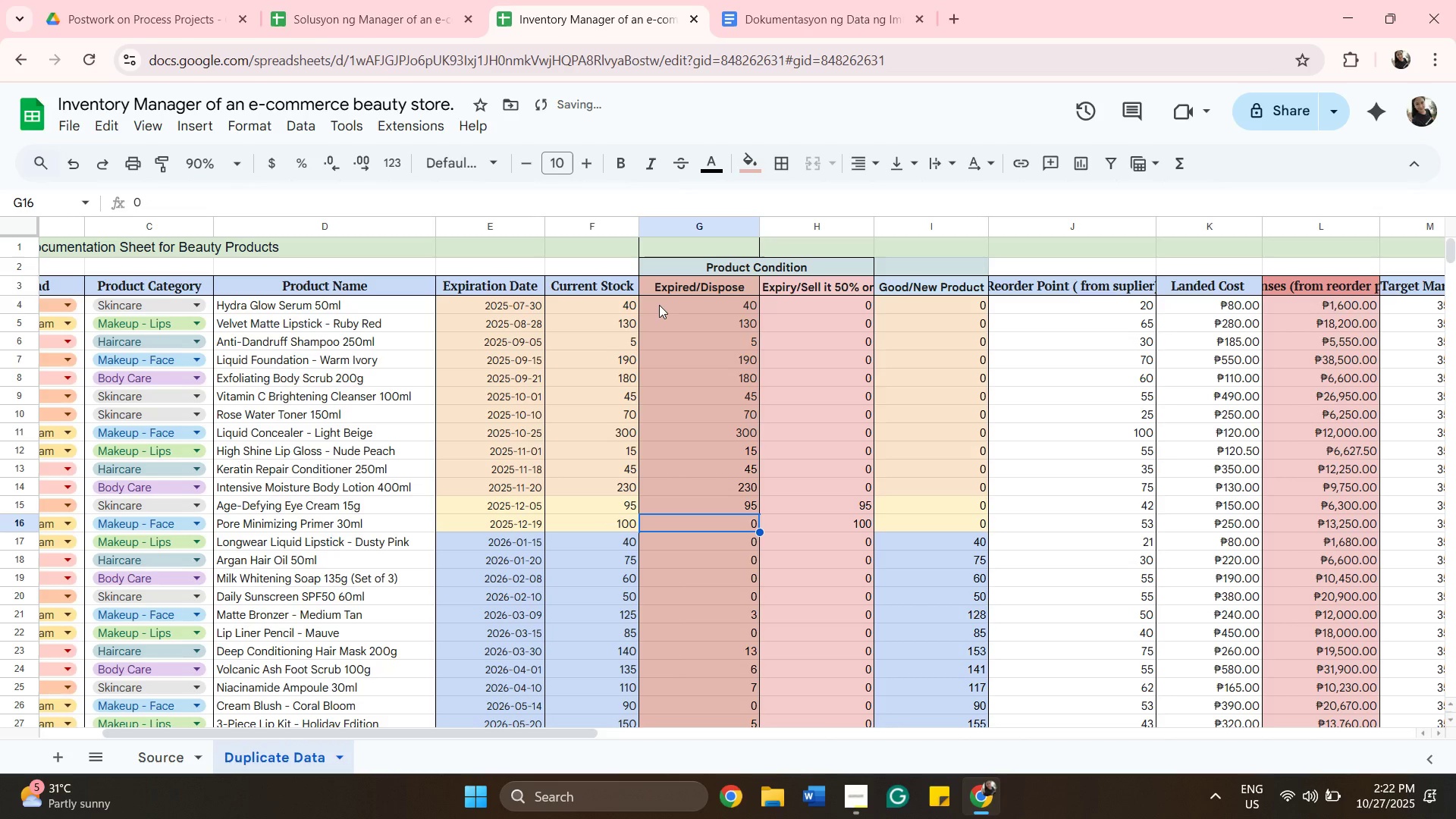 
key(ArrowUp)
 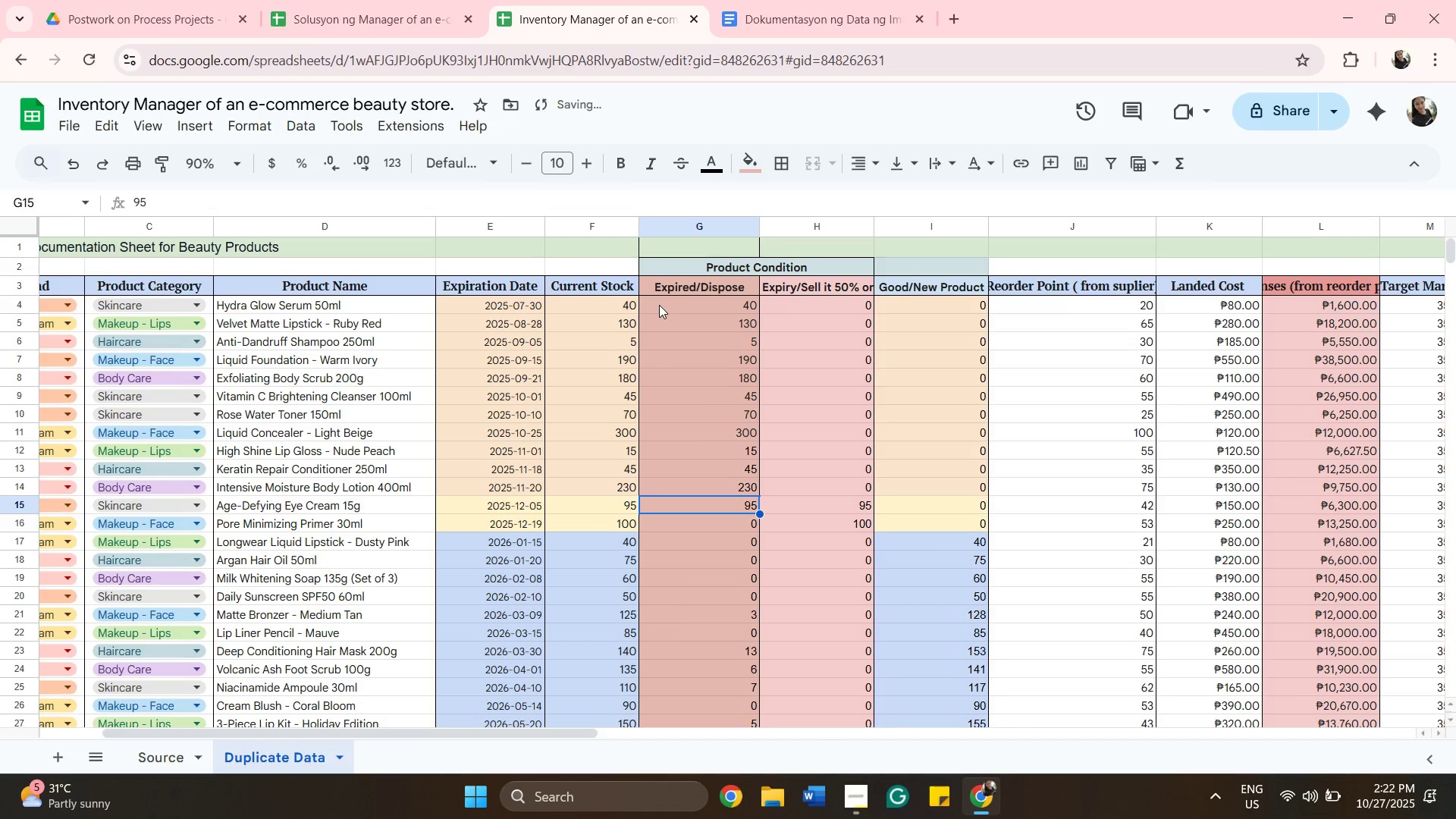 
key(0)
 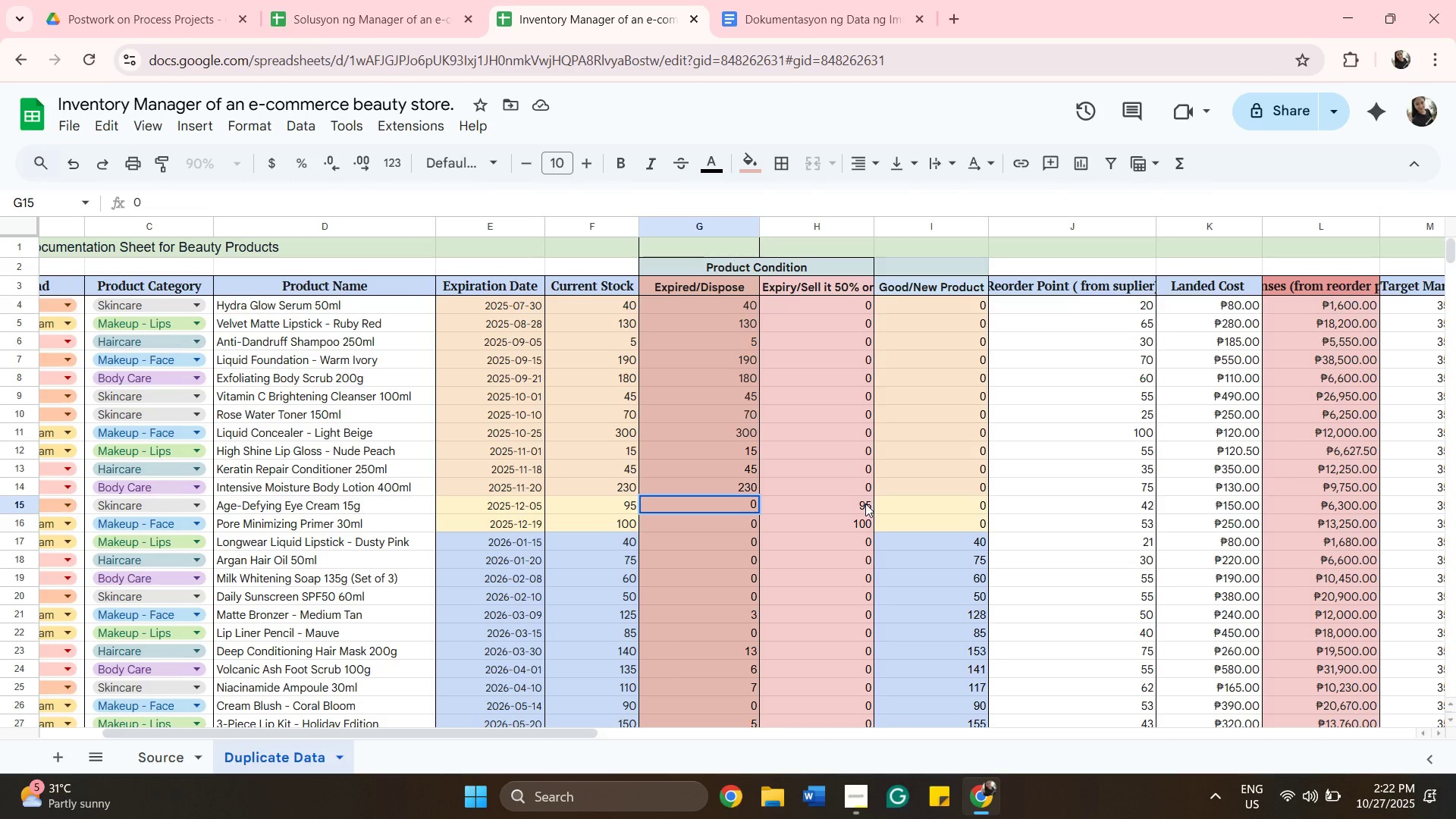 
wait(38.08)
 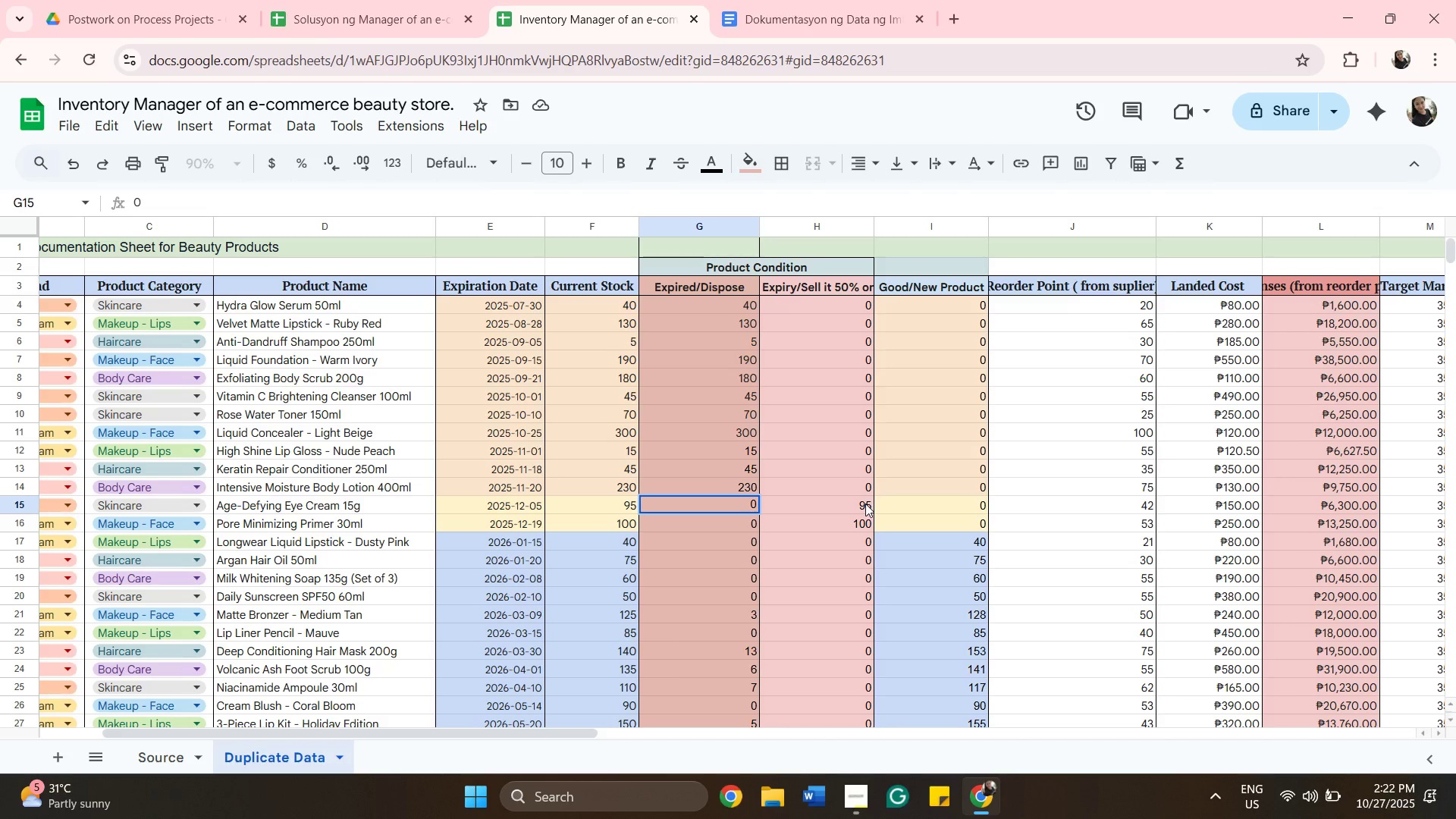 
scroll: coordinate [926, 388], scroll_direction: down, amount: 1.0
 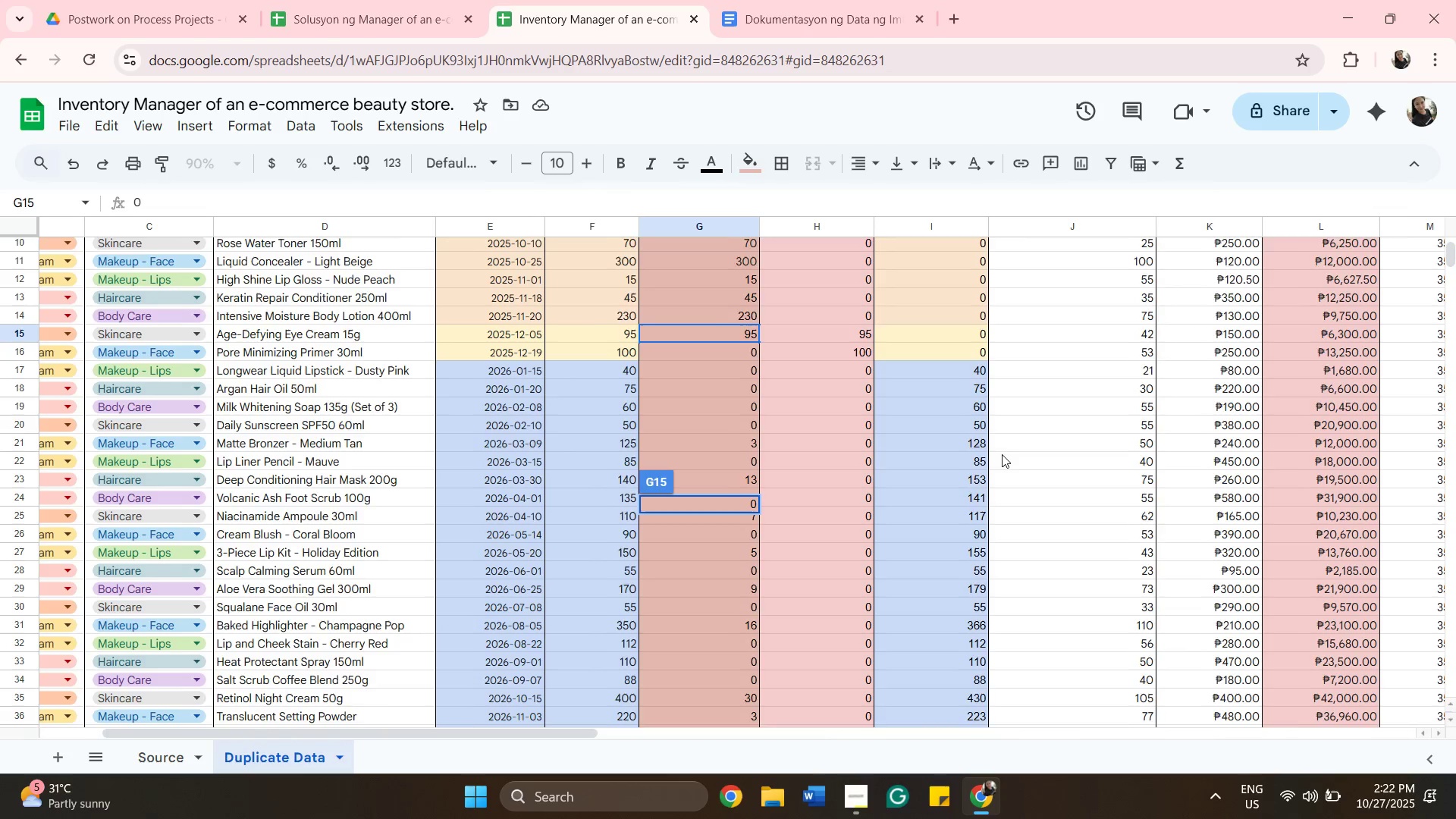 
scroll: coordinate [1002, 454], scroll_direction: up, amount: 2.0
 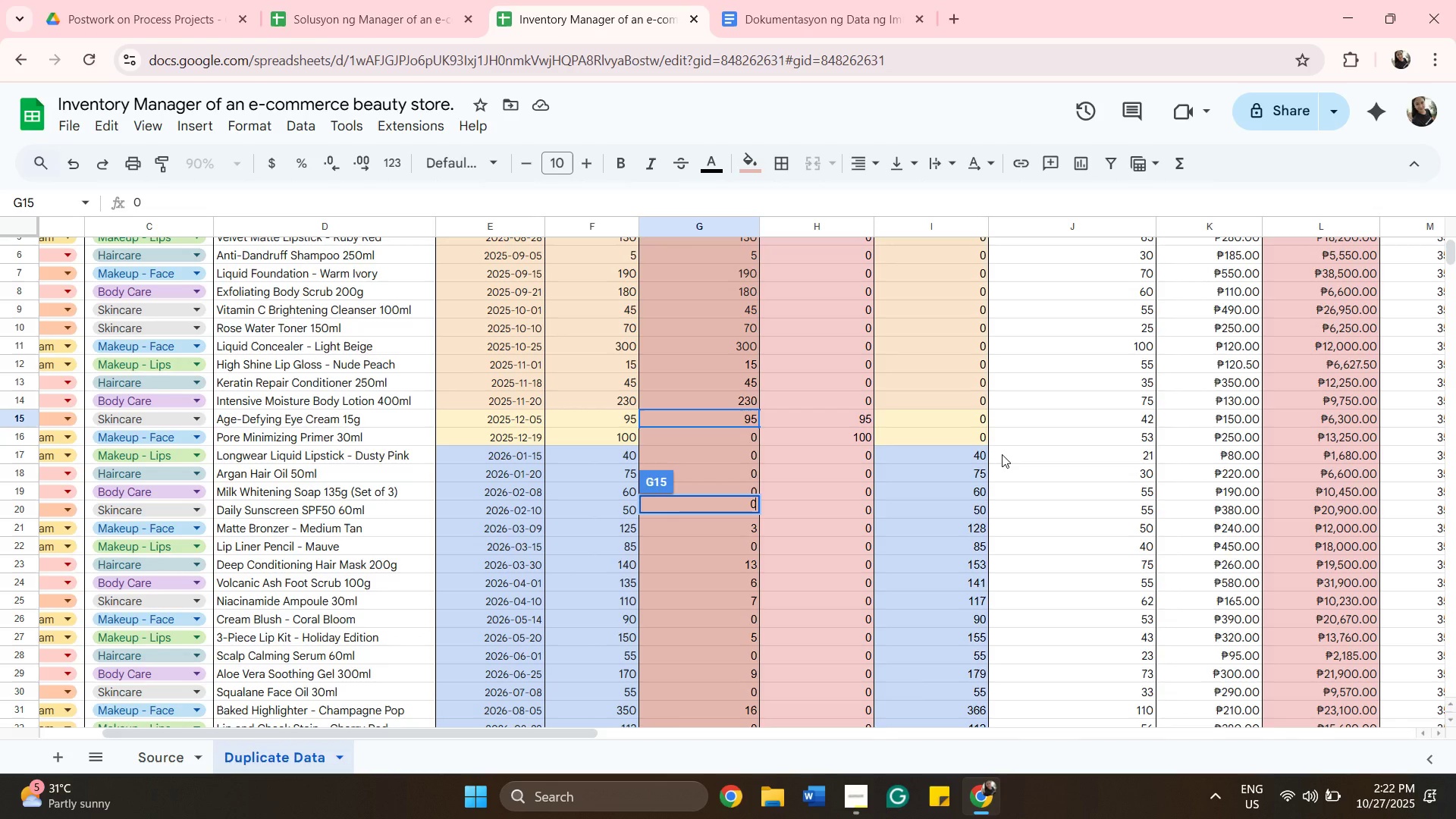 
wait(6.11)
 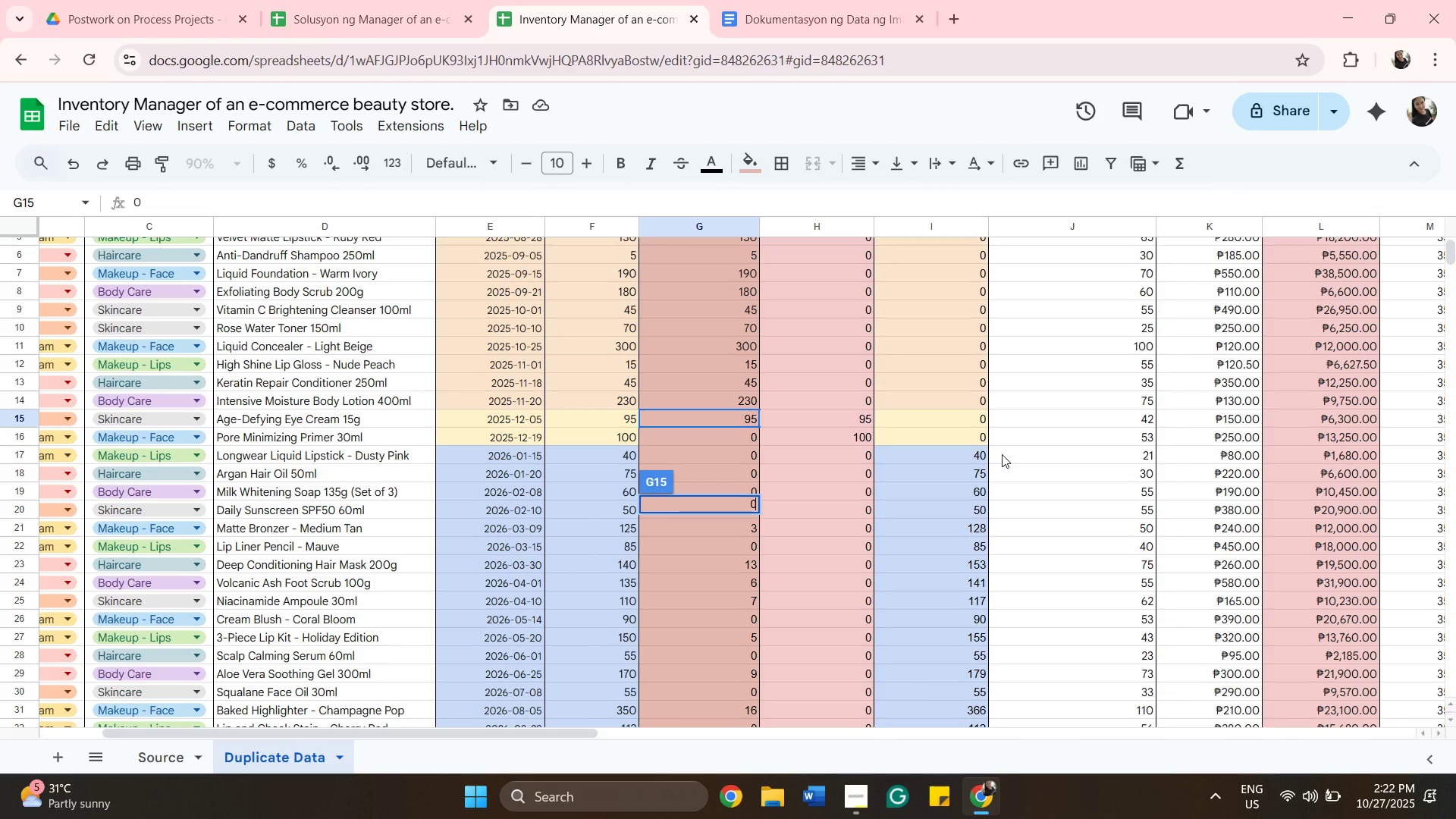 
scroll: coordinate [974, 388], scroll_direction: up, amount: 4.0
 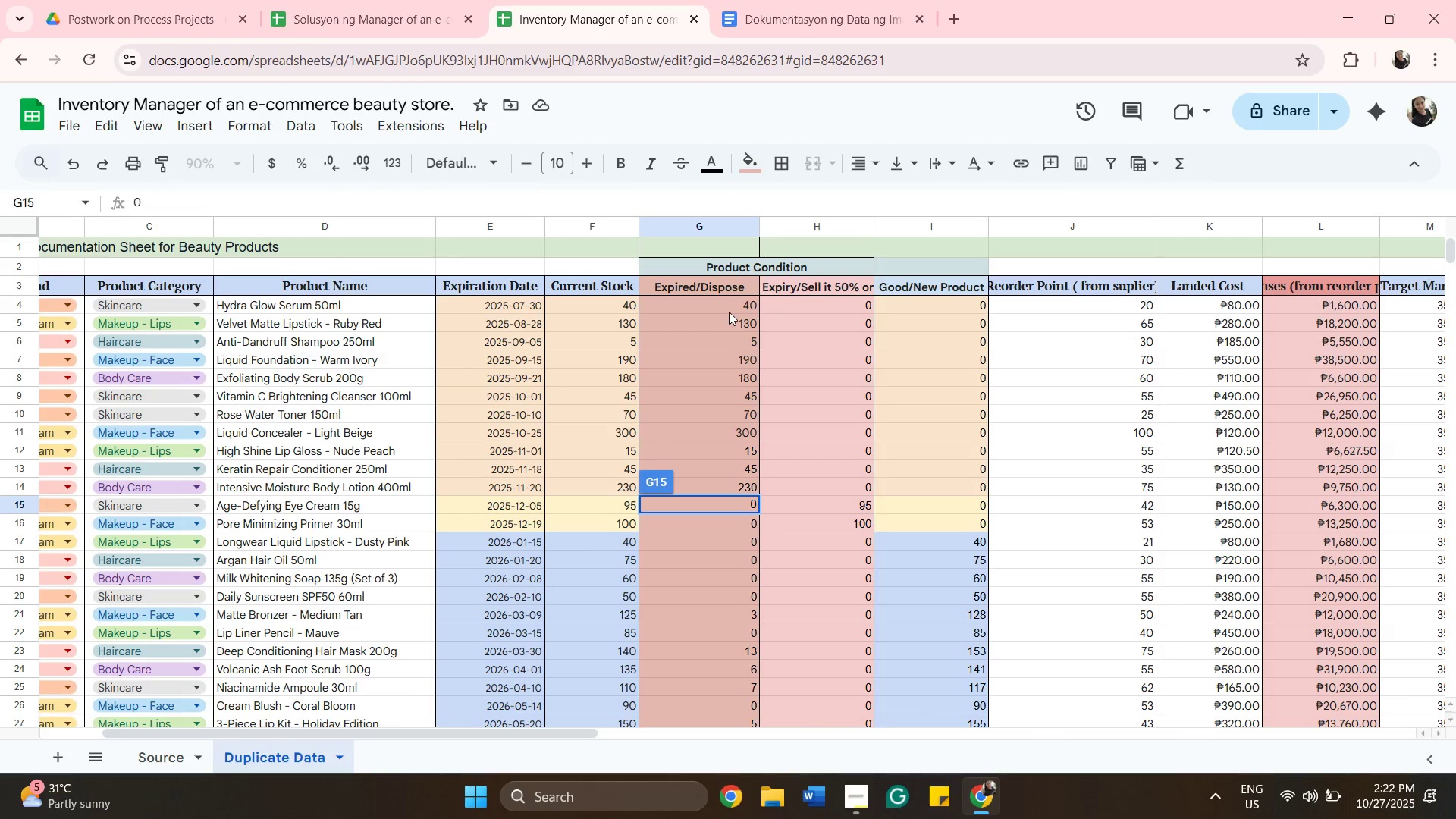 
double_click([729, 311])
 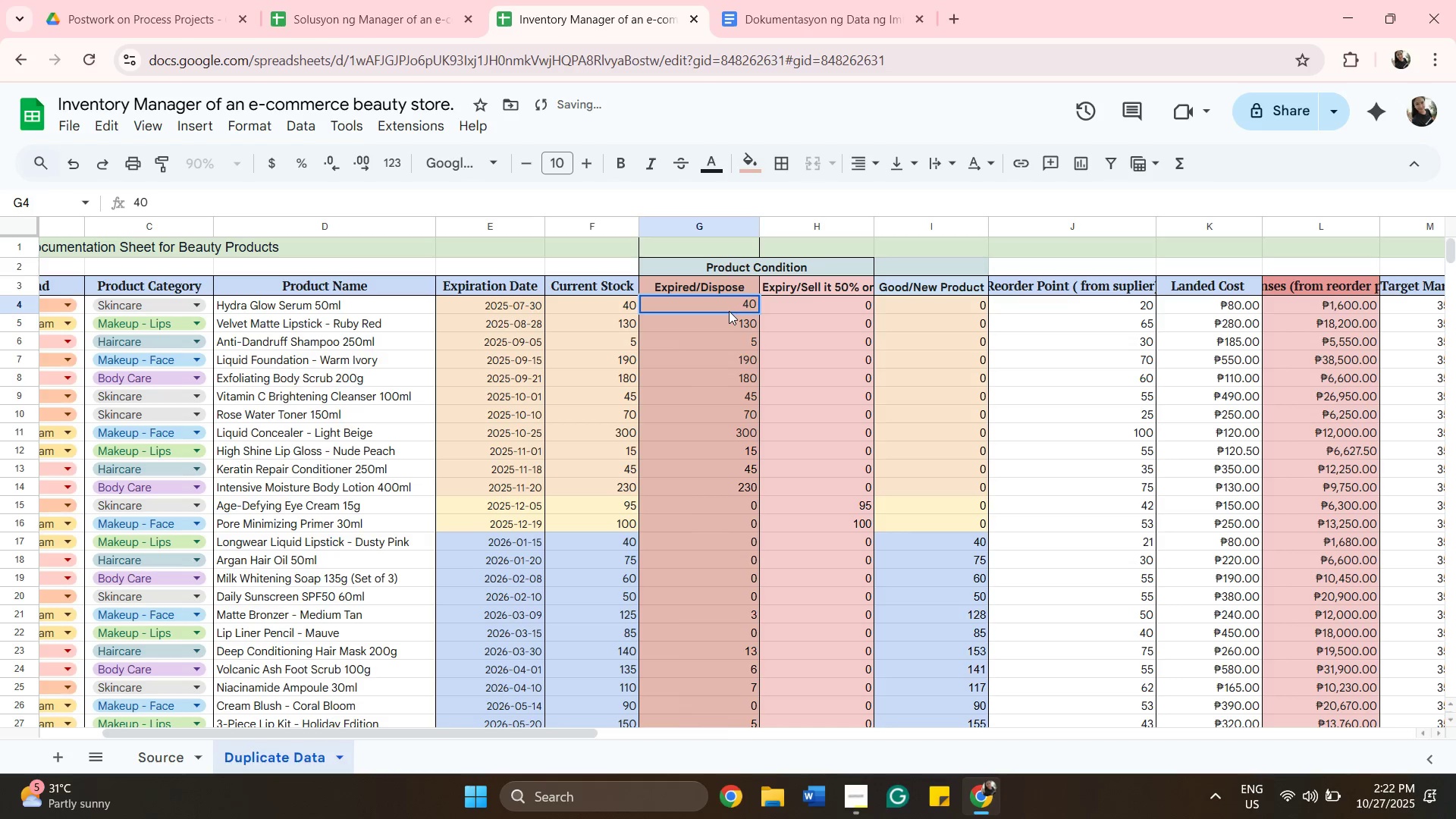 
left_click([729, 311])
 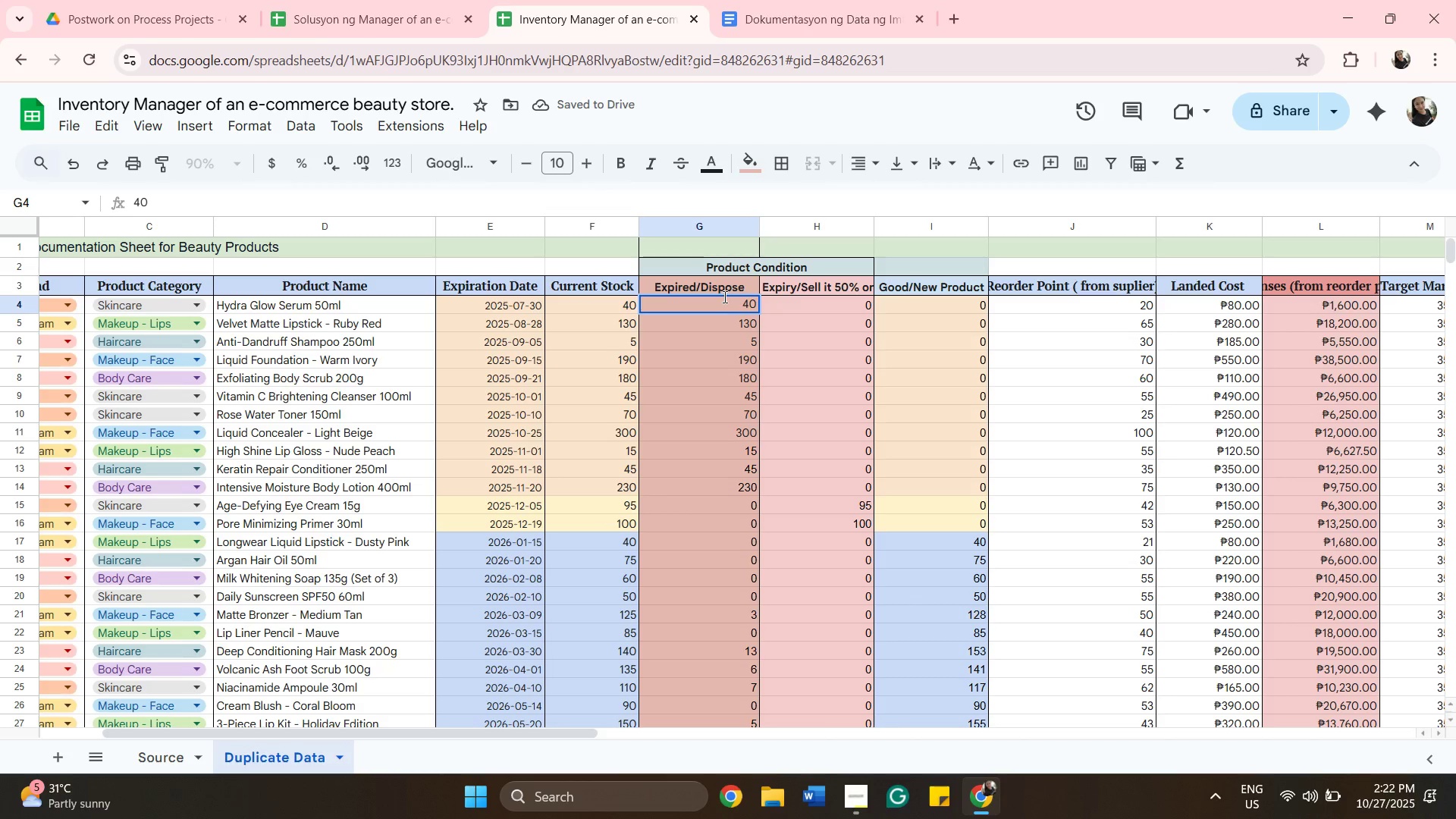 
double_click([723, 297])
 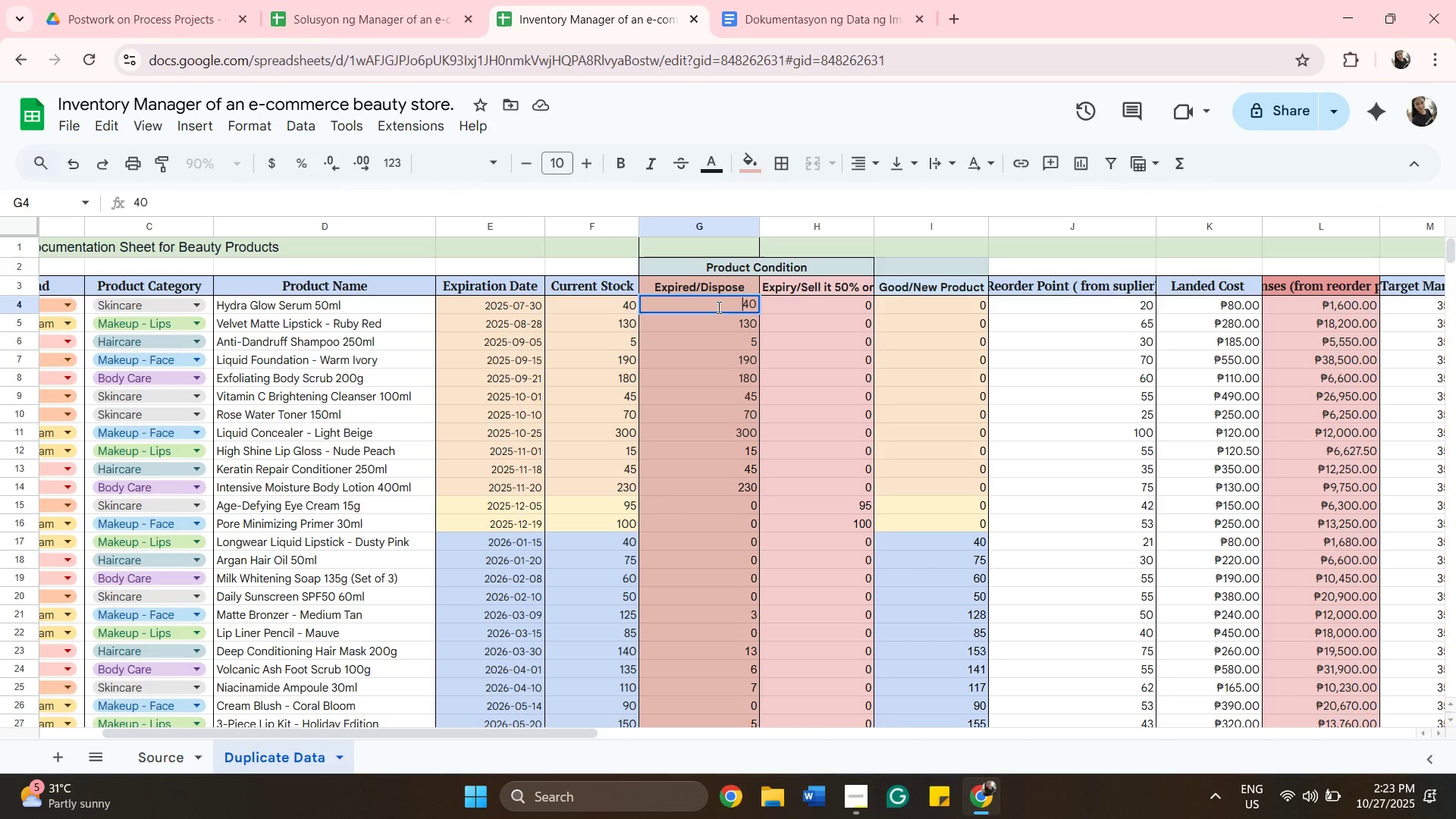 
wait(9.73)
 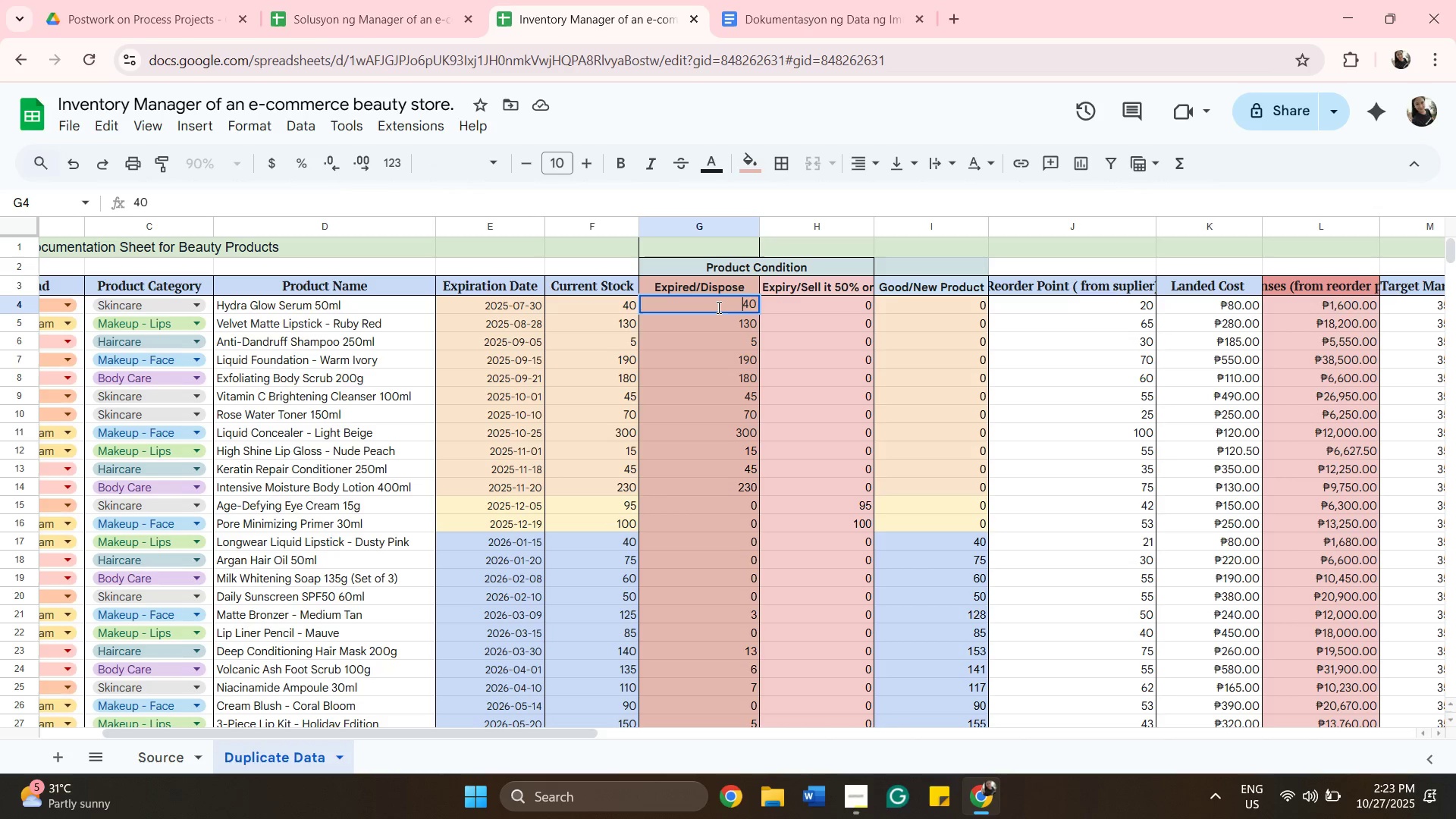 
scroll: coordinate [756, 347], scroll_direction: down, amount: 3.0
 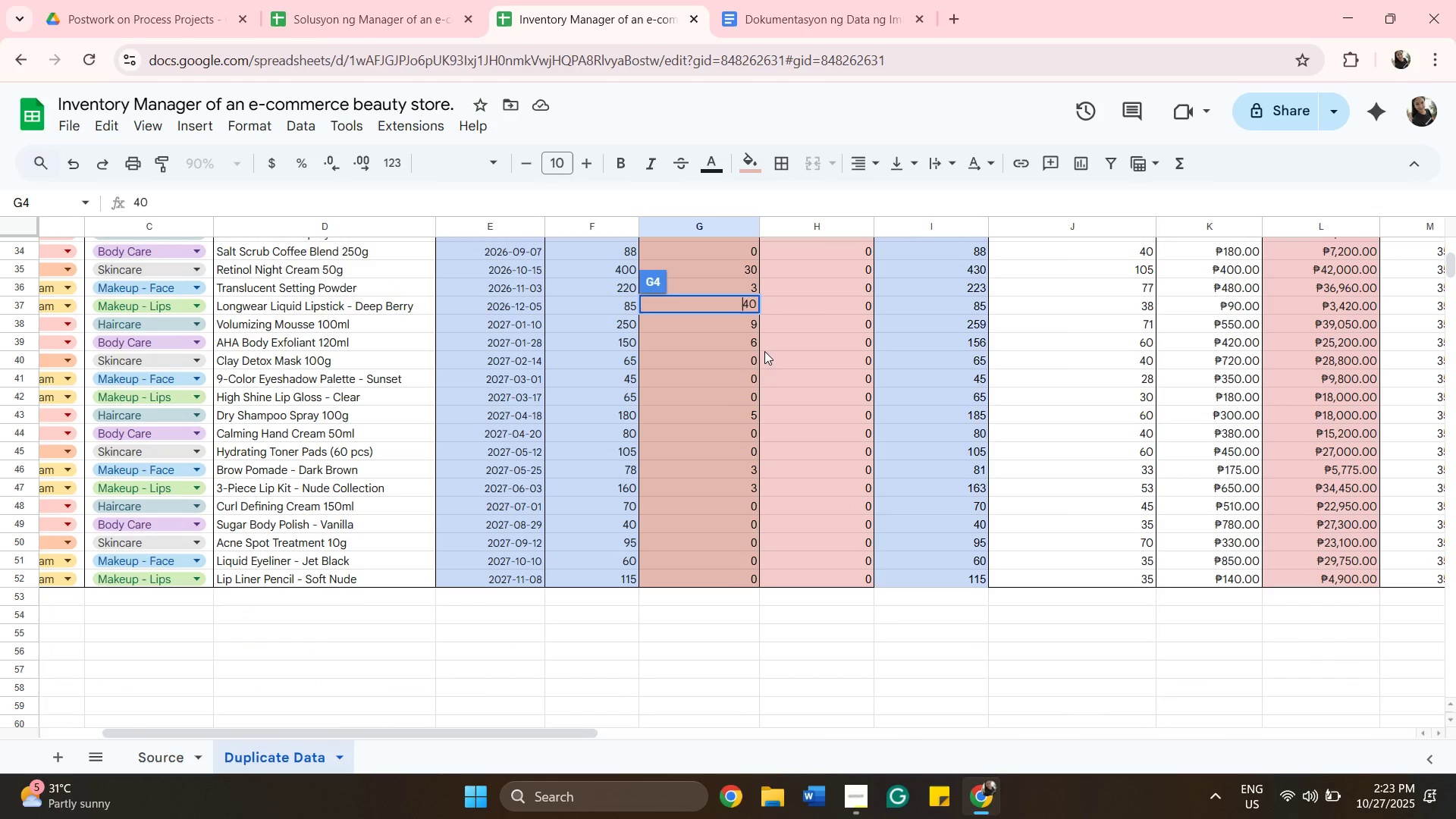 
scroll: coordinate [871, 400], scroll_direction: up, amount: 5.0
 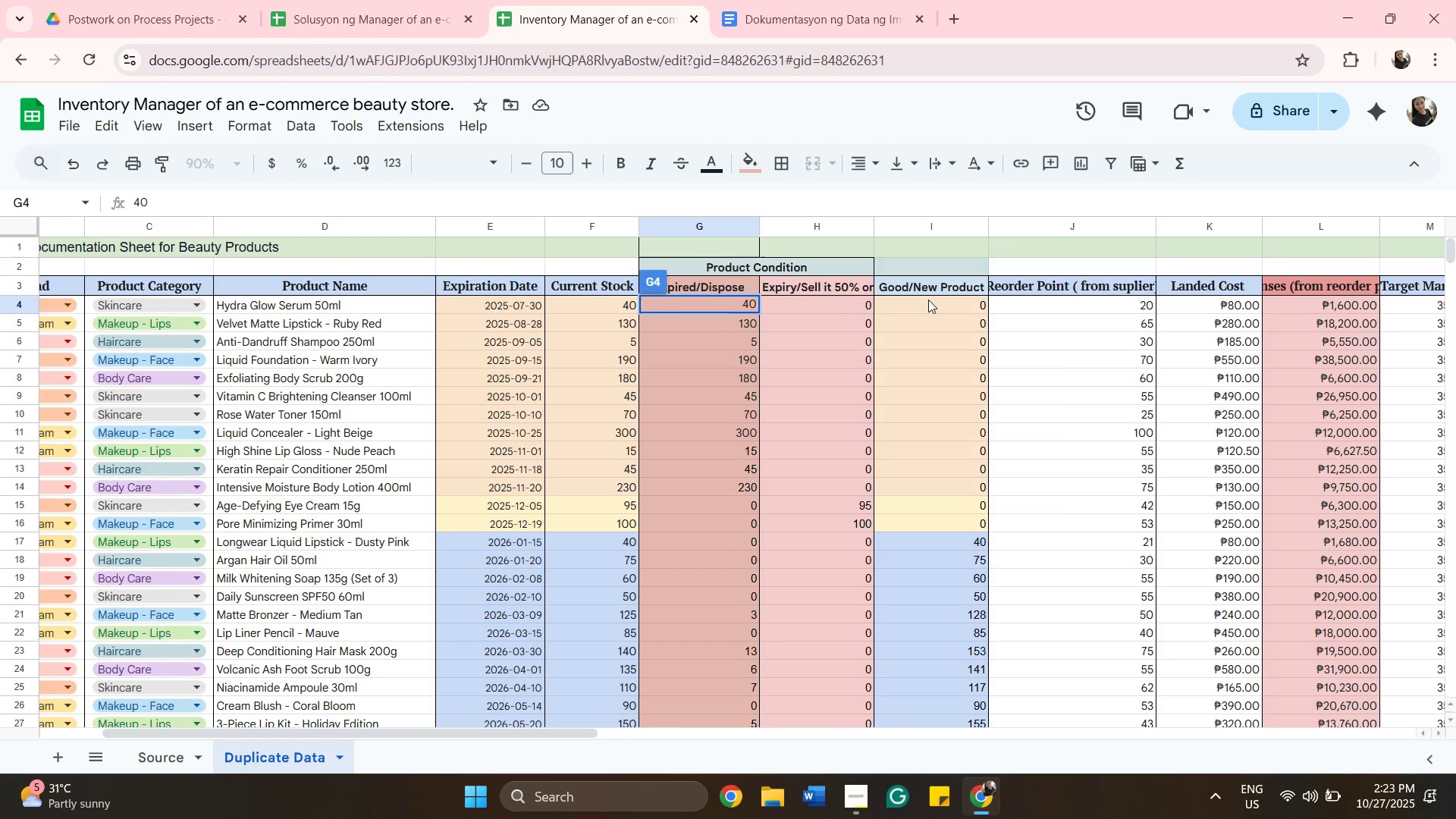 
key(ArrowRight)
 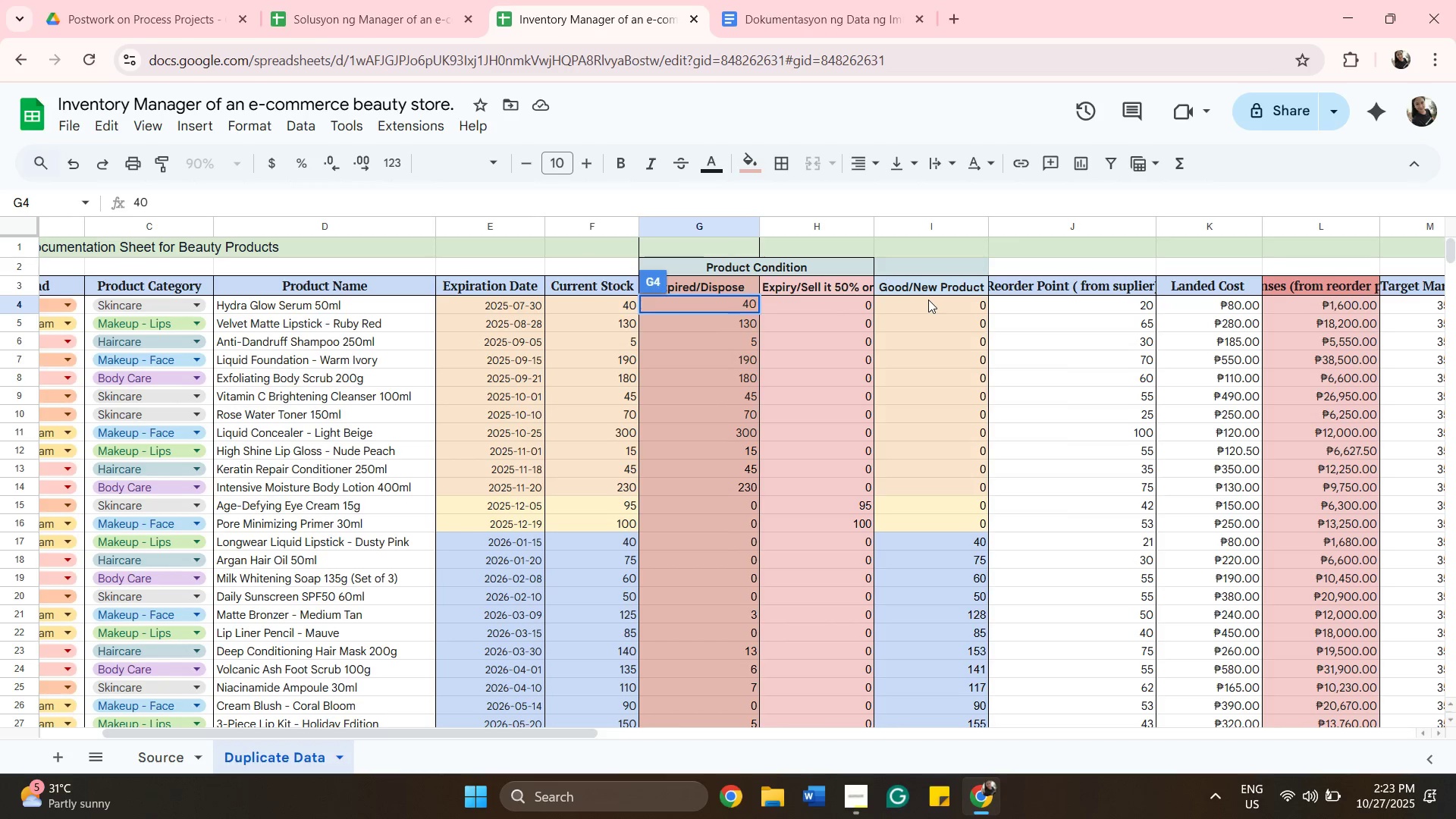 
key(ArrowRight)
 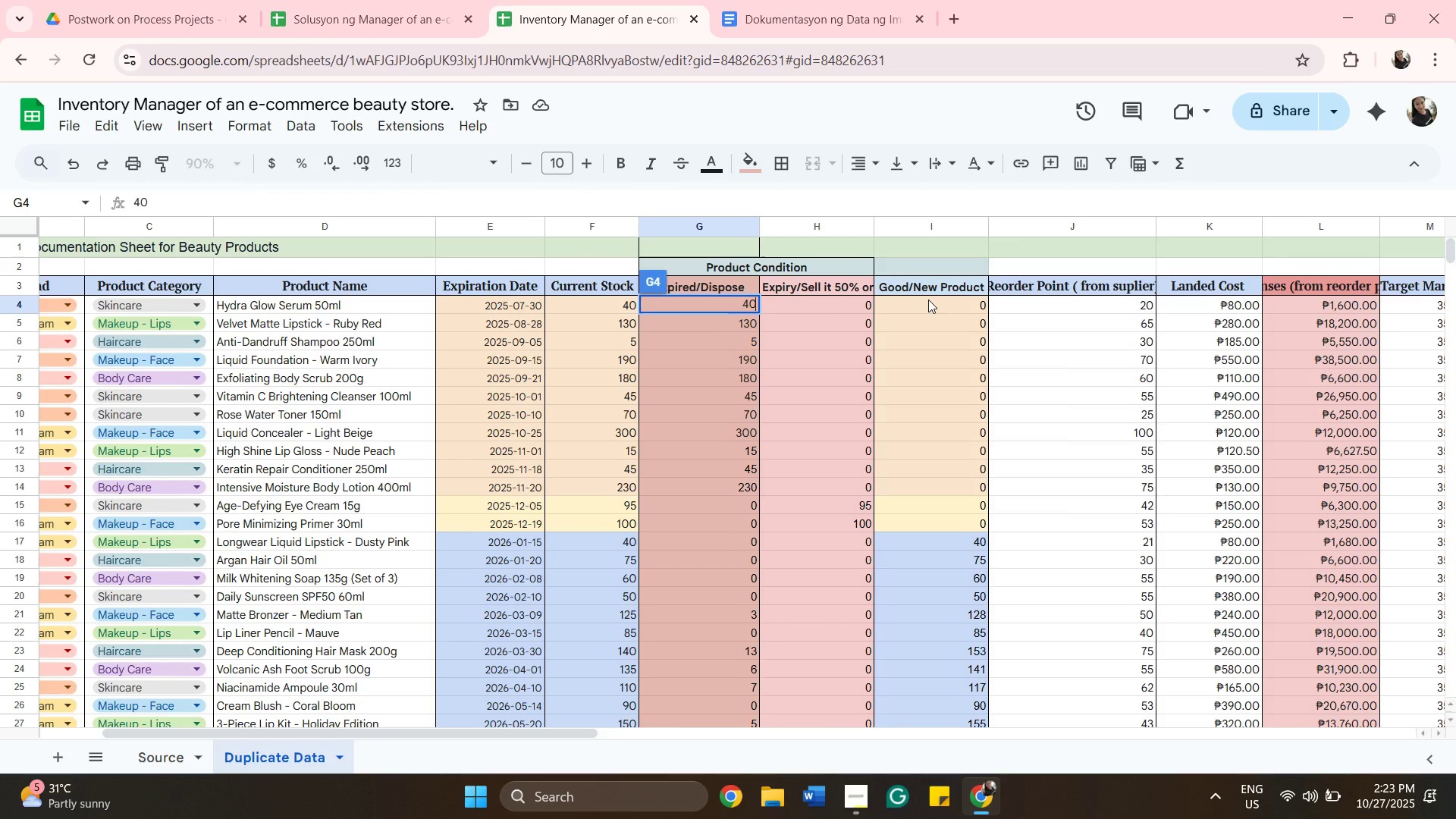 
key(ArrowRight)
 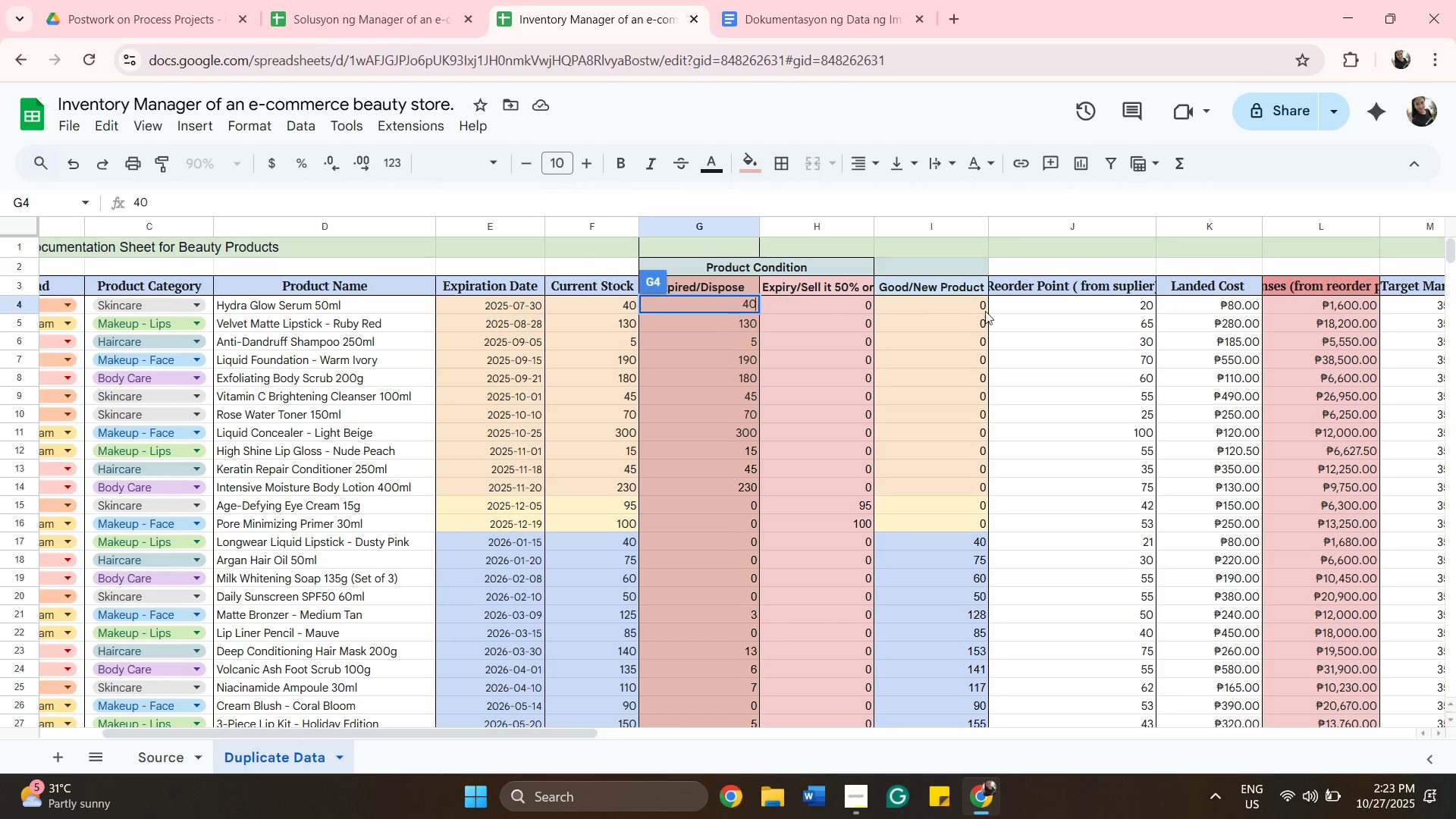 
left_click([1017, 305])
 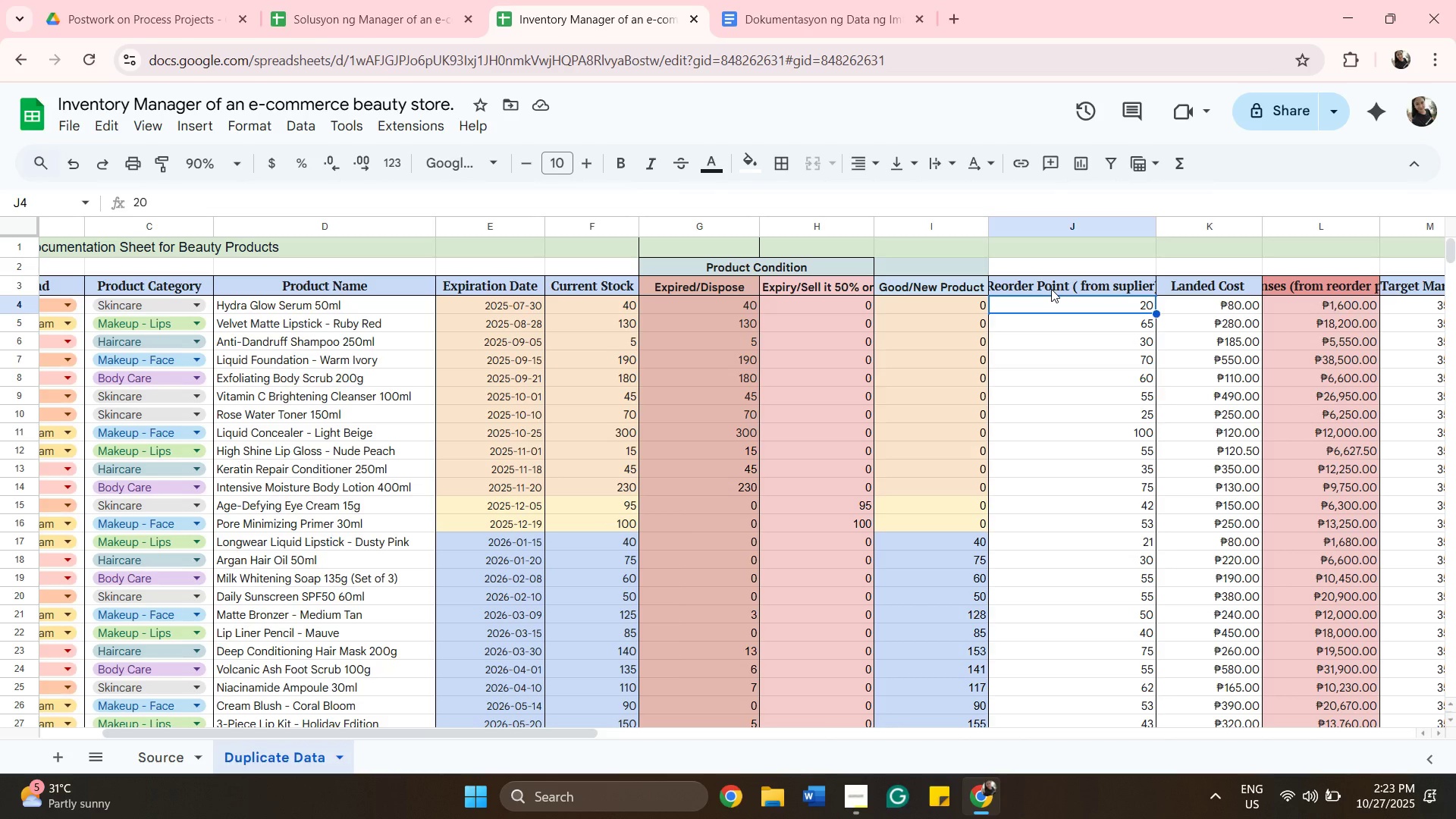 
key(ArrowRight)
 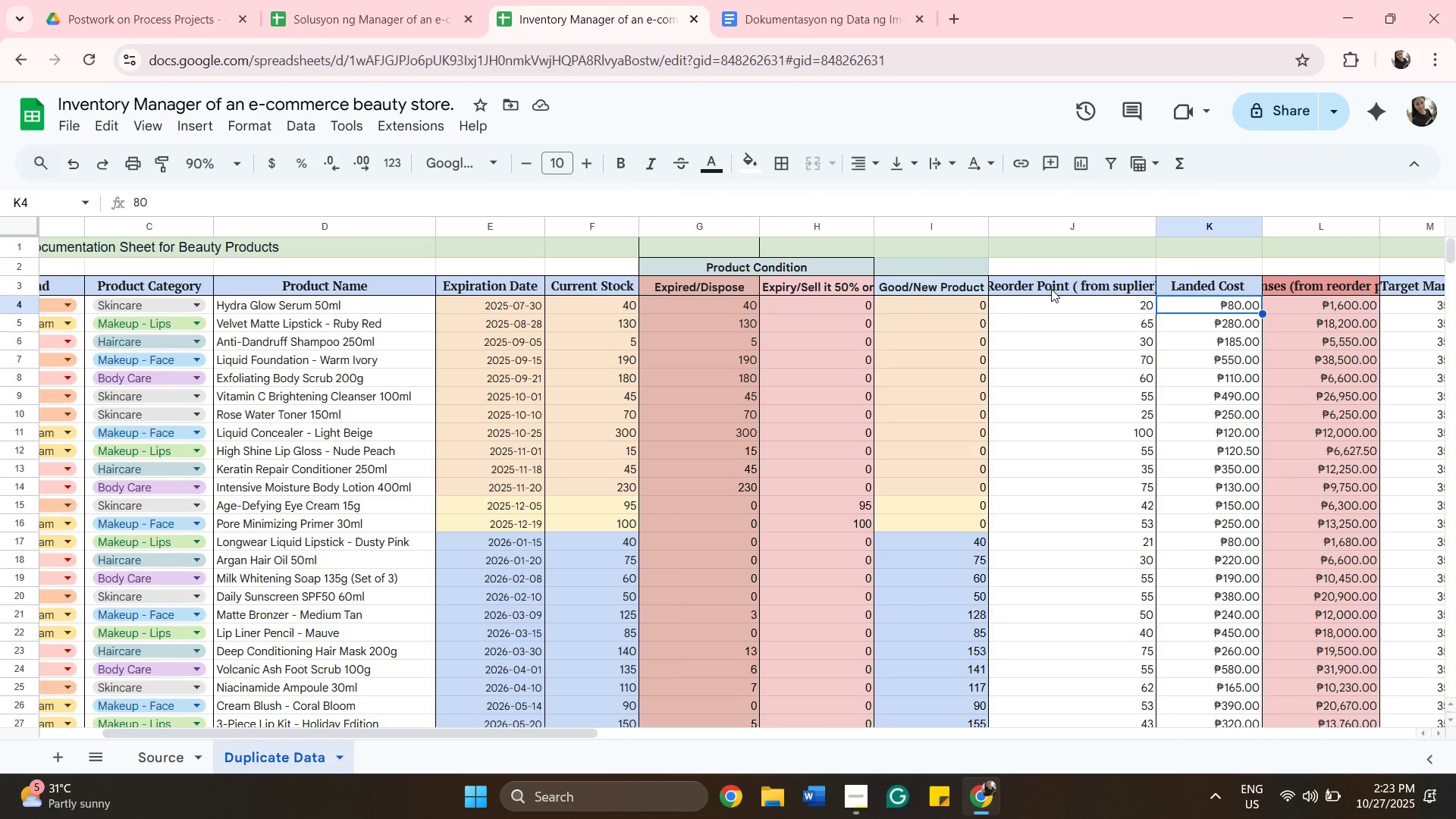 
key(ArrowRight)
 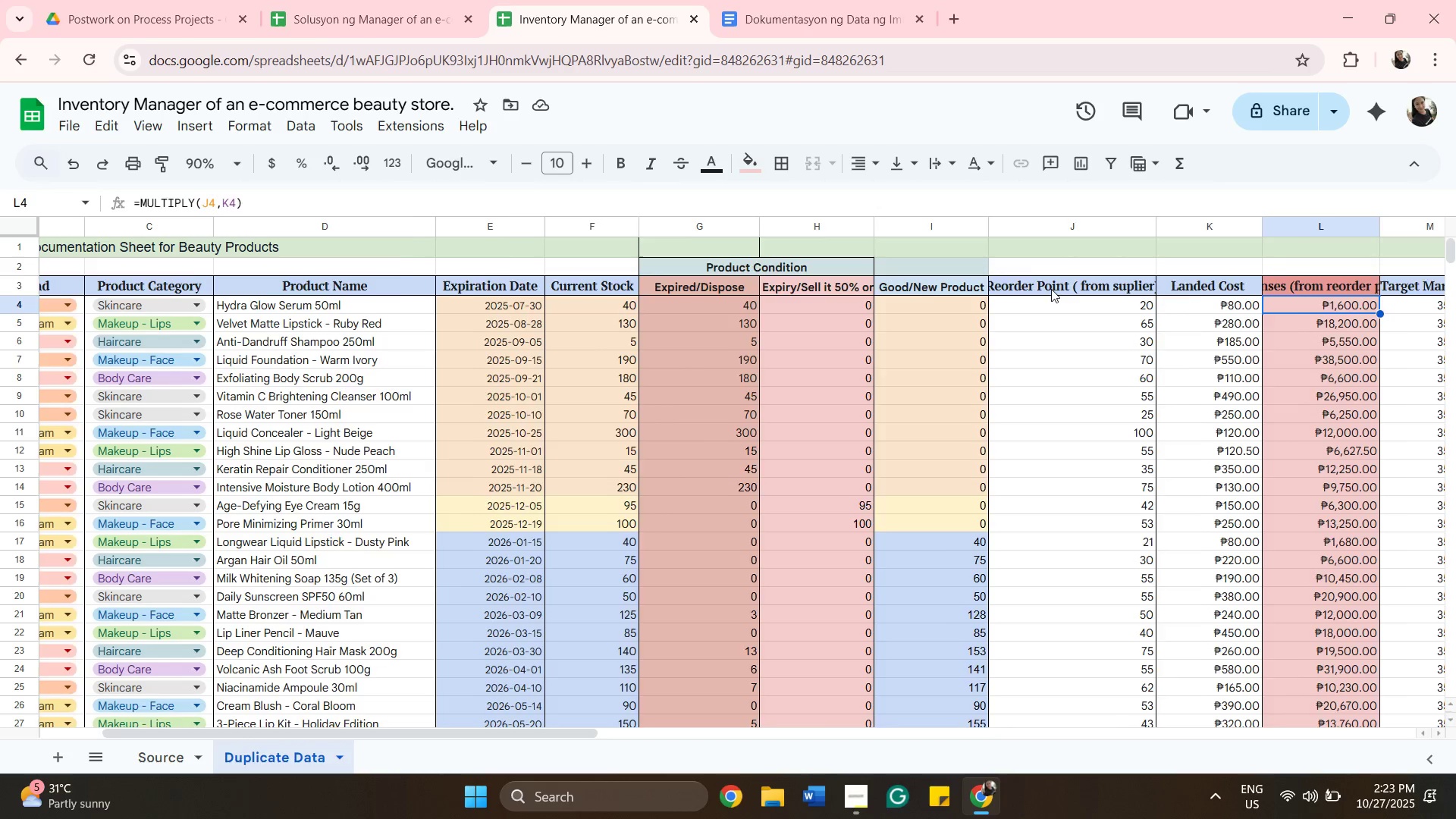 
key(ArrowRight)
 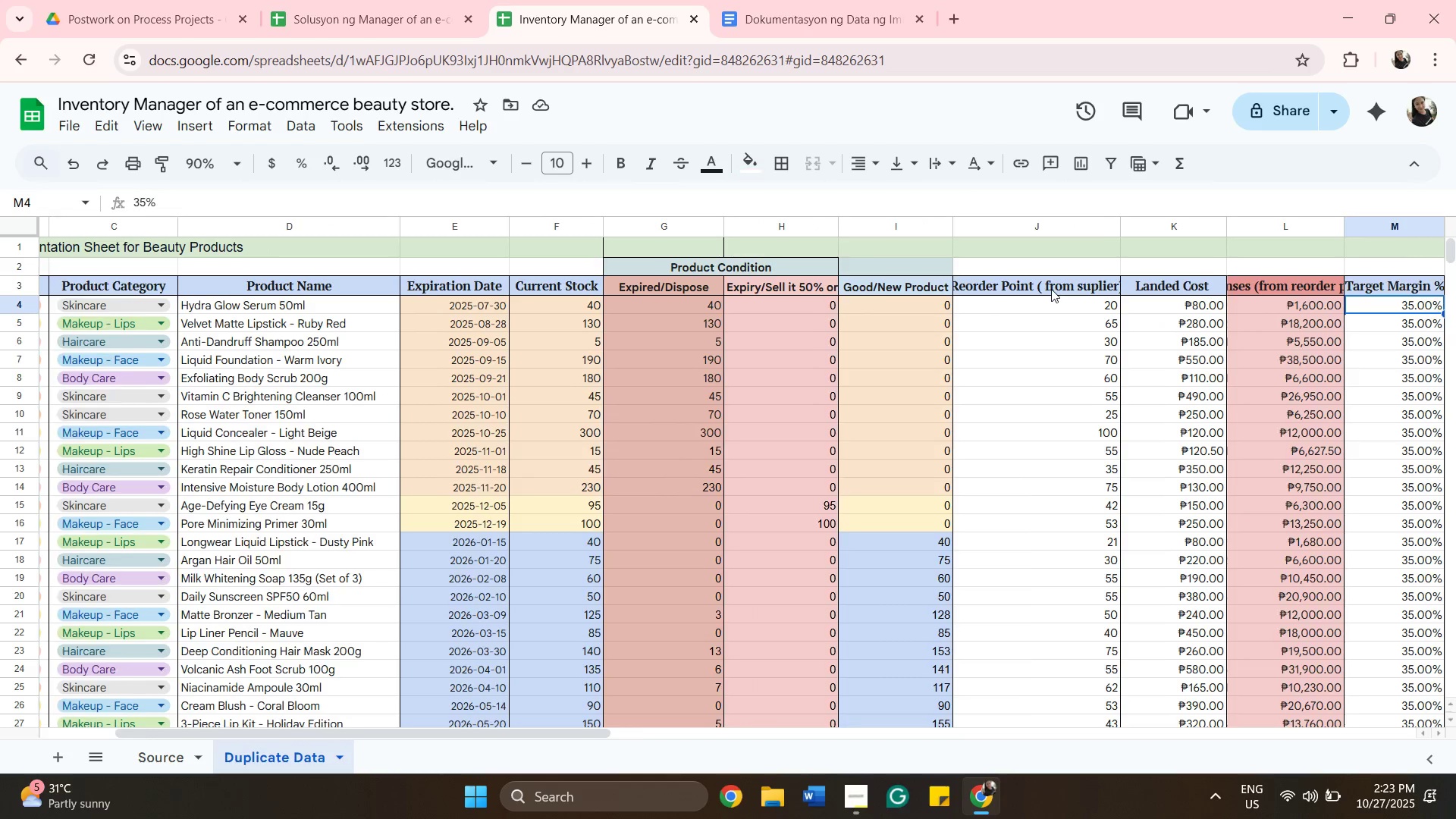 
key(ArrowRight)
 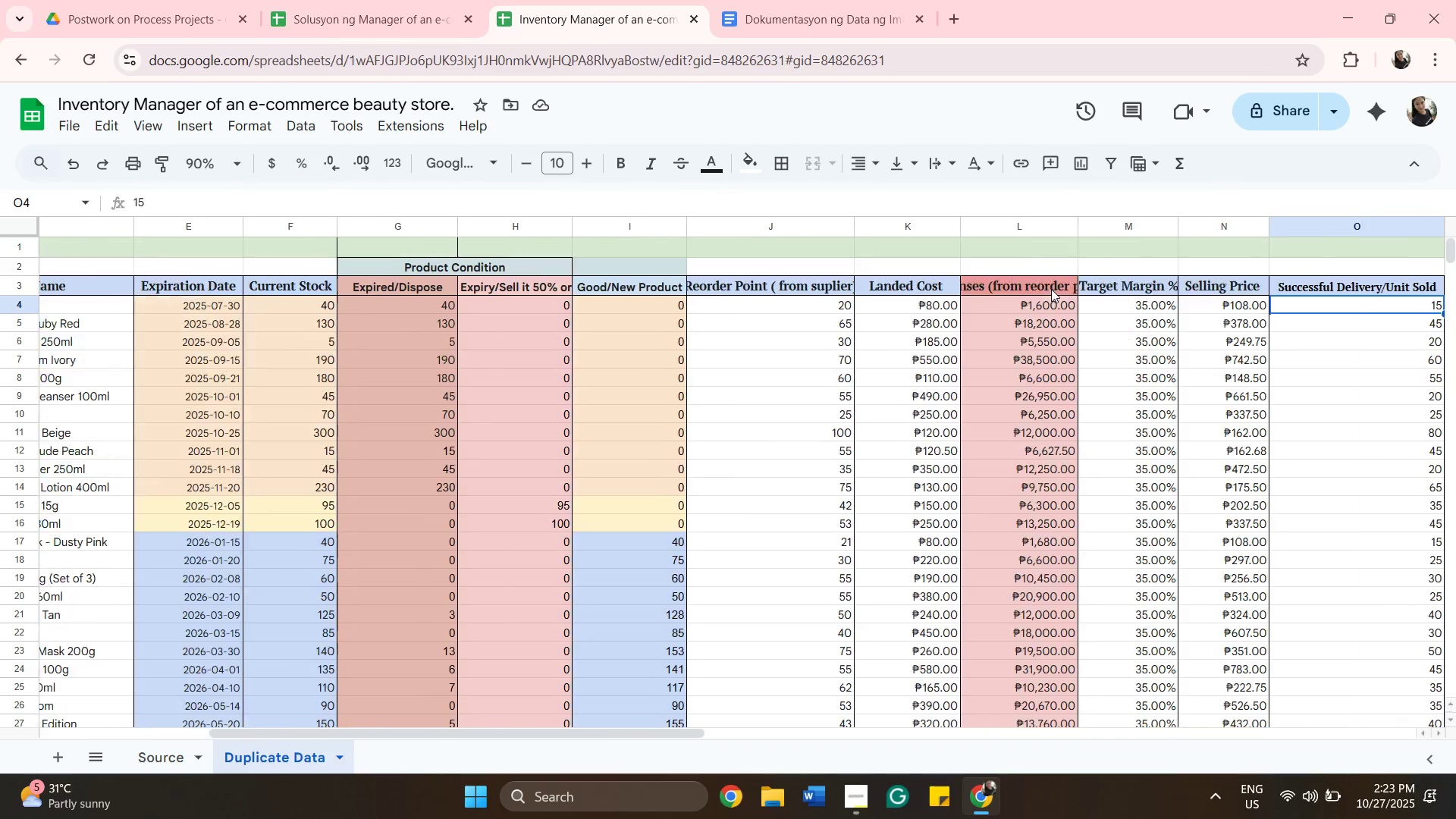 
key(ArrowRight)
 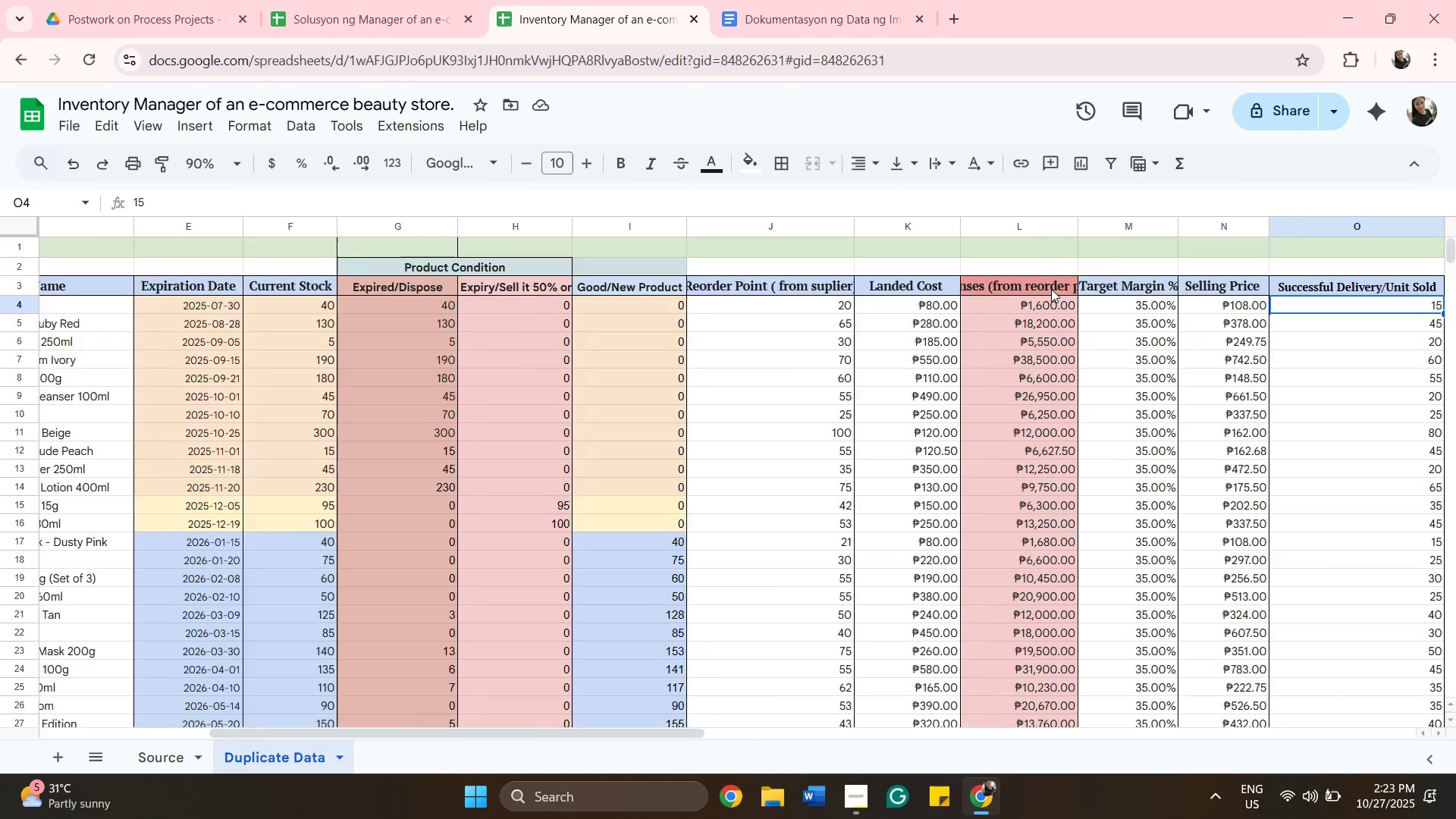 
key(ArrowRight)
 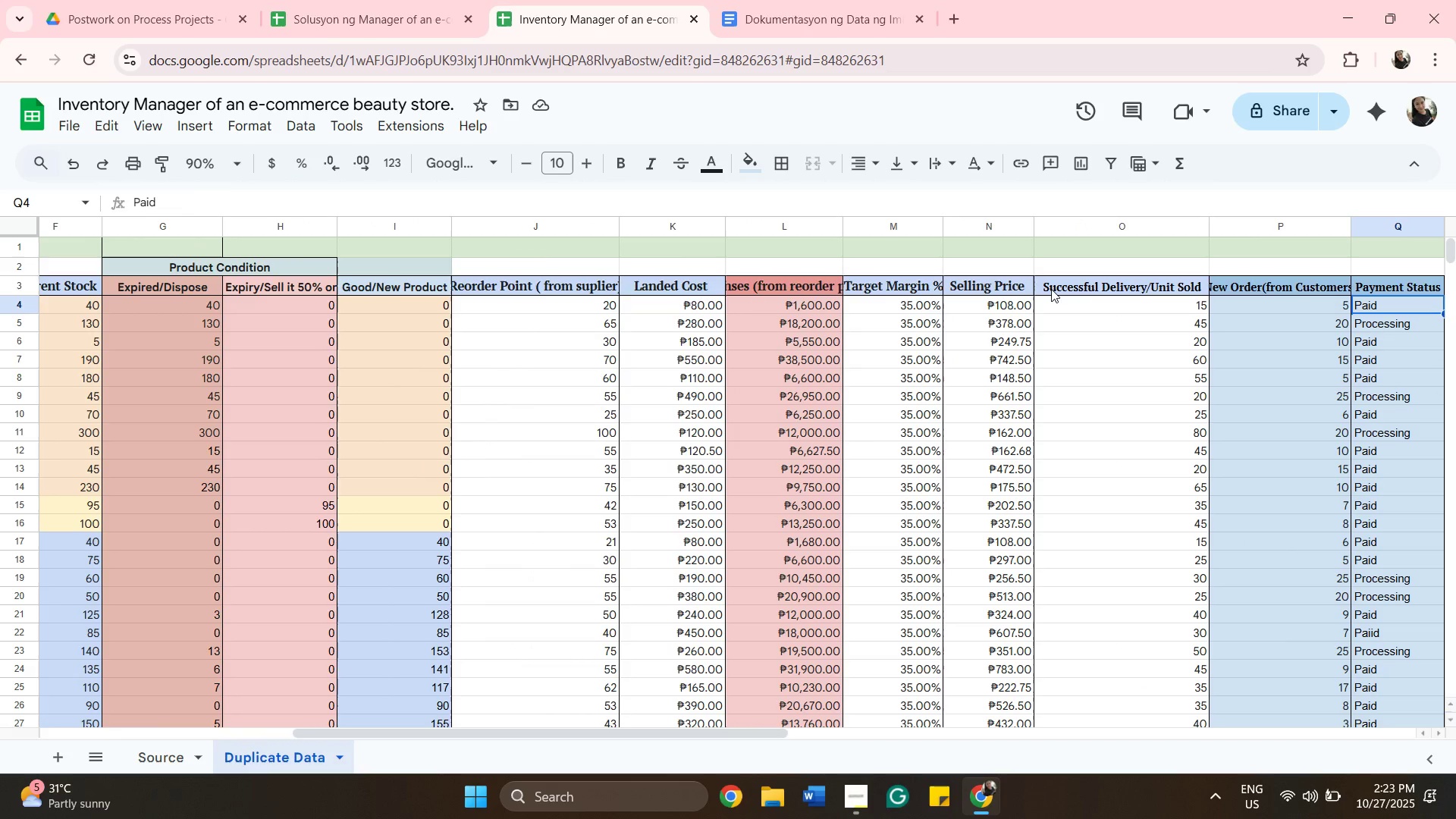 
key(ArrowRight)
 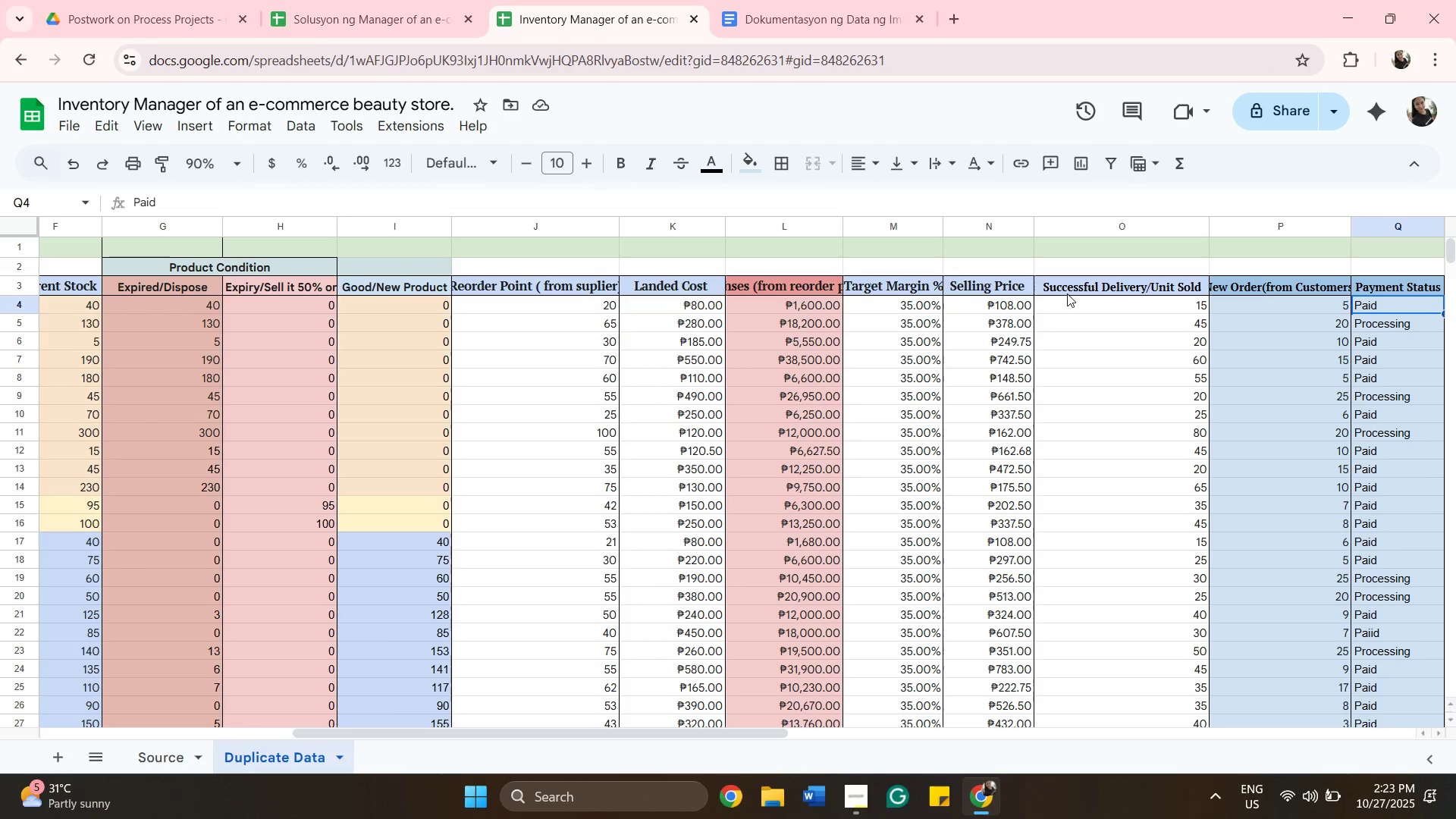 
wait(16.89)
 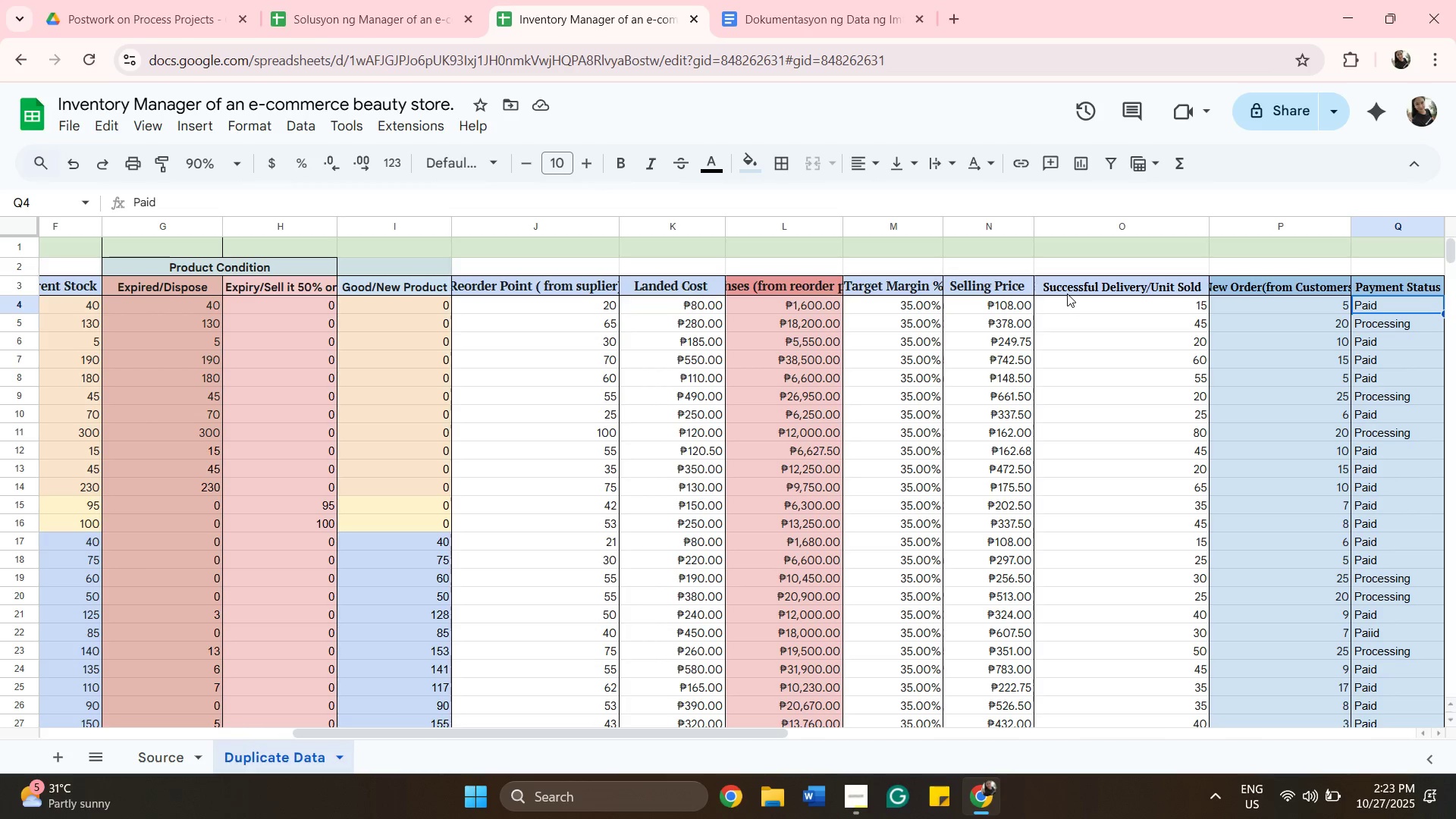 
left_click_drag(start_coordinate=[755, 733], to_coordinate=[1019, 705])
 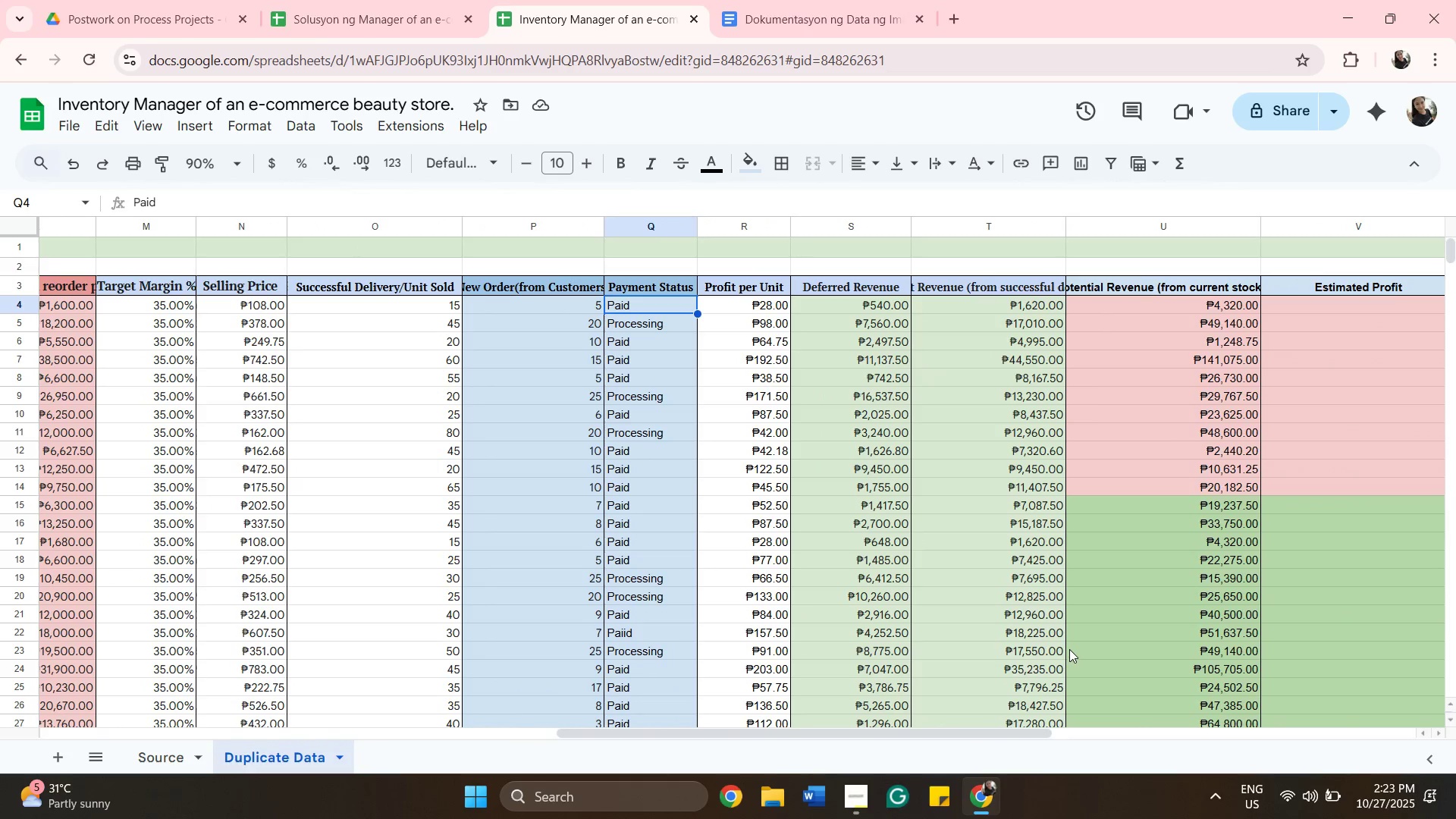 
scroll: coordinate [1069, 649], scroll_direction: up, amount: 2.0
 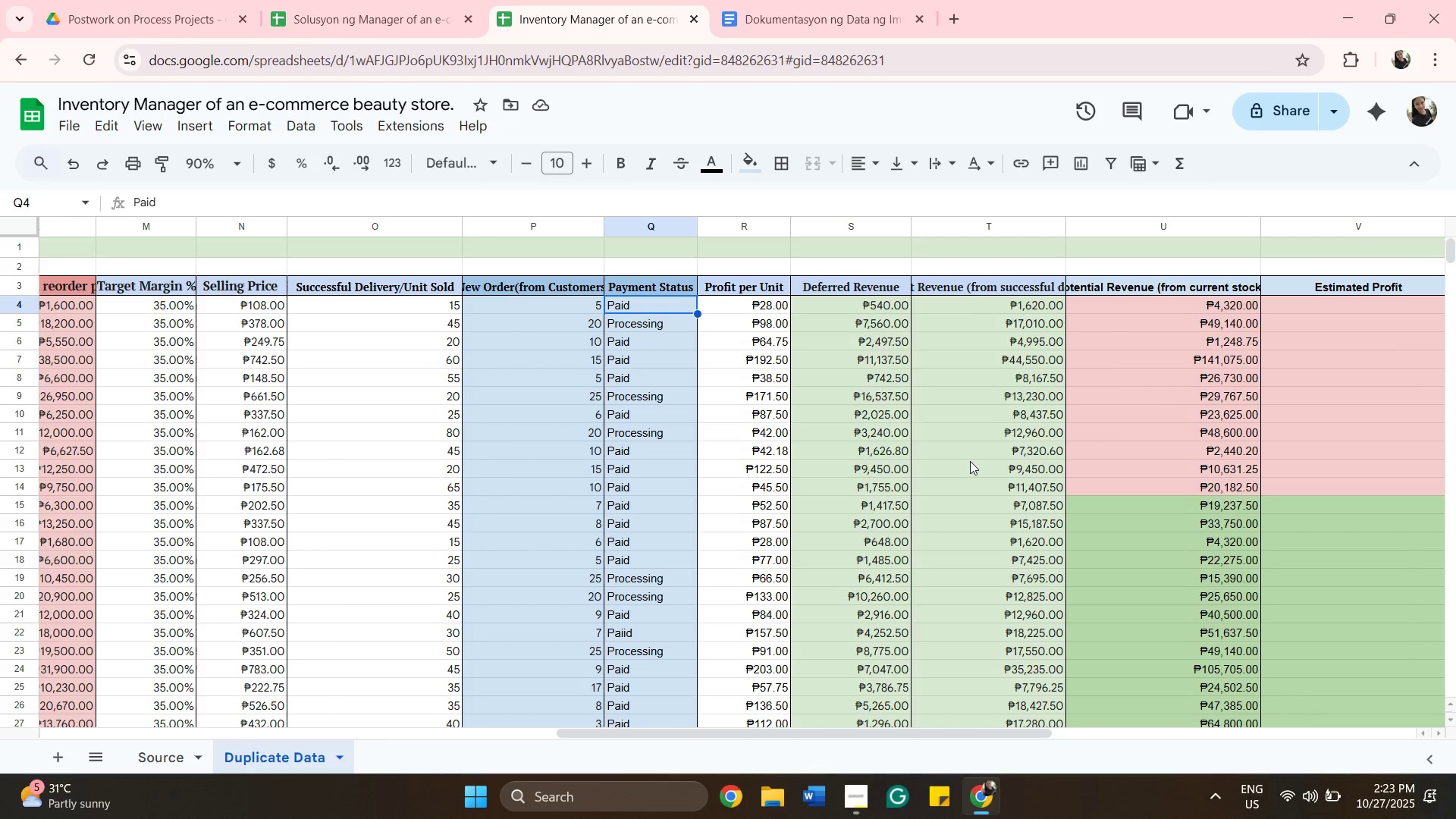 
wait(12.3)
 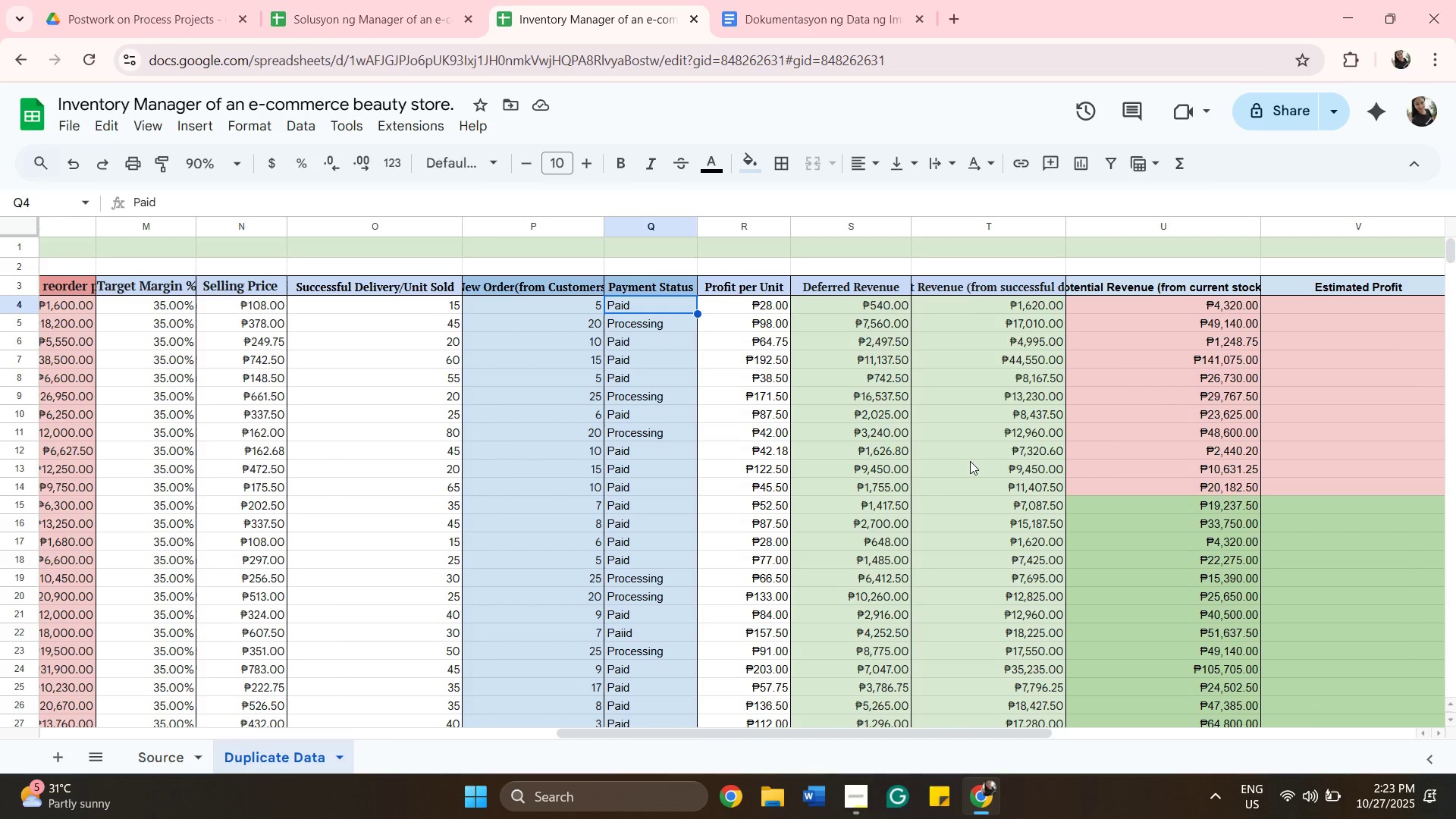 
left_click_drag(start_coordinate=[1006, 734], to_coordinate=[631, 813])
 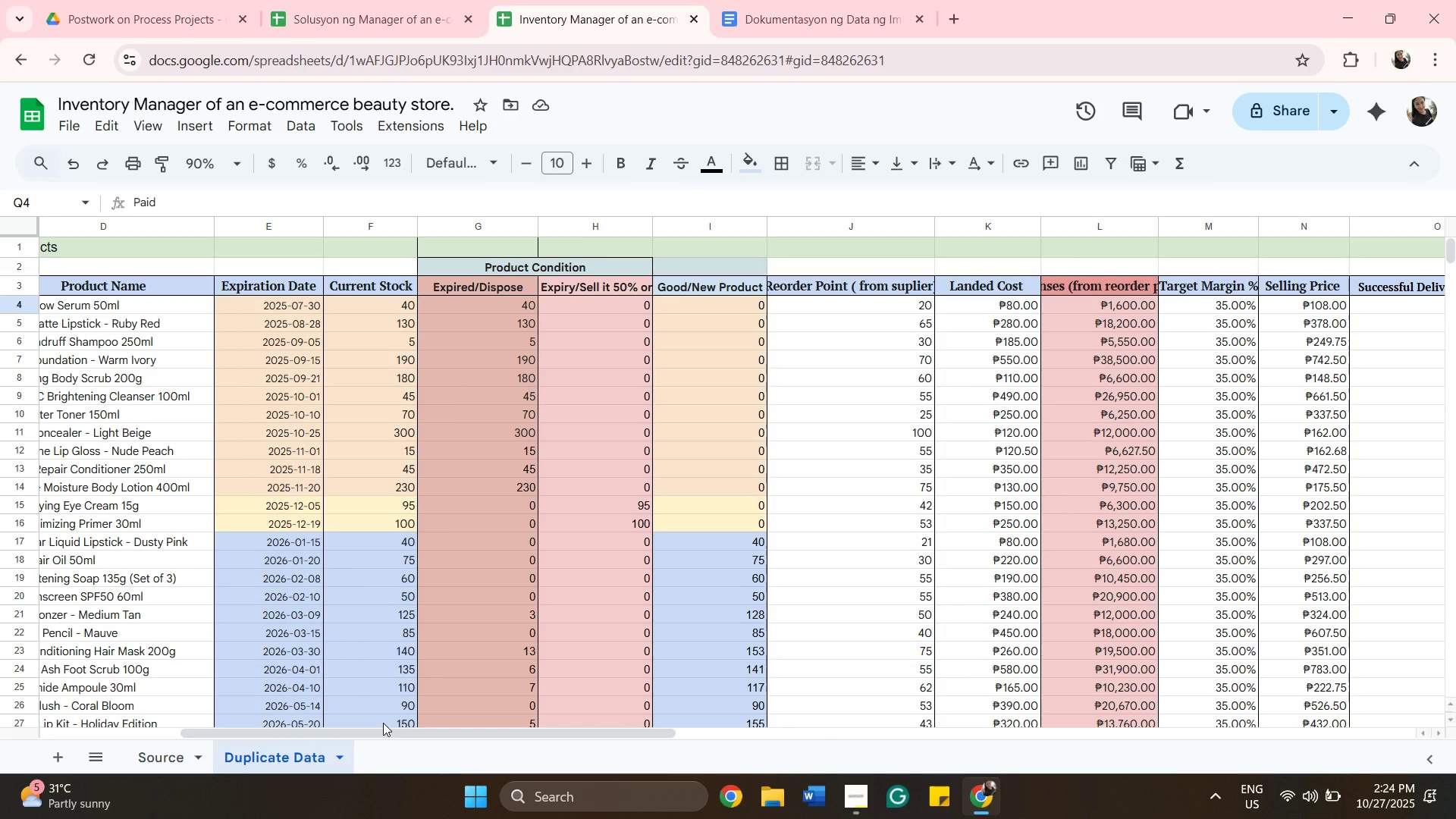 
wait(8.88)
 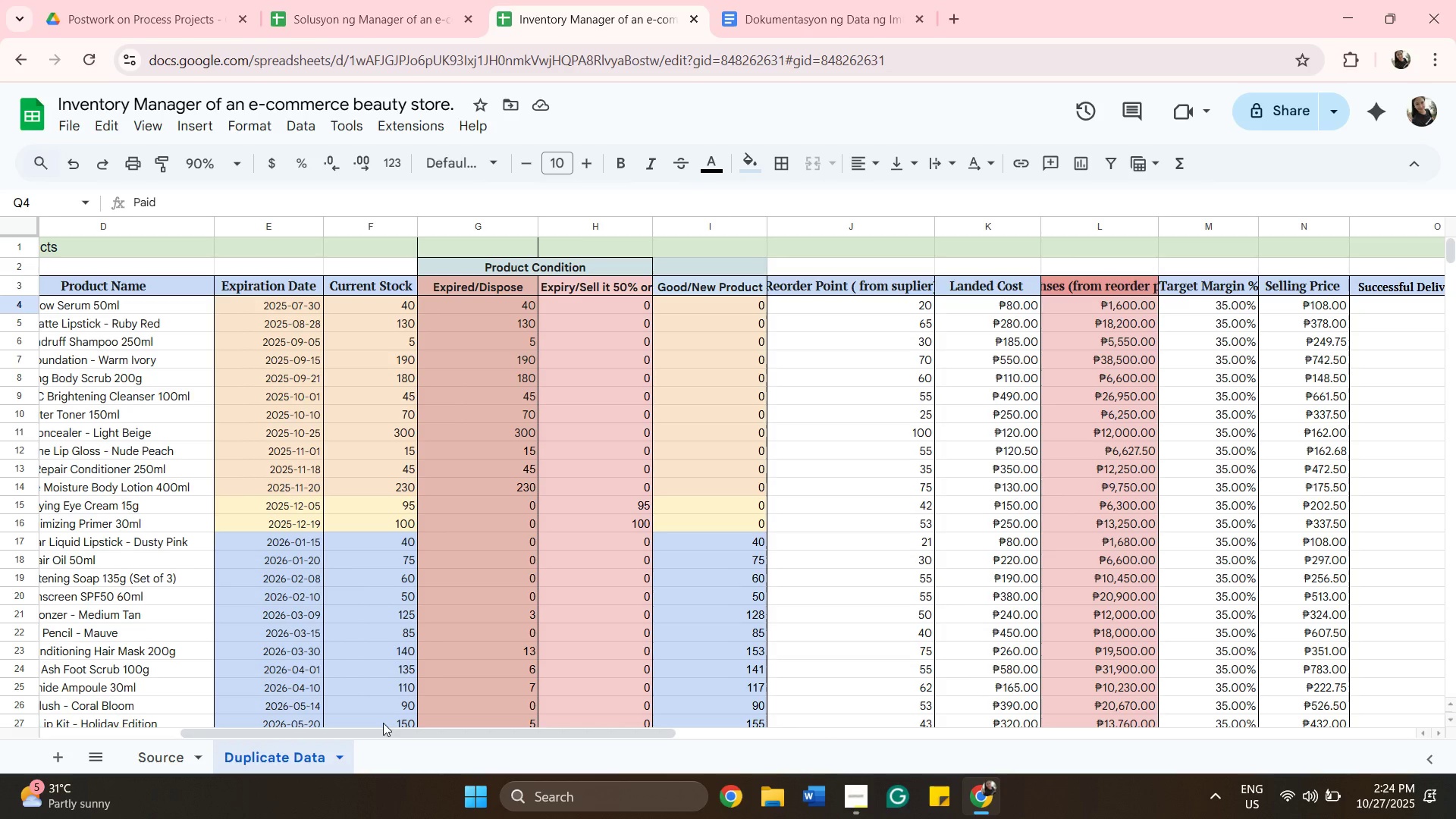 
left_click_drag(start_coordinate=[651, 732], to_coordinate=[761, 750])
 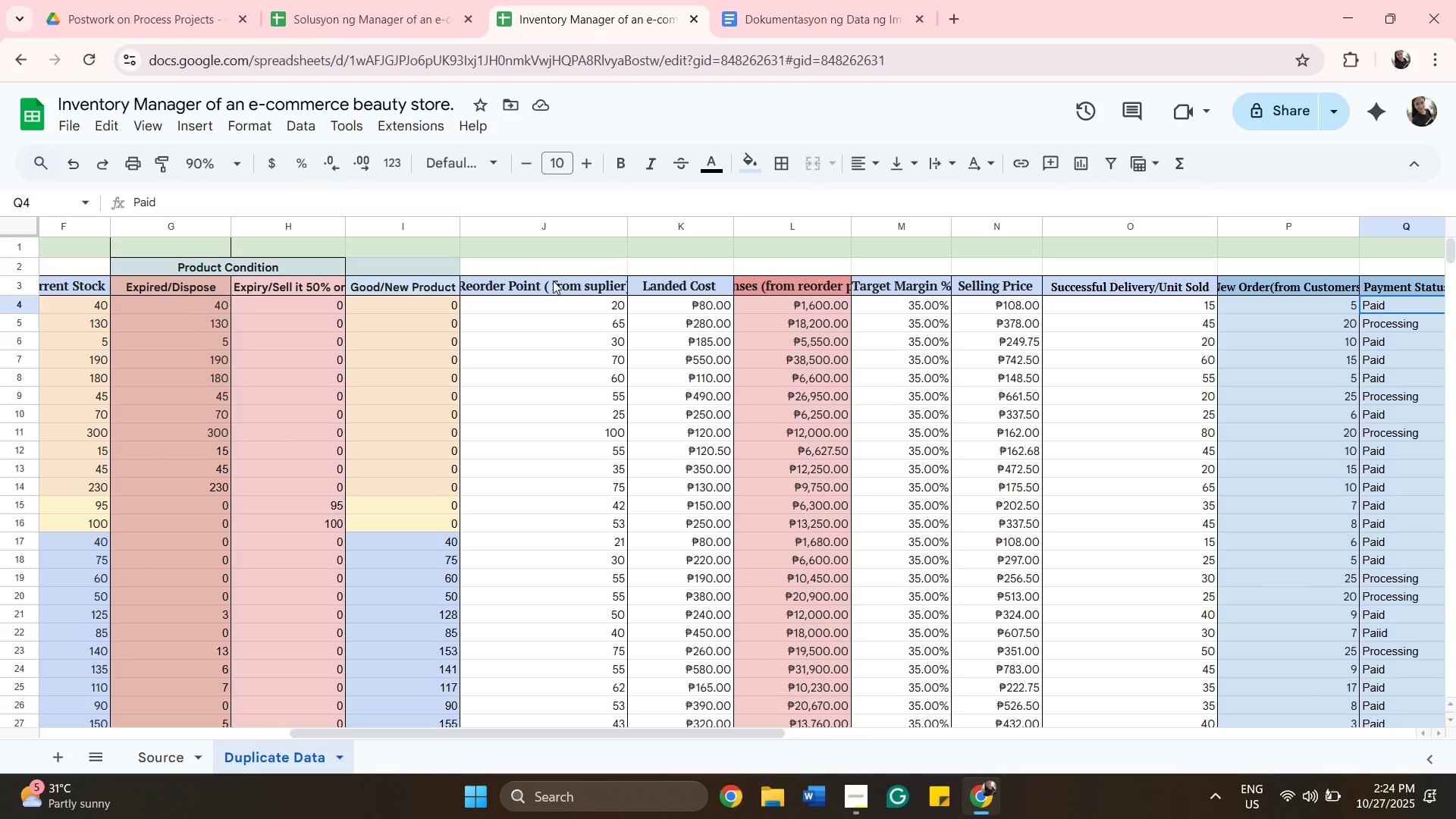 
left_click([553, 281])
 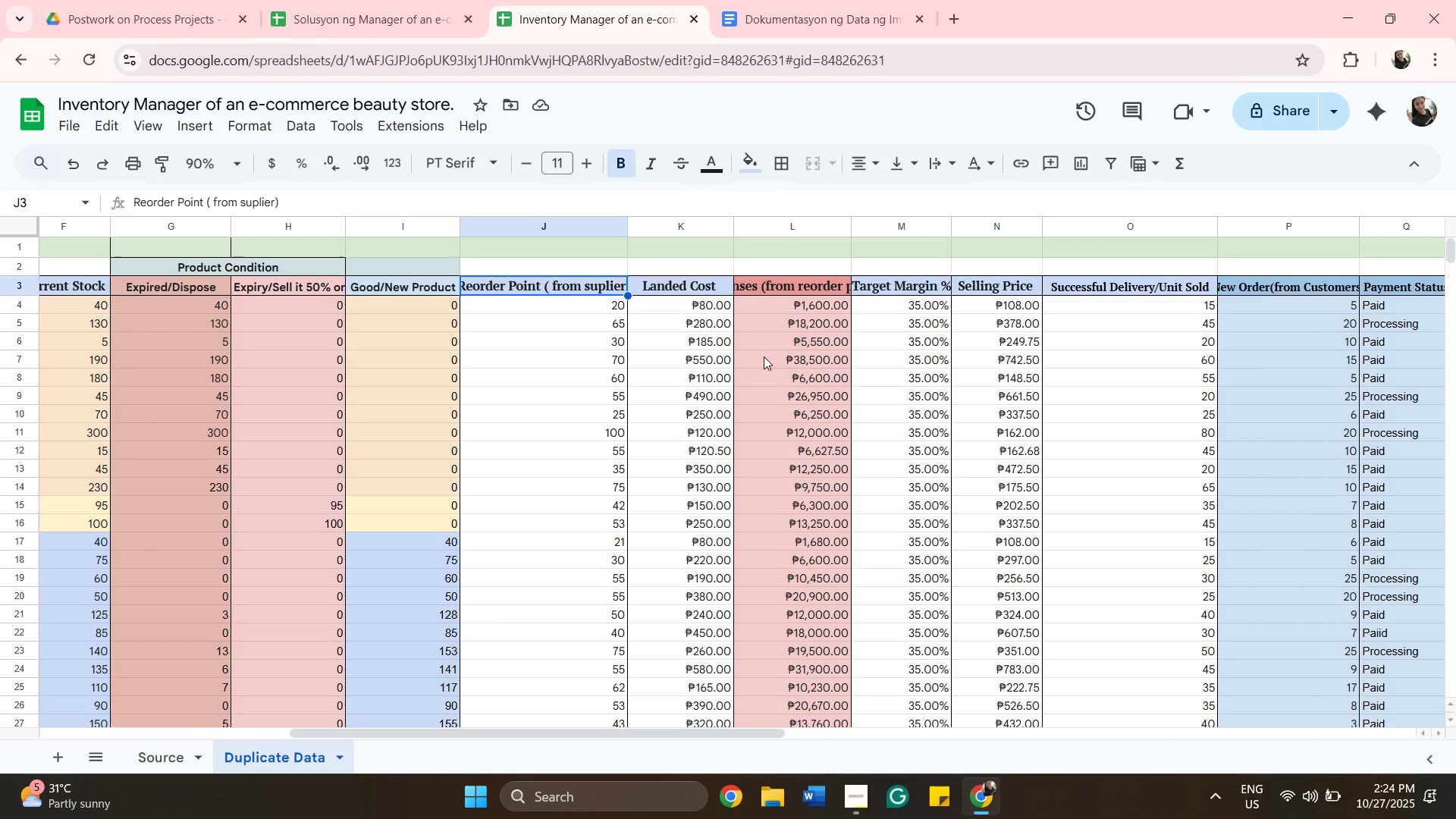 
wait(11.07)
 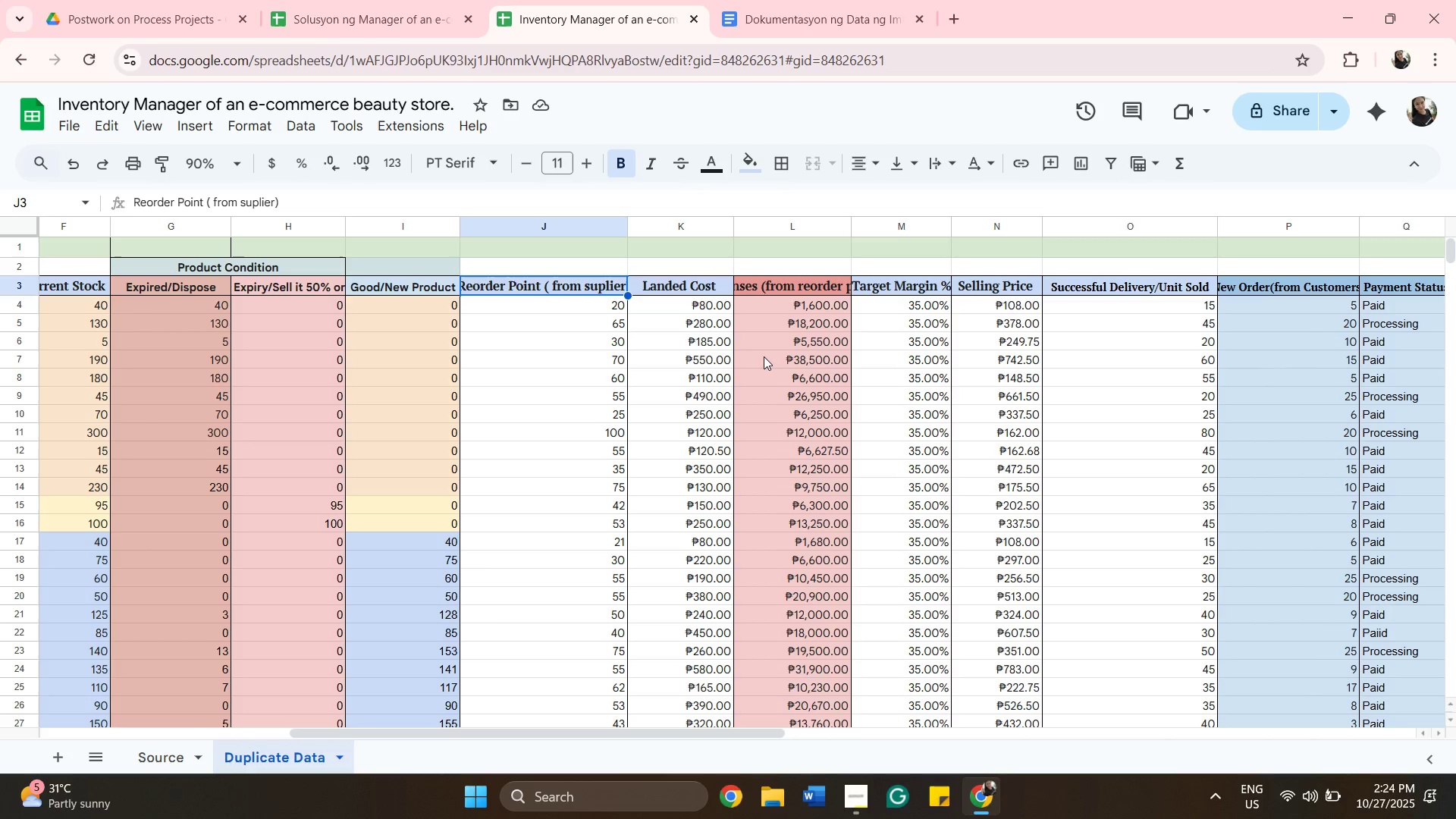 
left_click_drag(start_coordinate=[774, 730], to_coordinate=[1196, 728])
 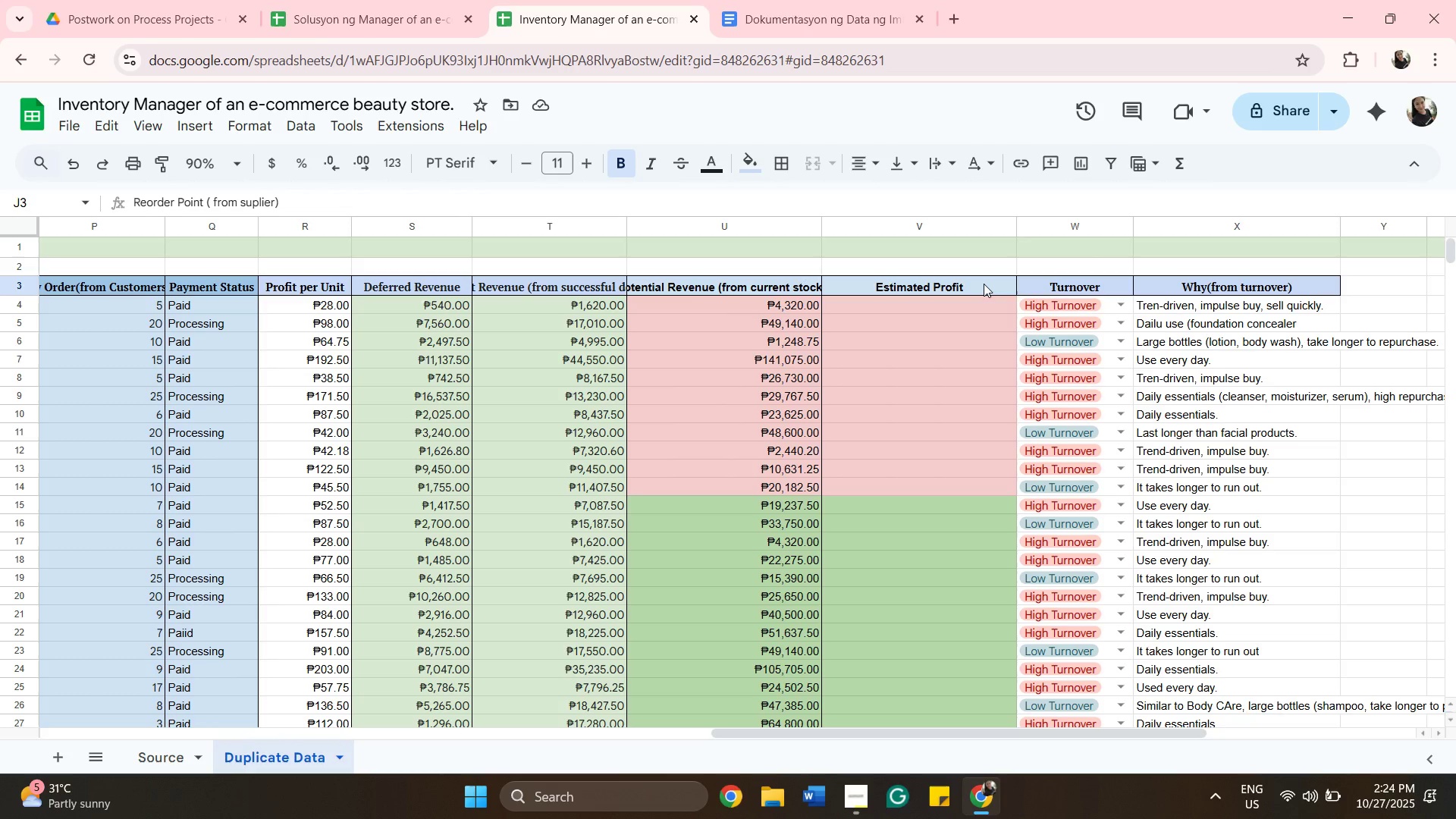 
left_click([984, 284])
 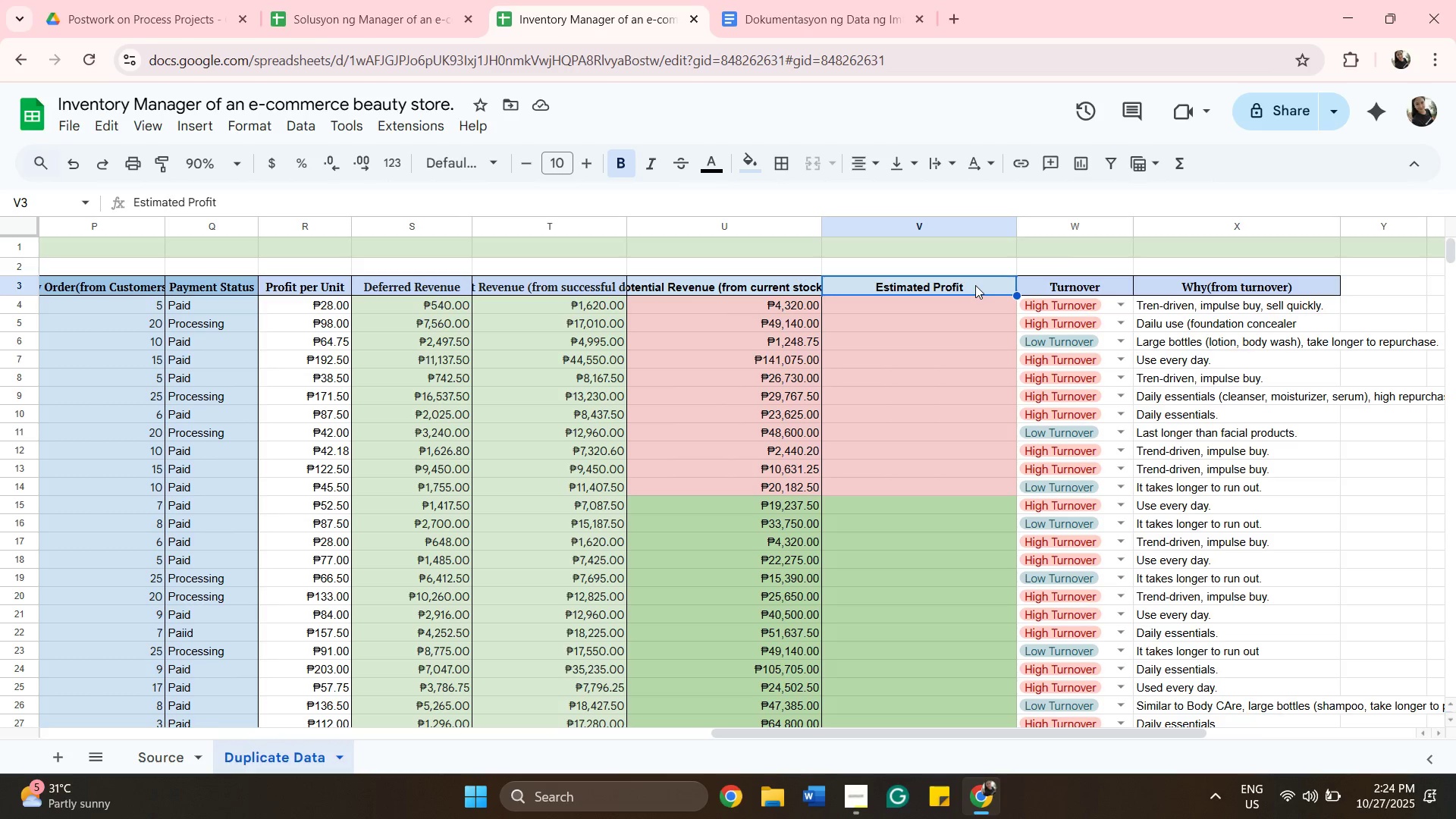 
double_click([975, 285])
 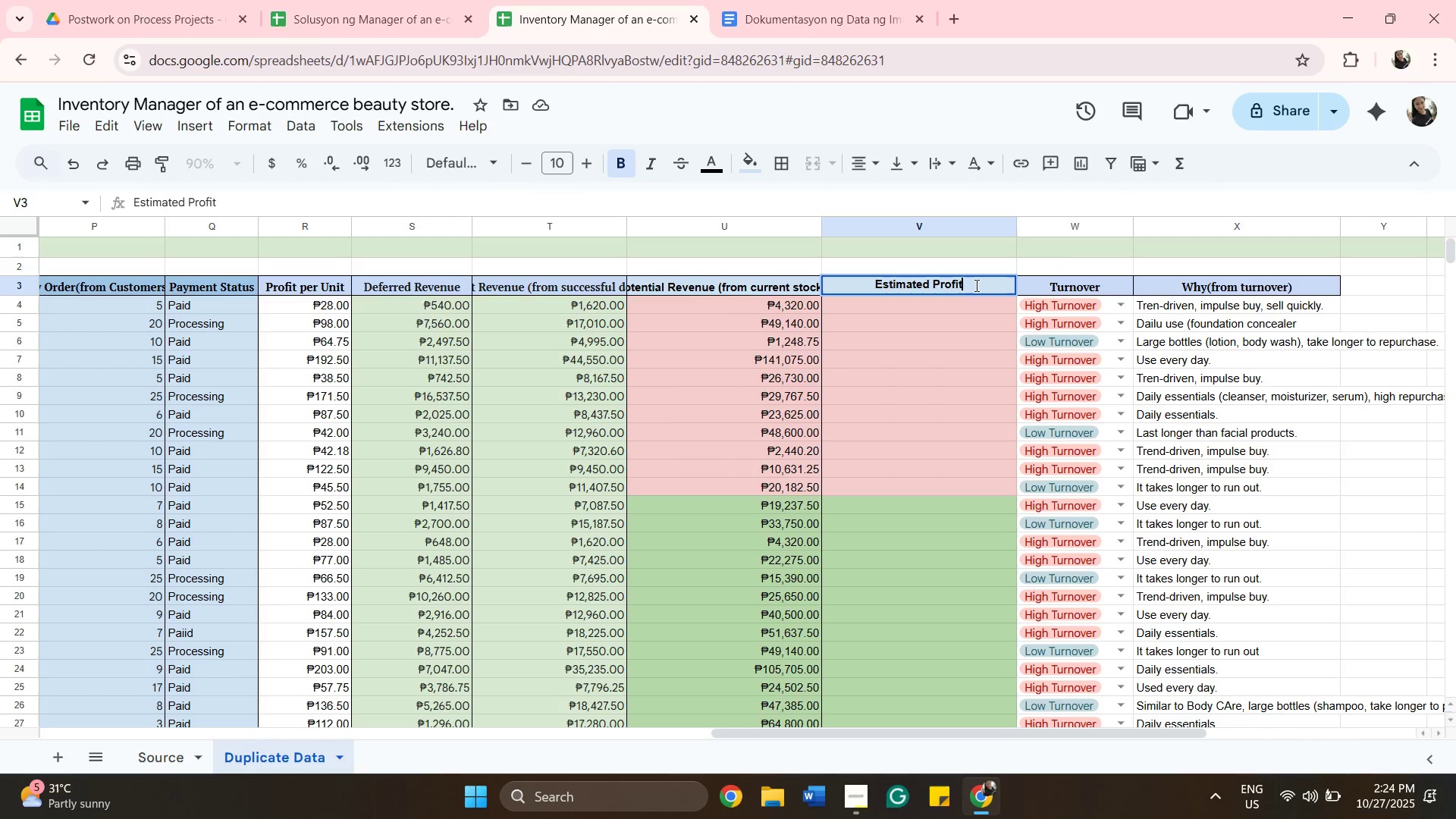 
type((from new)
 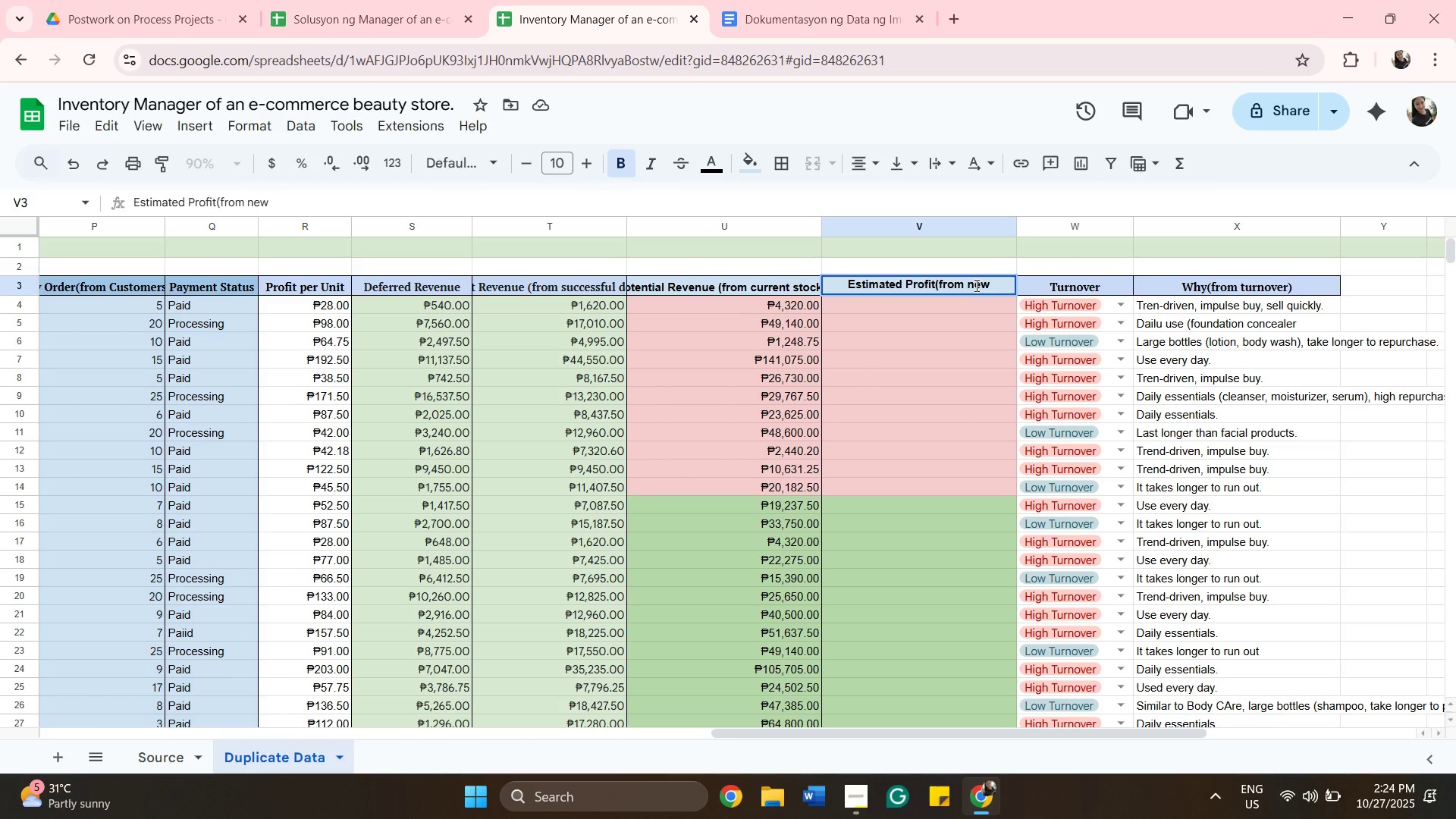 
key(Backspace)
 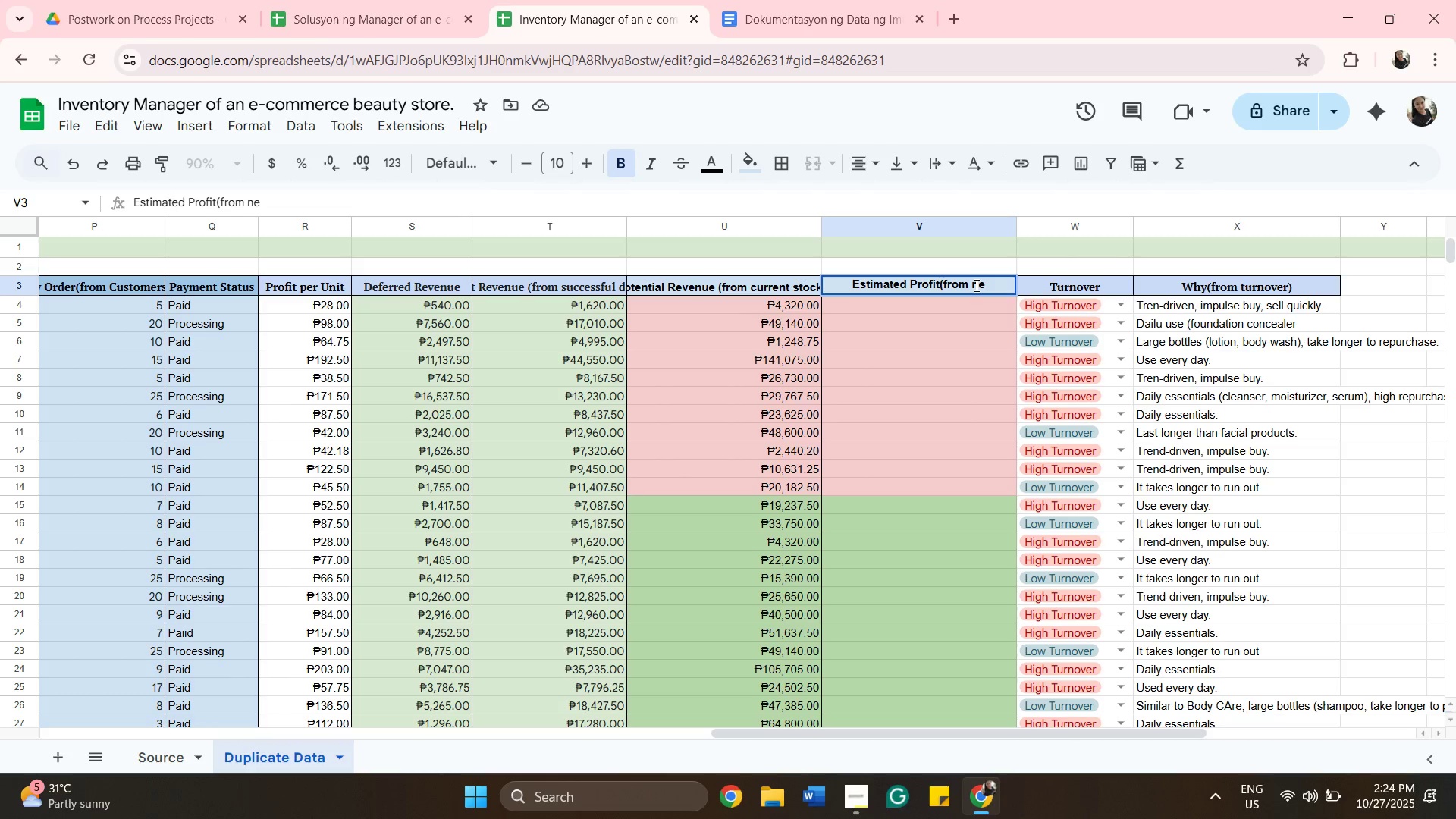 
key(Backspace)
 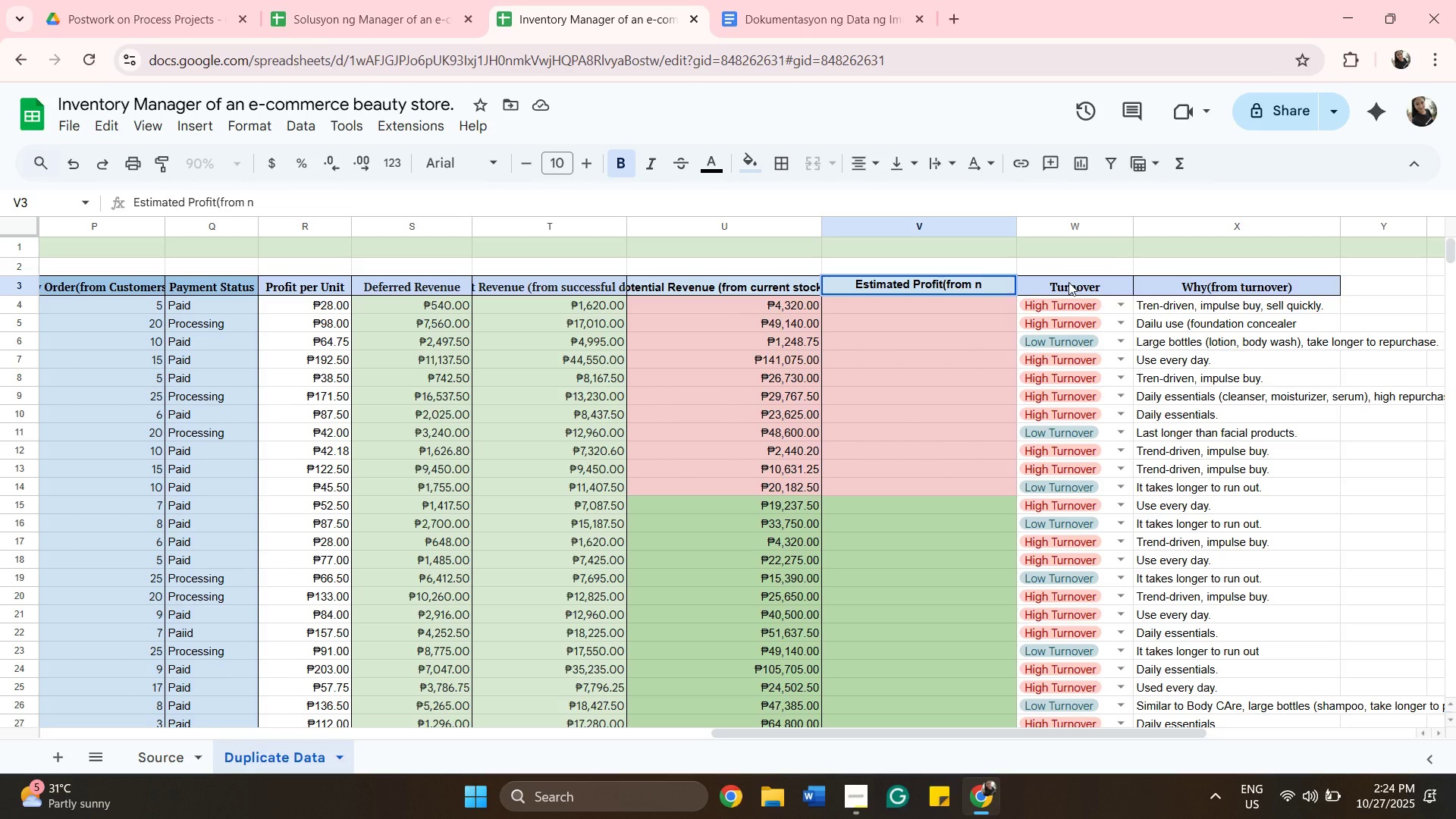 
key(Backspace)
type(reorder point to)
 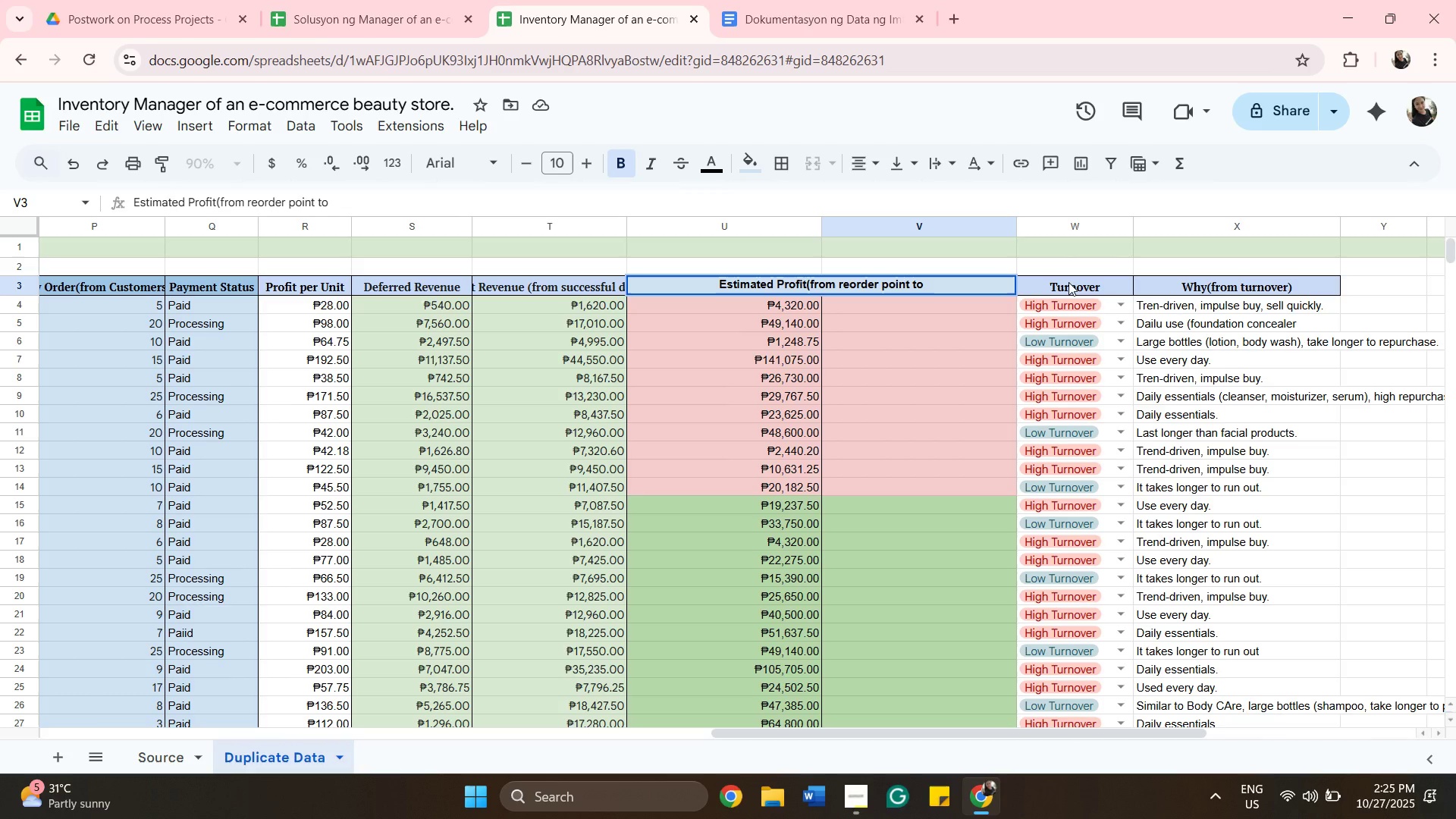 
wait(7.69)
 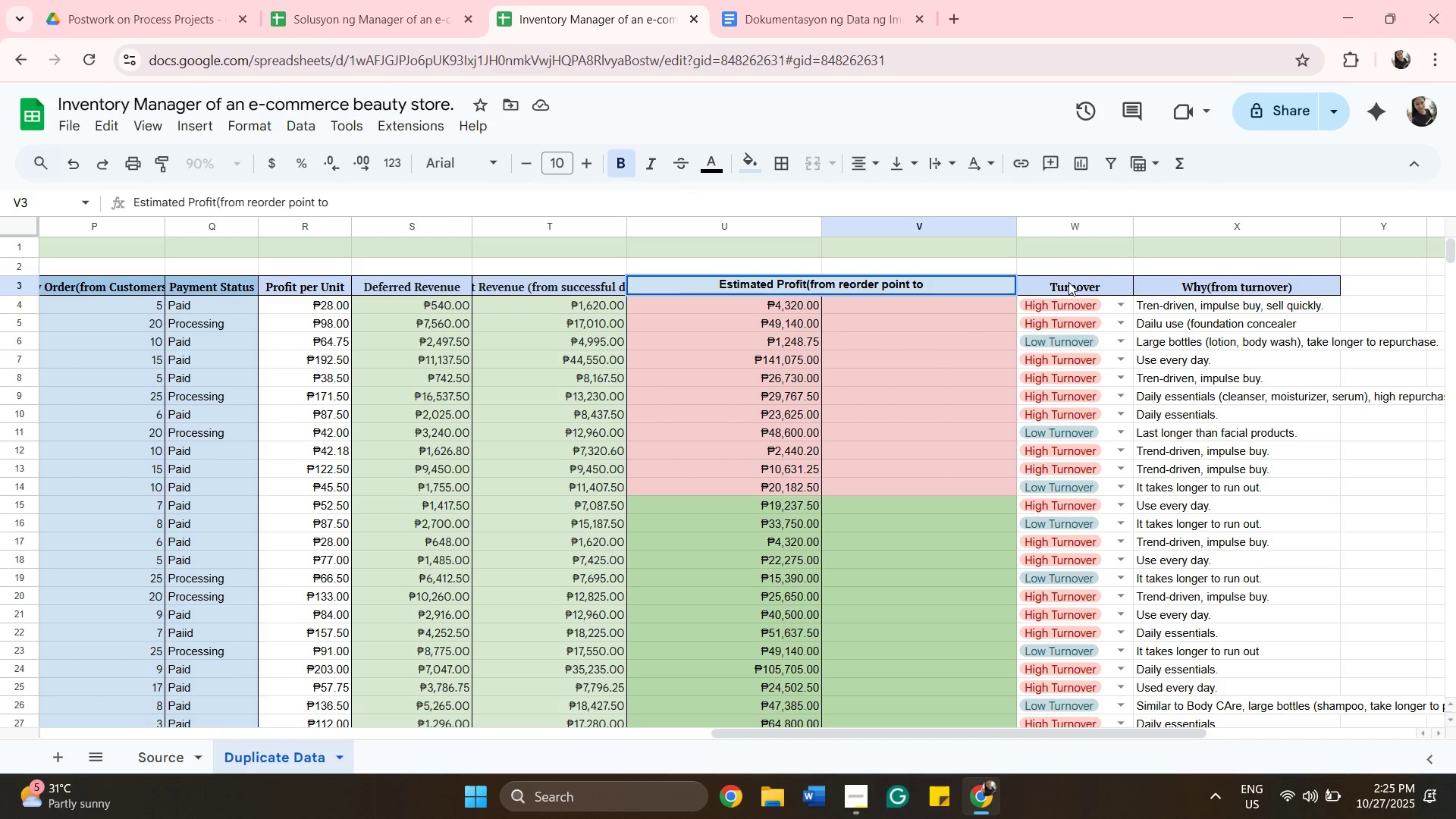 
hold_key(key=Backspace, duration=0.79)
 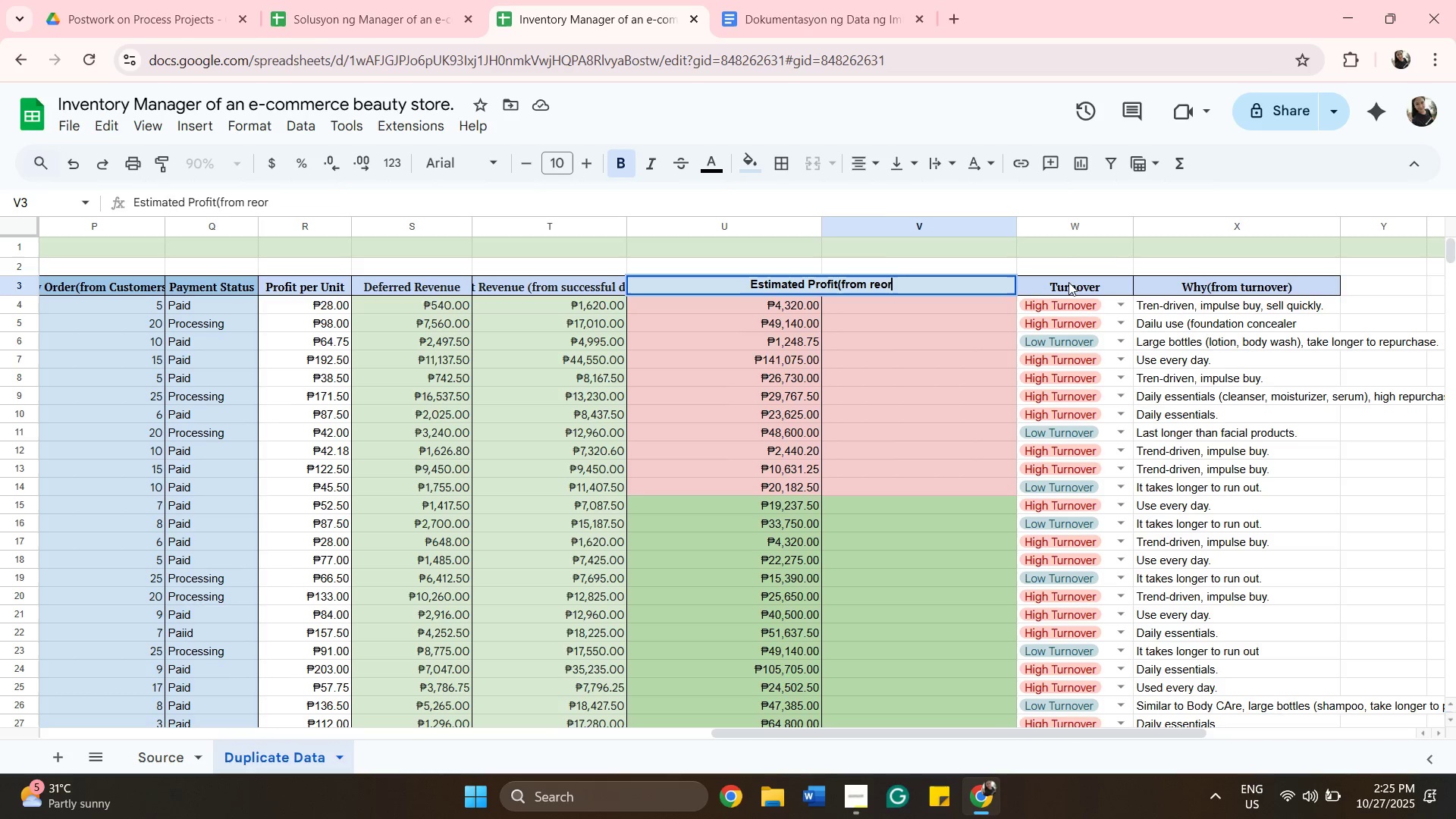 
key(Backspace)
key(Backspace)
key(Backspace)
key(Backspace)
key(Backspace)
key(Backspace)
key(Backspace)
key(Backspace)
key(Backspace)
key(Backspace)
key(Backspace)
type( from )
 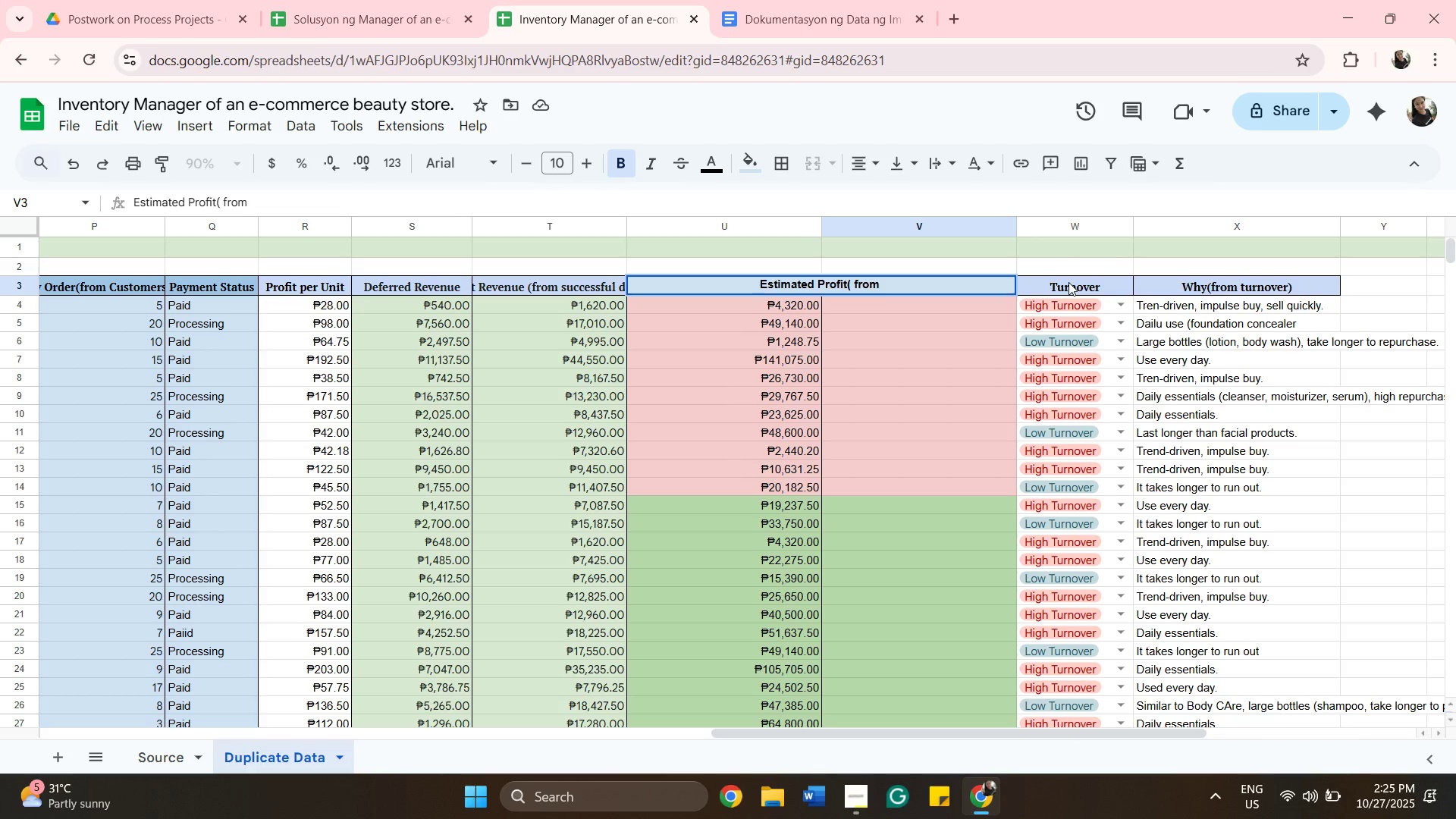 
key(Alt+AltLeft)
 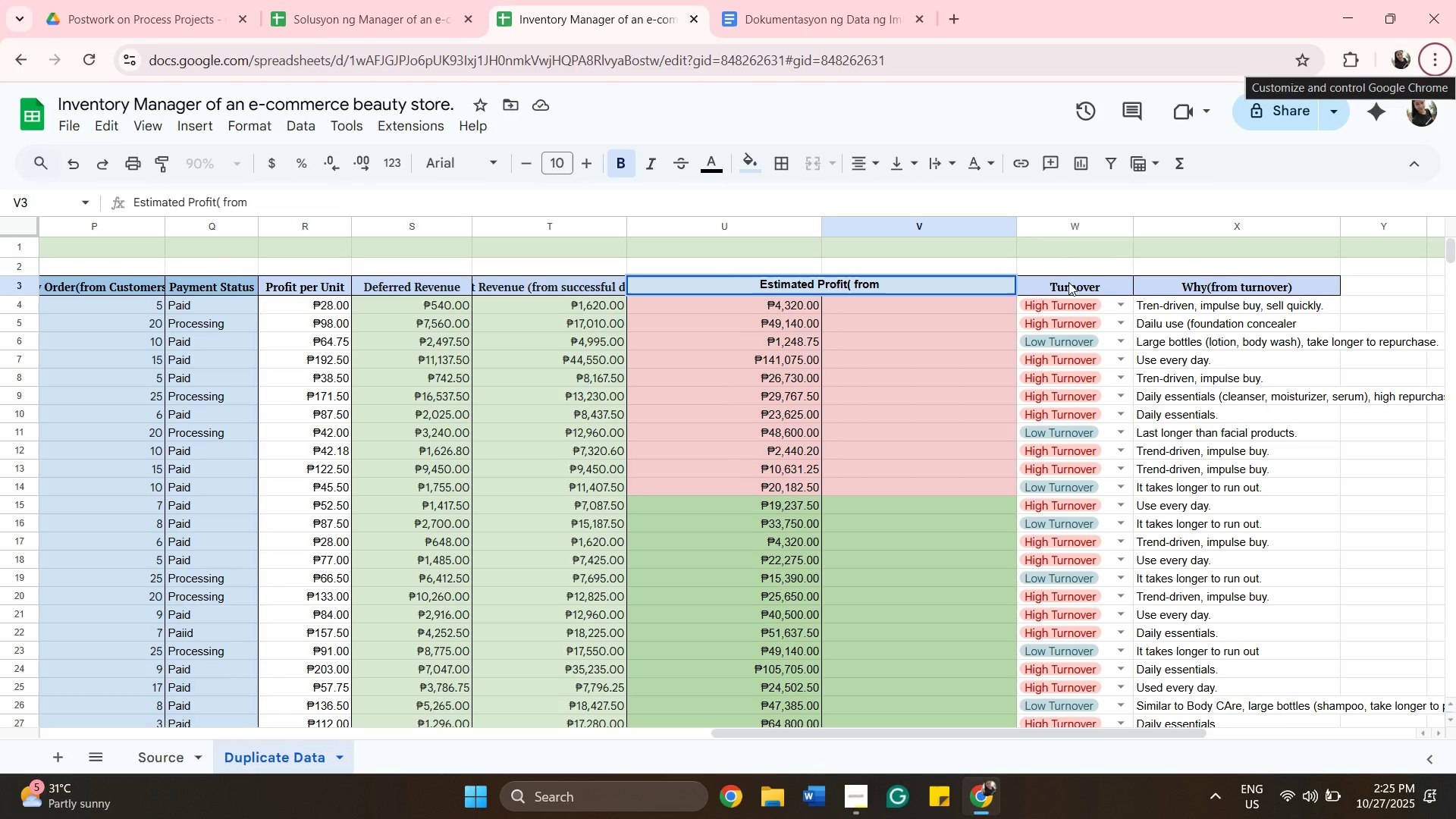 
key(Space)
 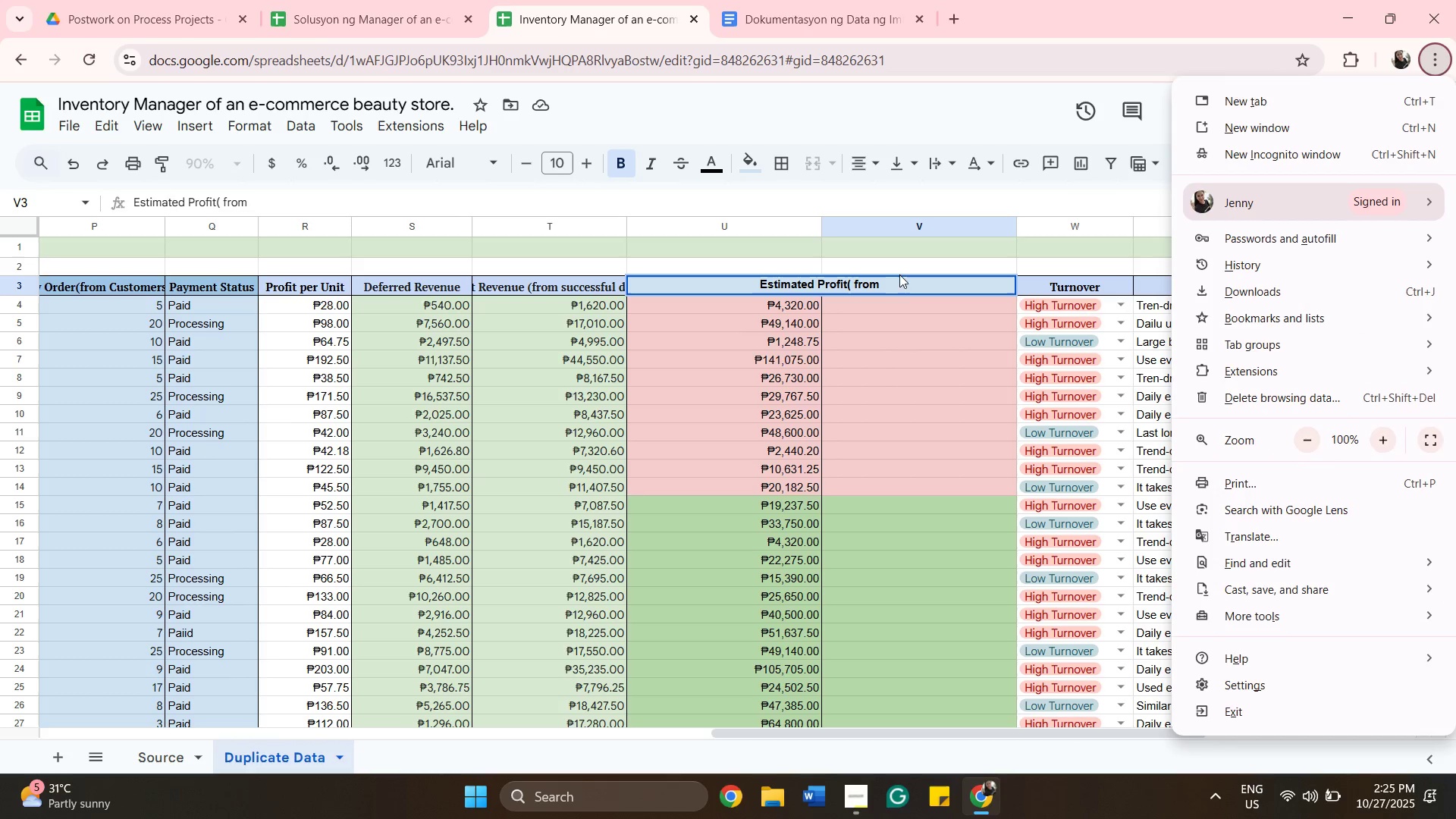 
left_click([903, 282])
 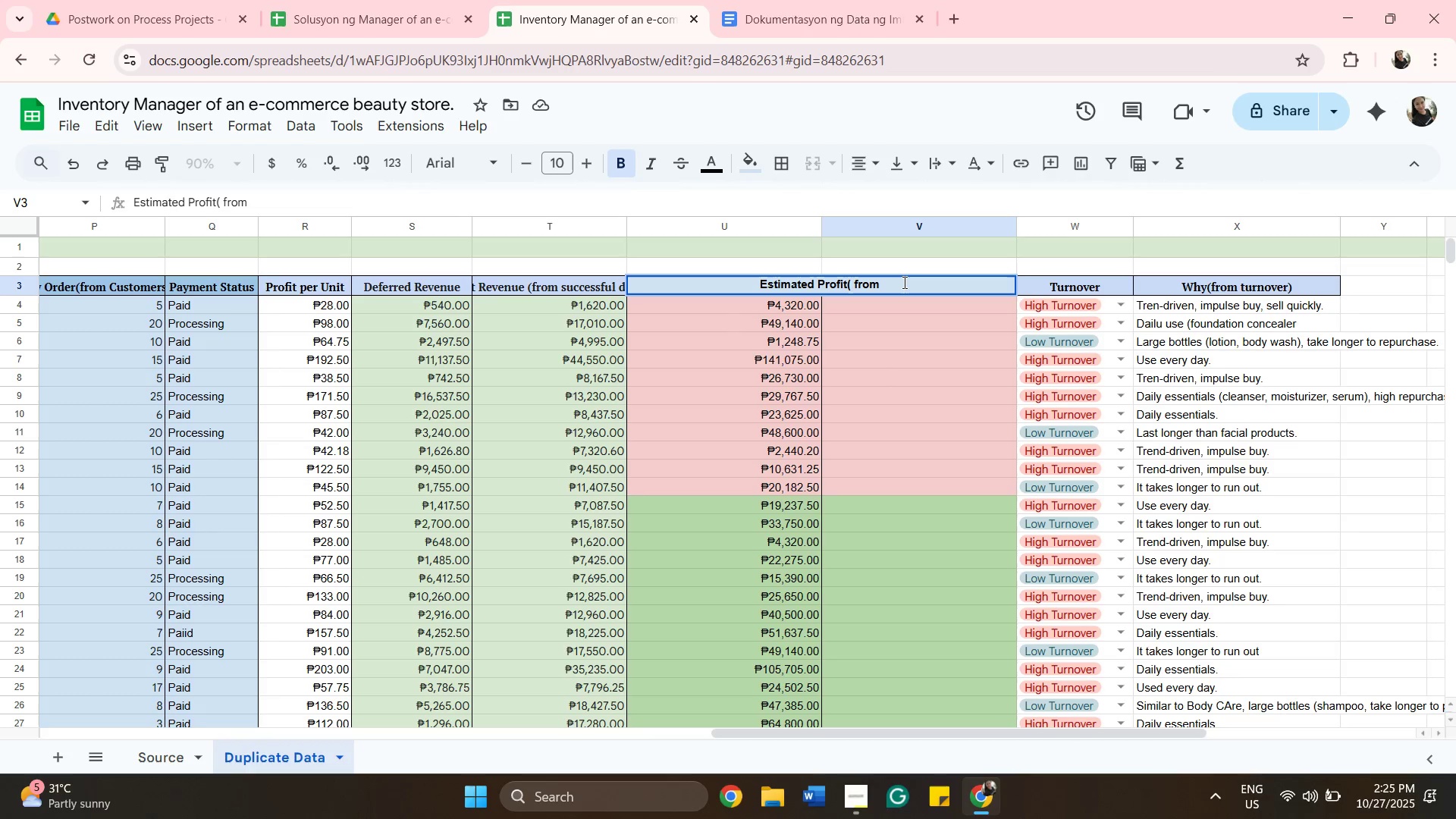 
type(succs)
key(Backspace)
type(essful deliverd )
key(Backspace)
key(Backspace)
type(ed to n)
key(Backspace)
 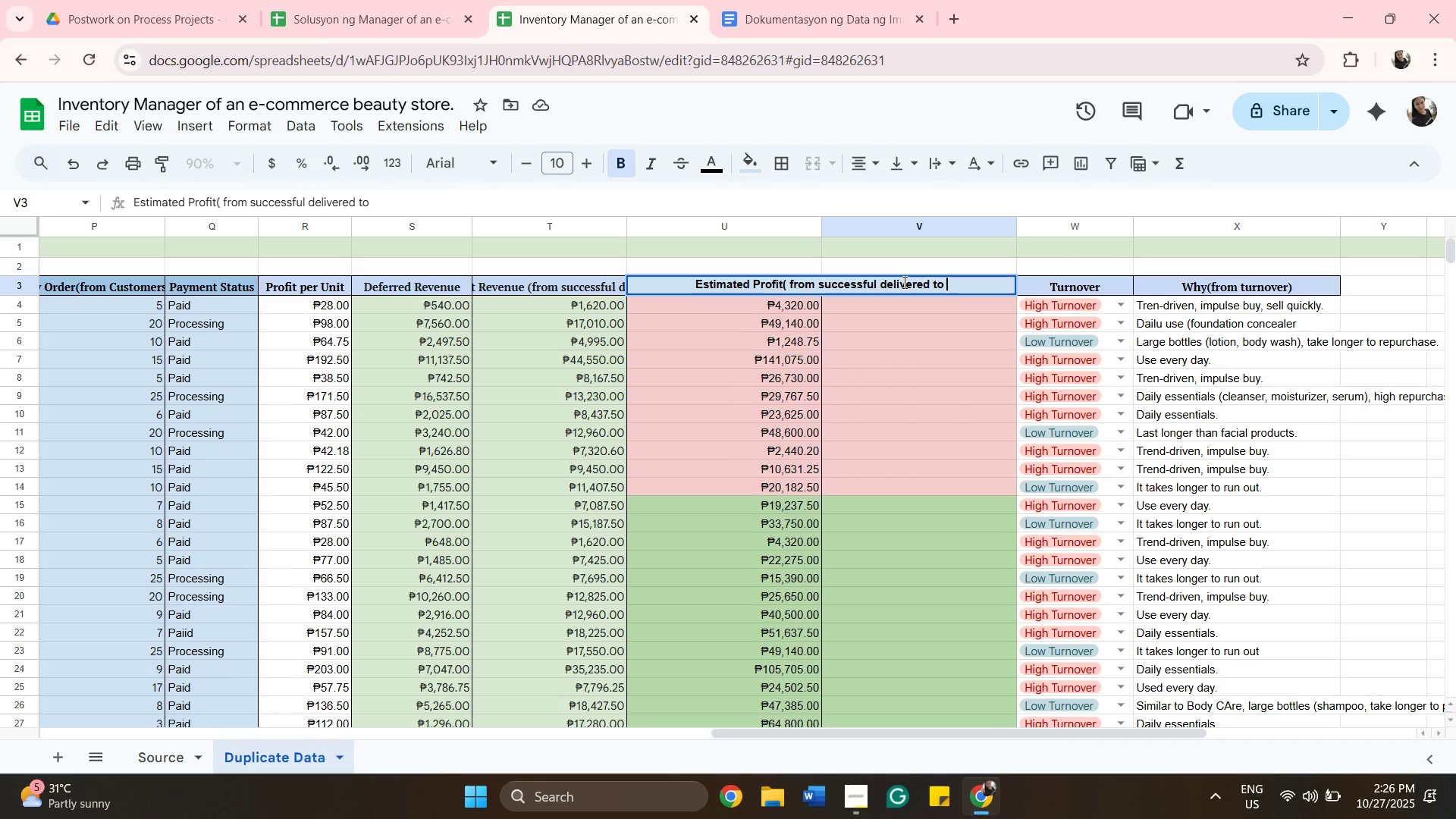 
wait(10.21)
 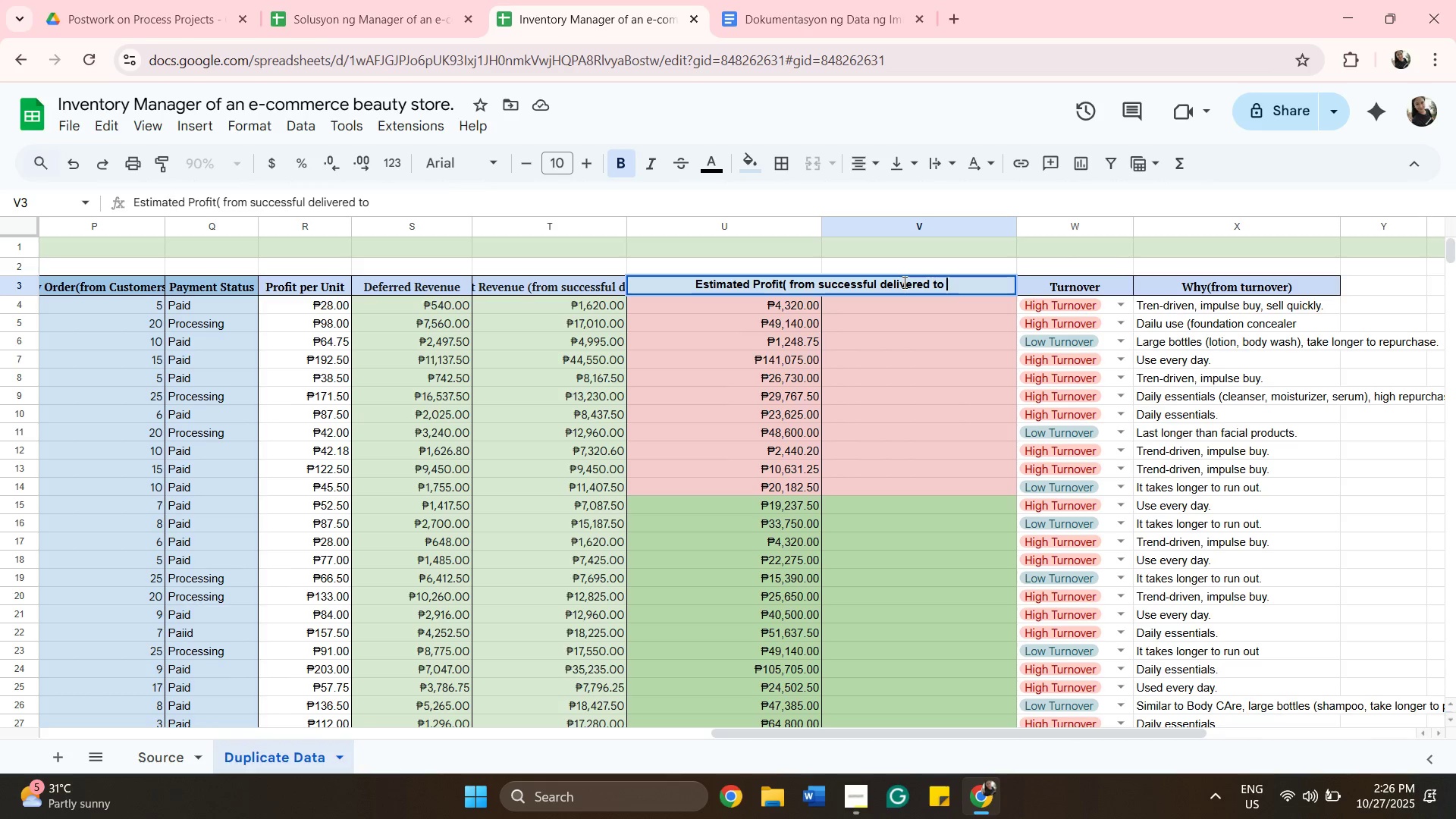 
type(reorder )
 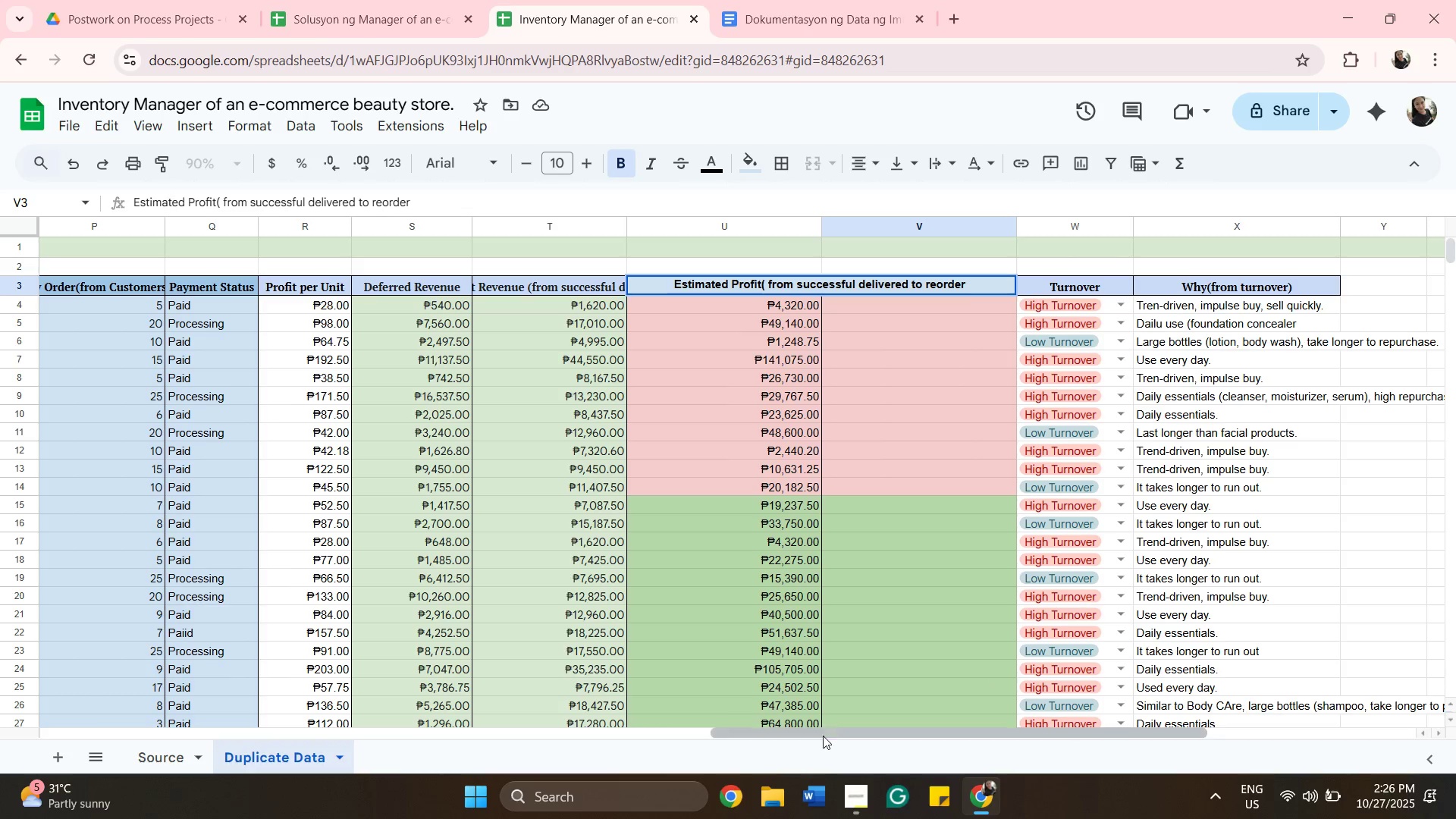 
left_click_drag(start_coordinate=[824, 732], to_coordinate=[537, 733])
 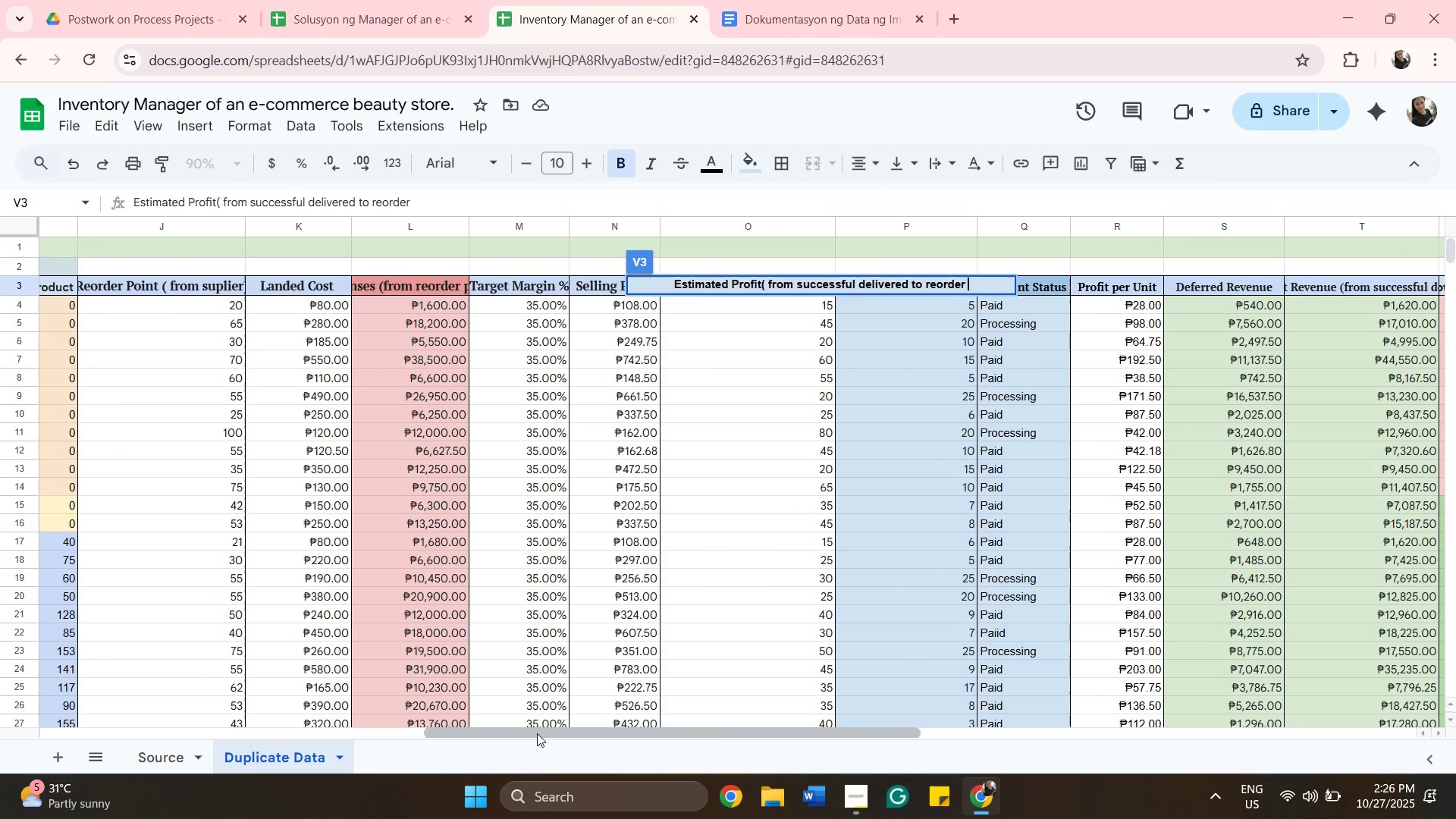 
left_click_drag(start_coordinate=[537, 733], to_coordinate=[945, 764])
 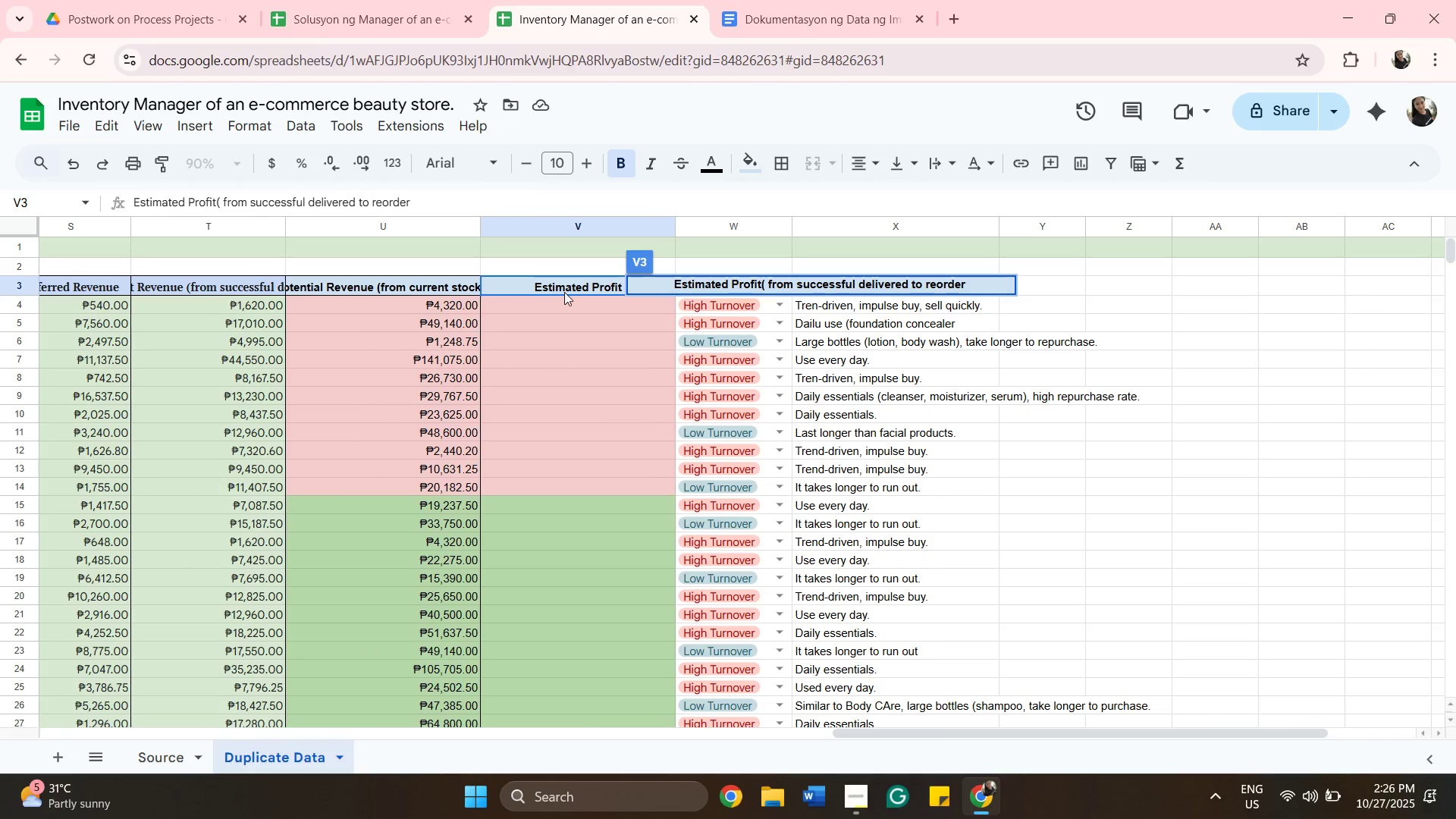 
left_click([564, 286])
 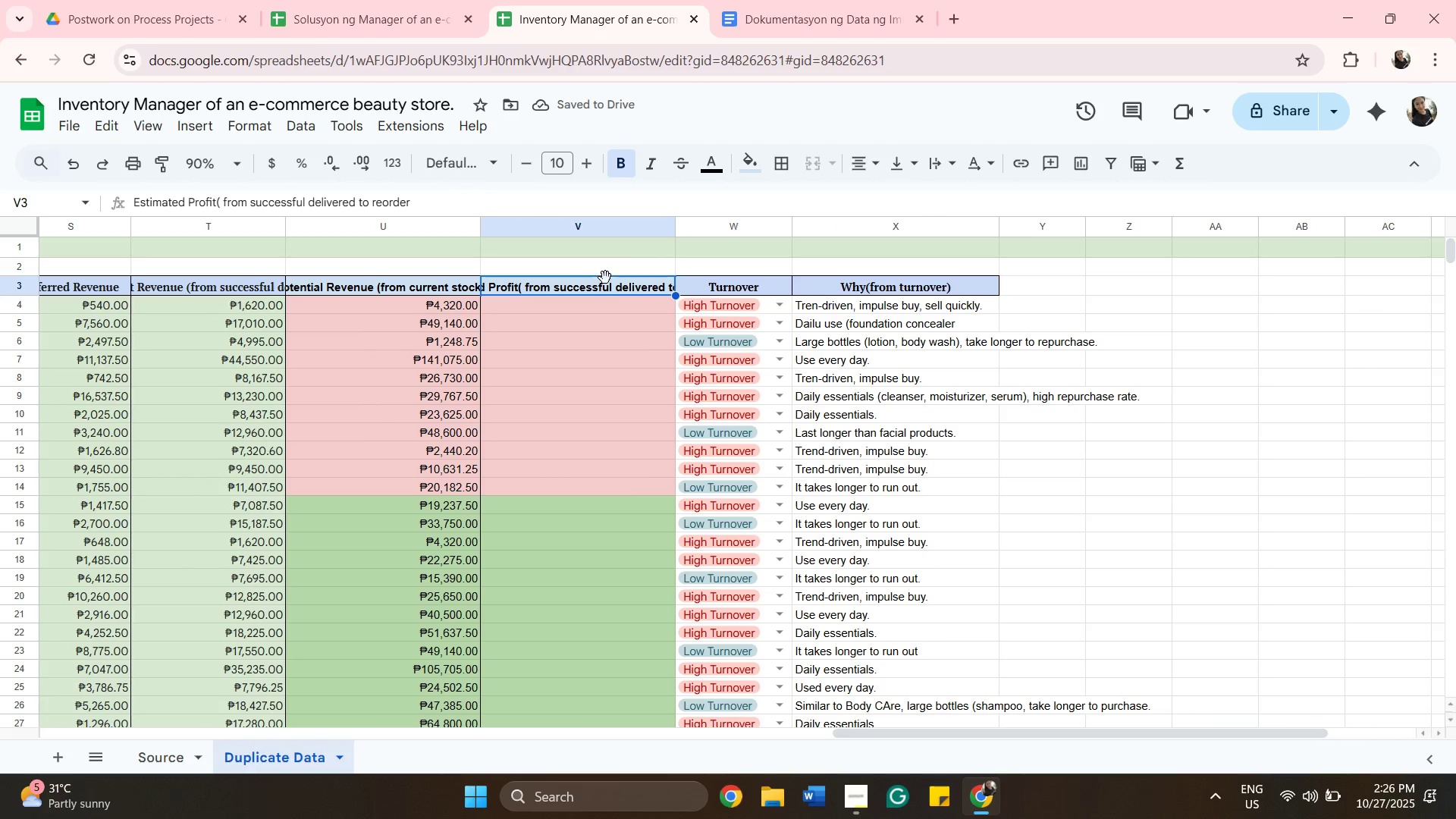 
double_click([611, 292])
 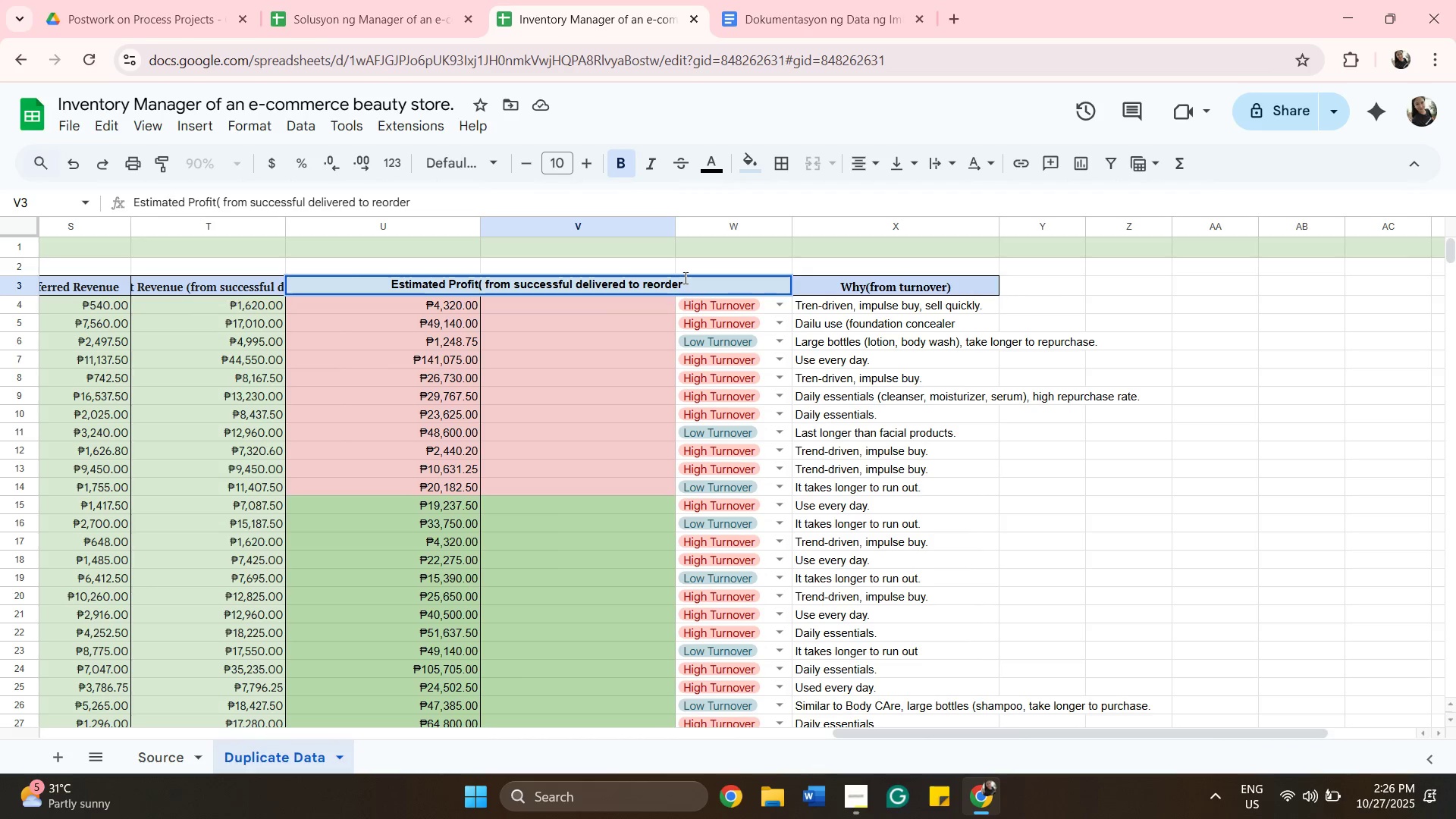 
wait(20.58)
 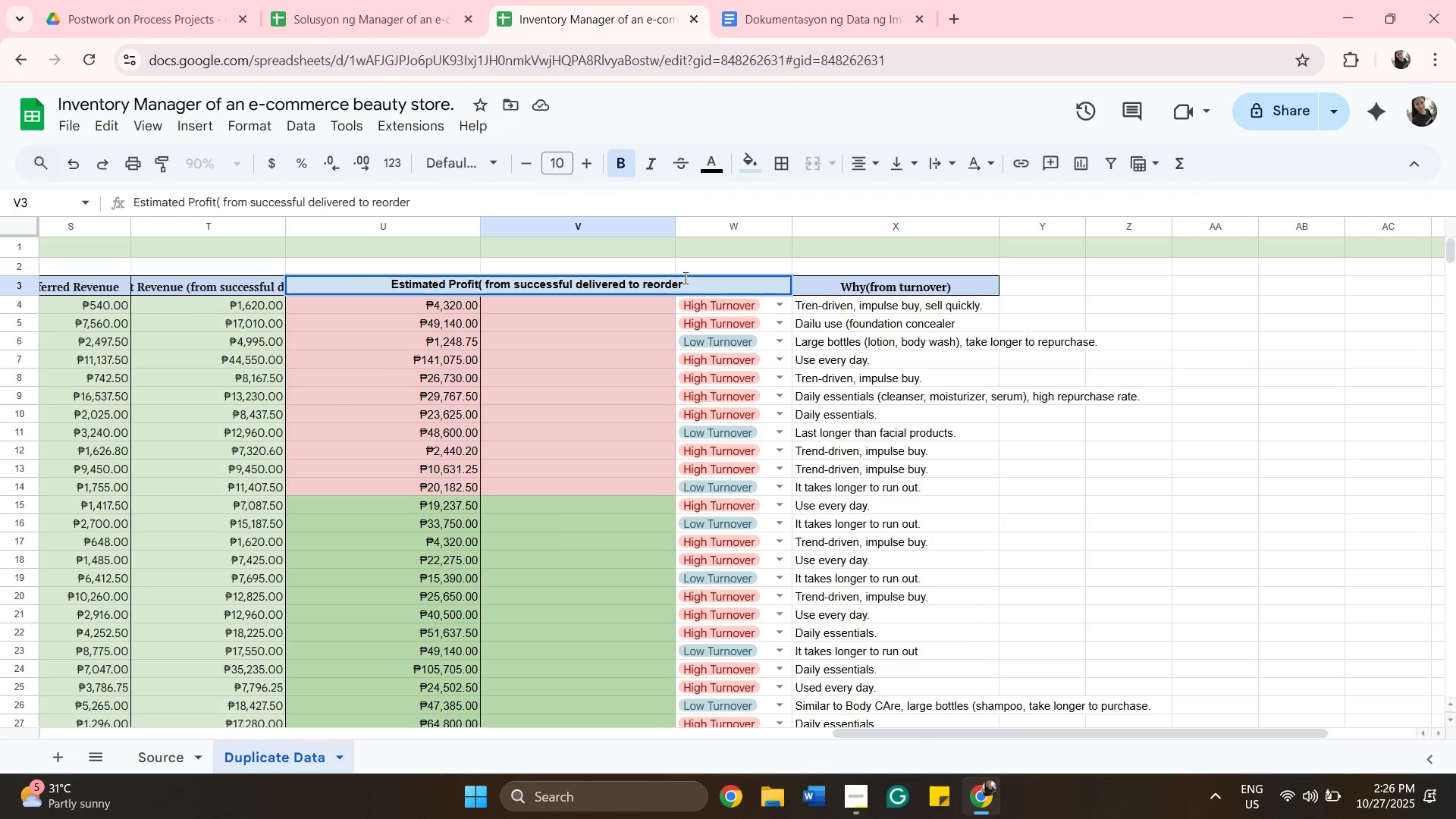 
left_click([686, 283])
 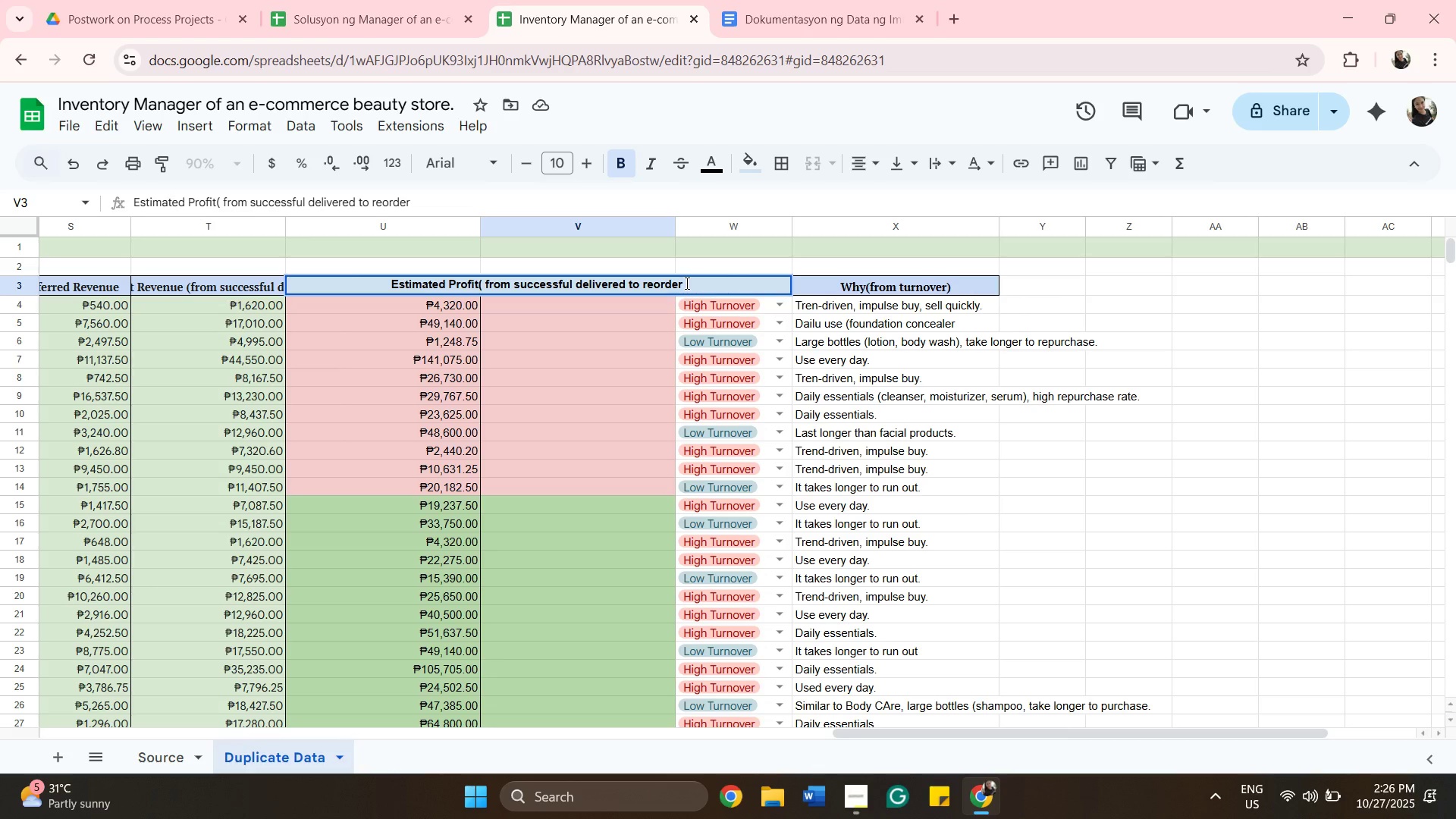 
left_click([686, 283])
 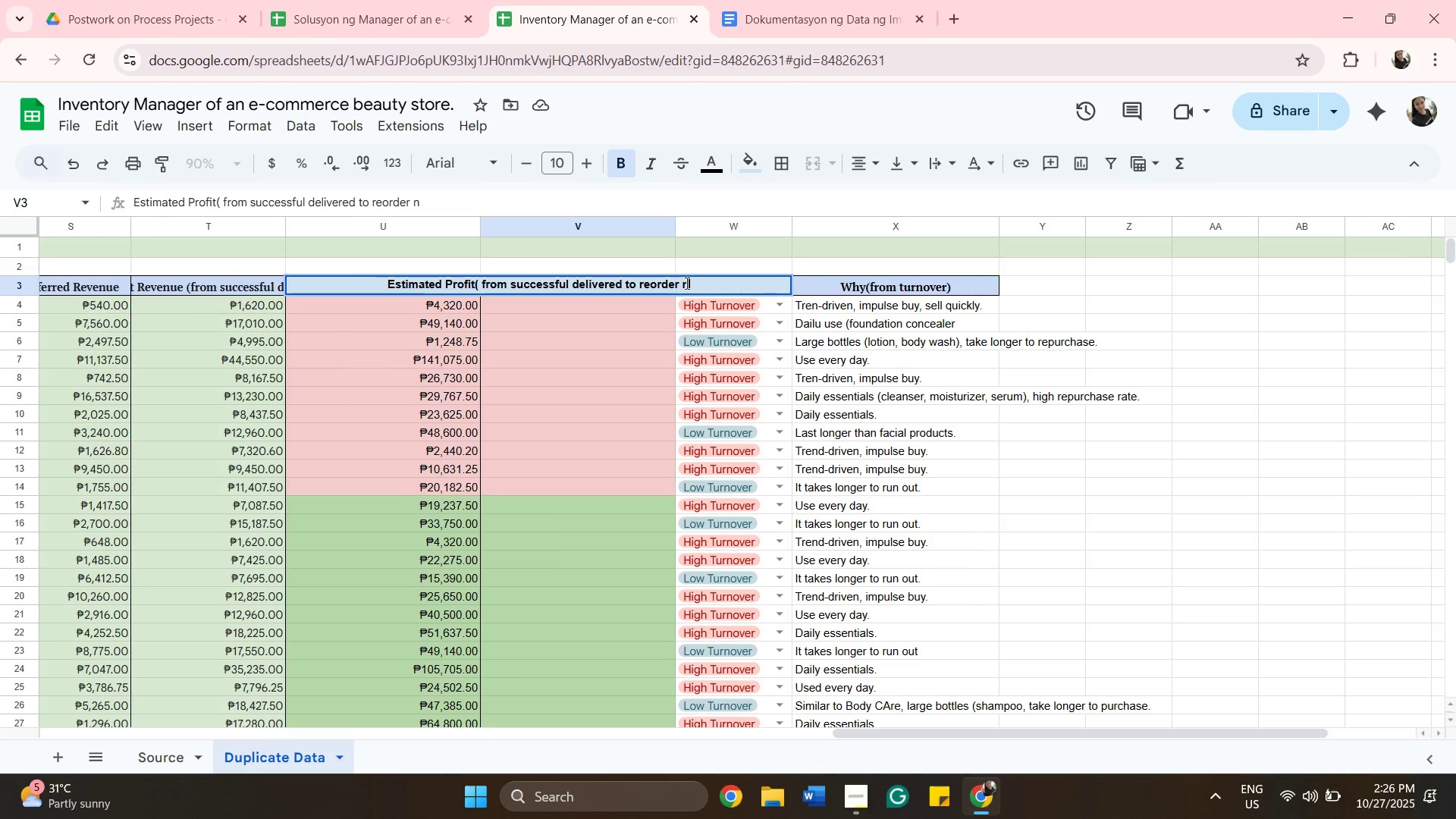 
type(new product))
 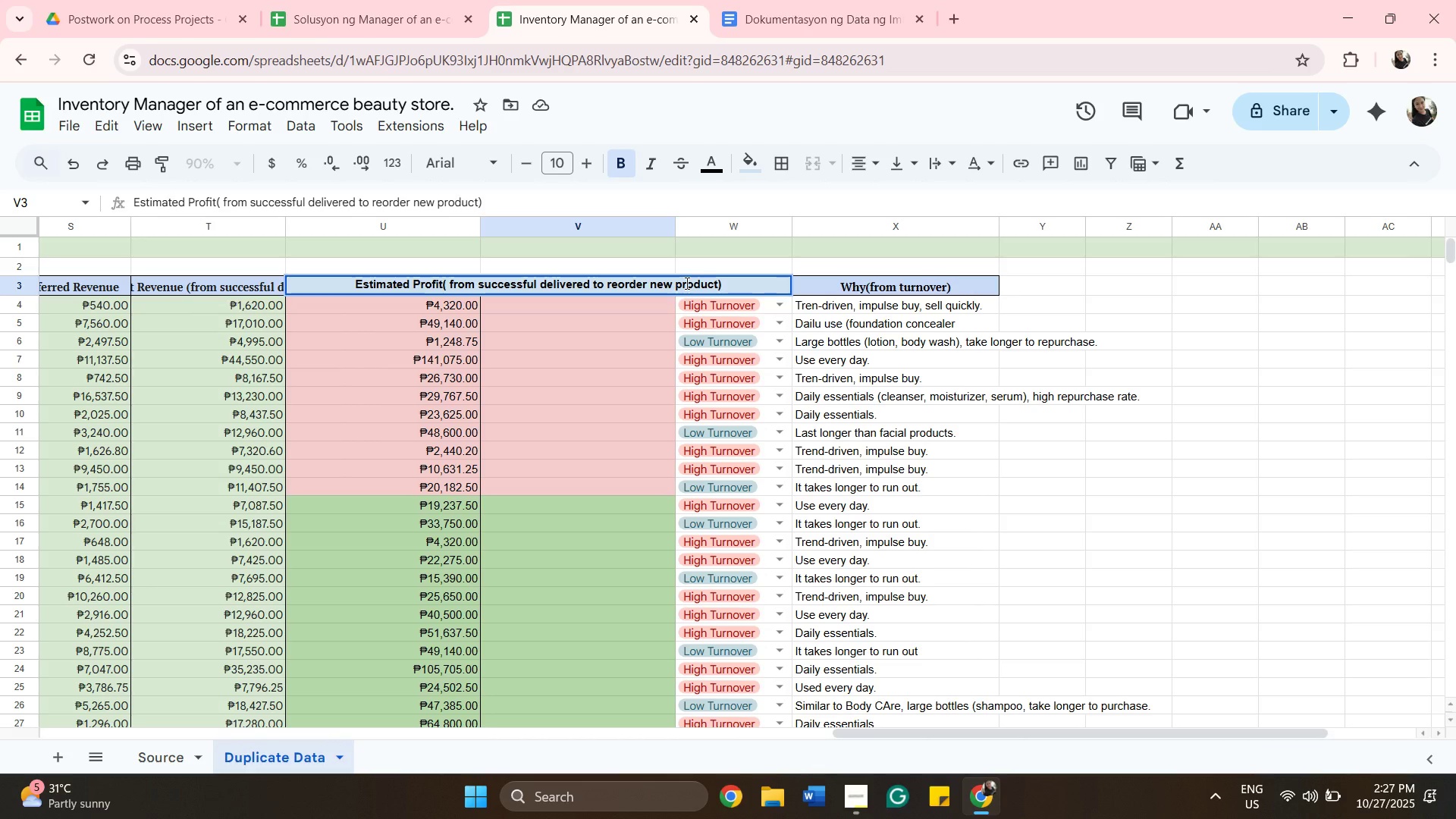 
left_click([570, 401])
 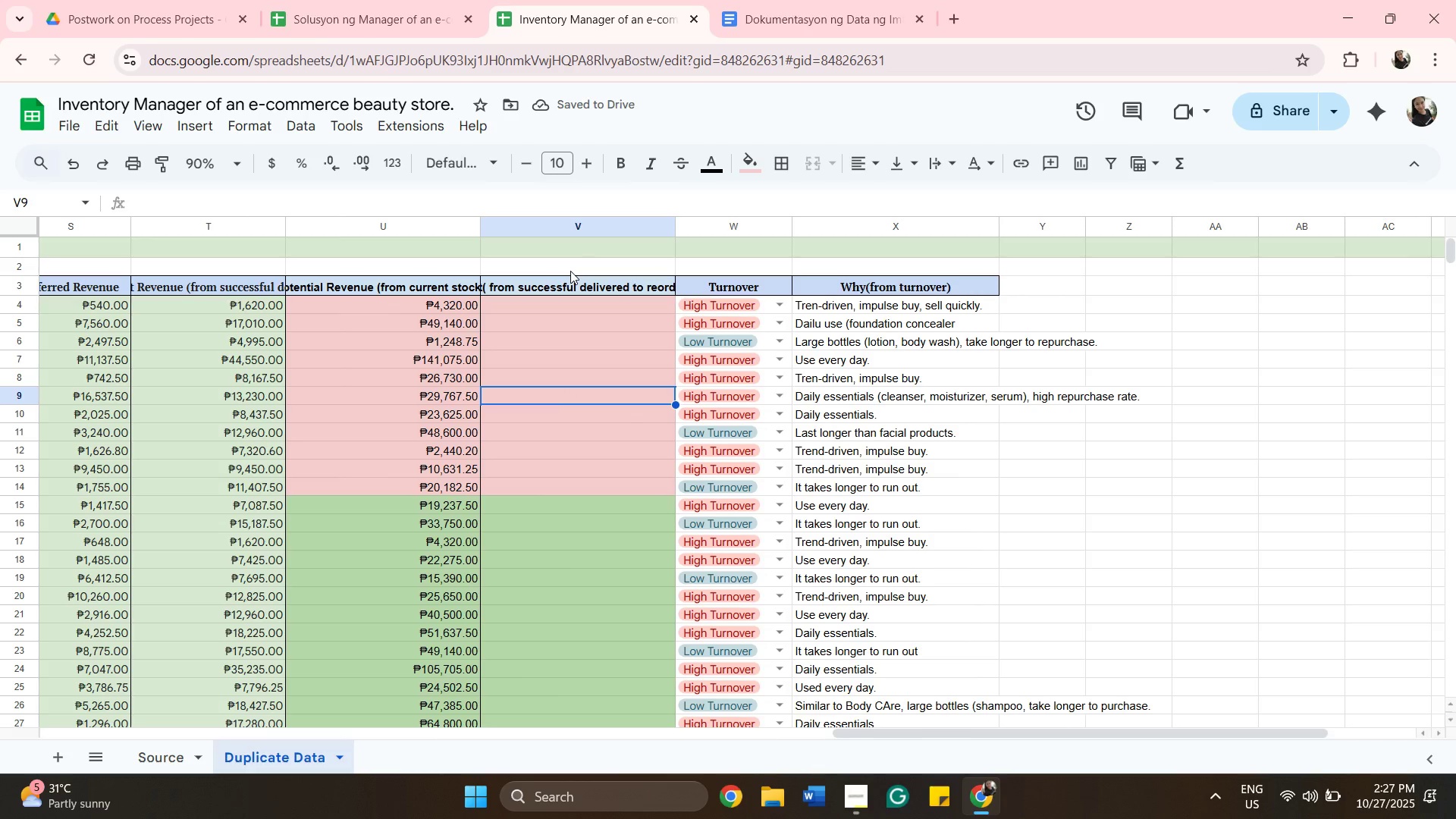 
left_click([566, 285])
 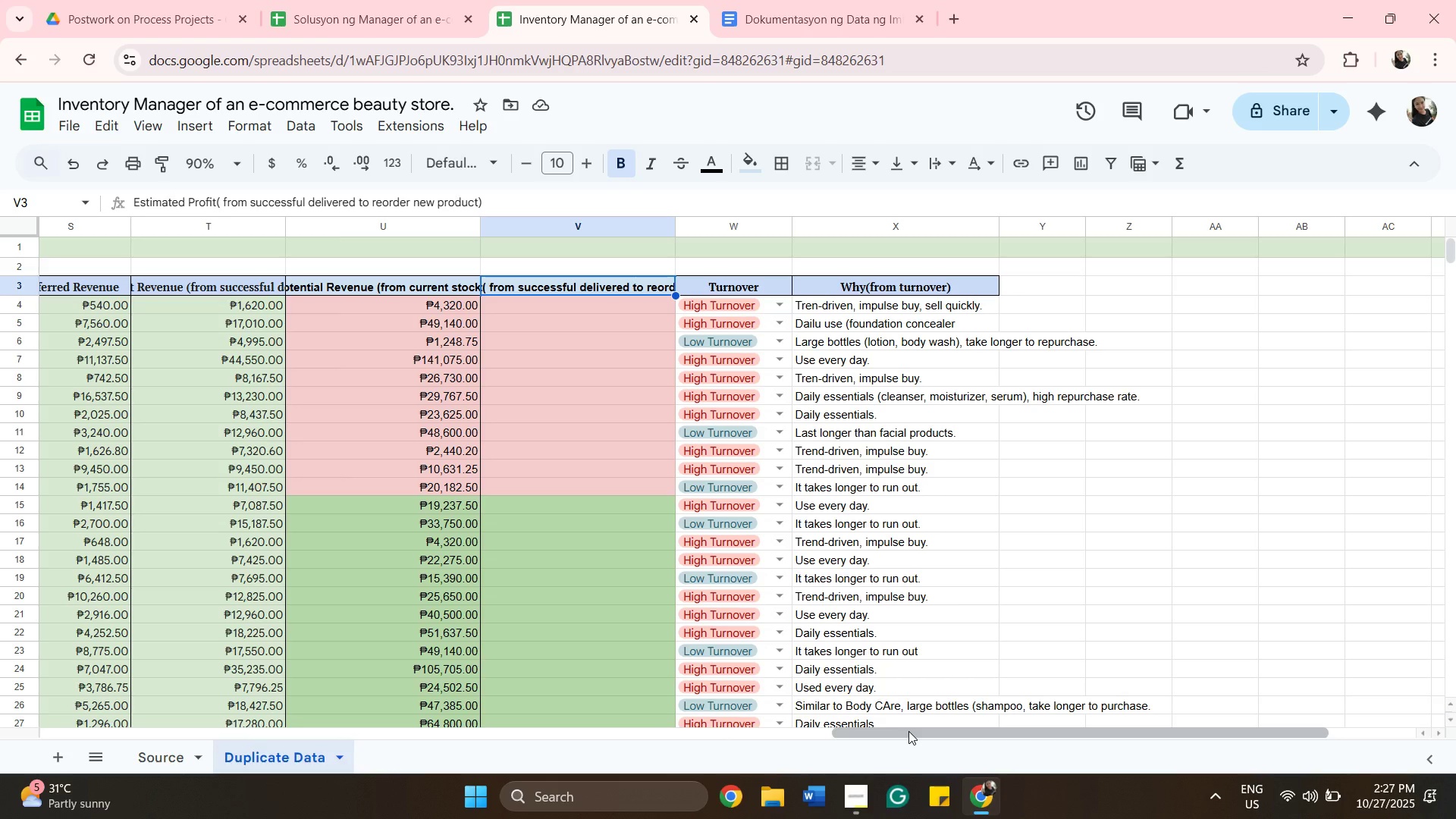 
wait(11.14)
 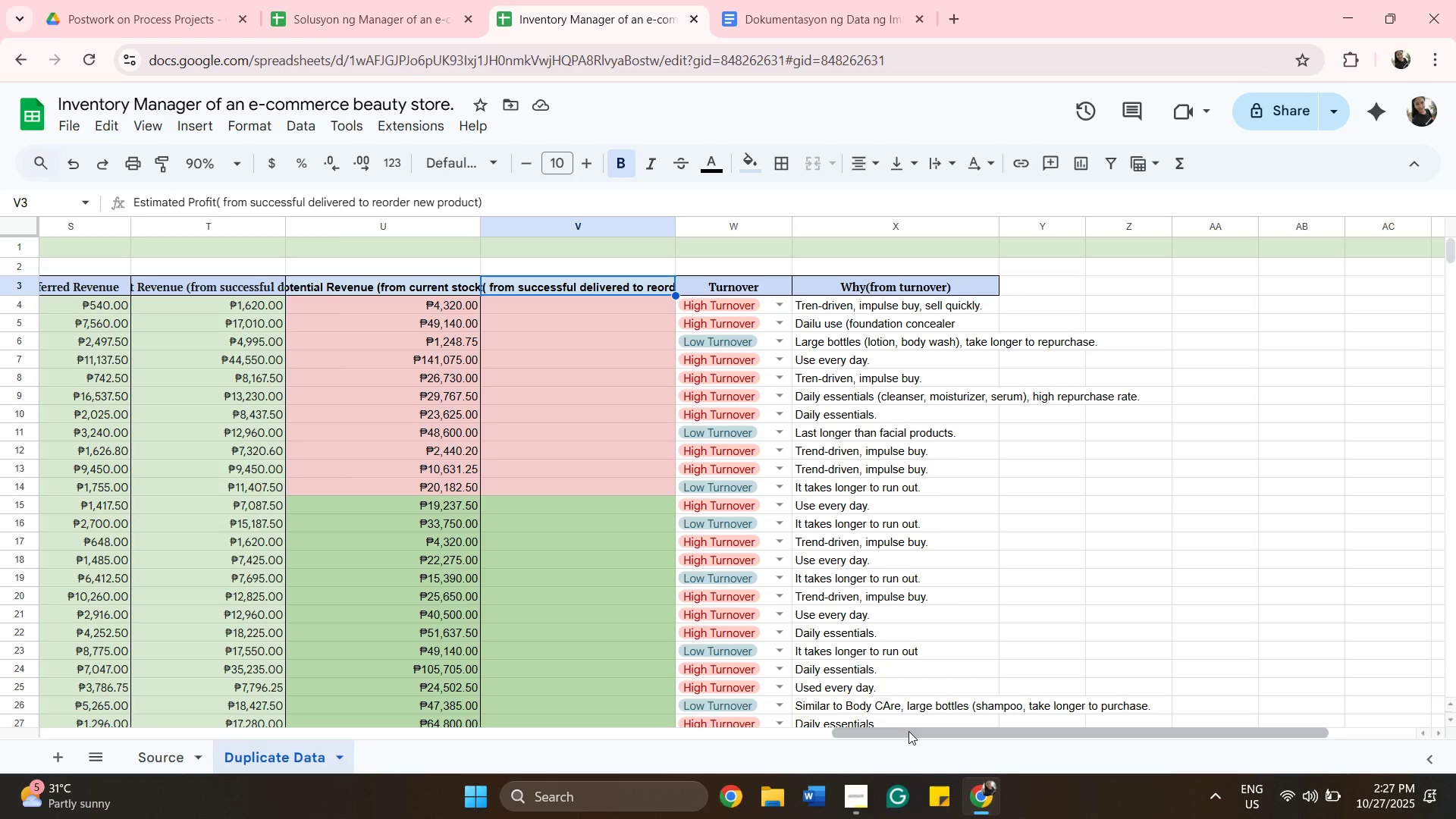 
left_click_drag(start_coordinate=[962, 733], to_coordinate=[300, 720])
 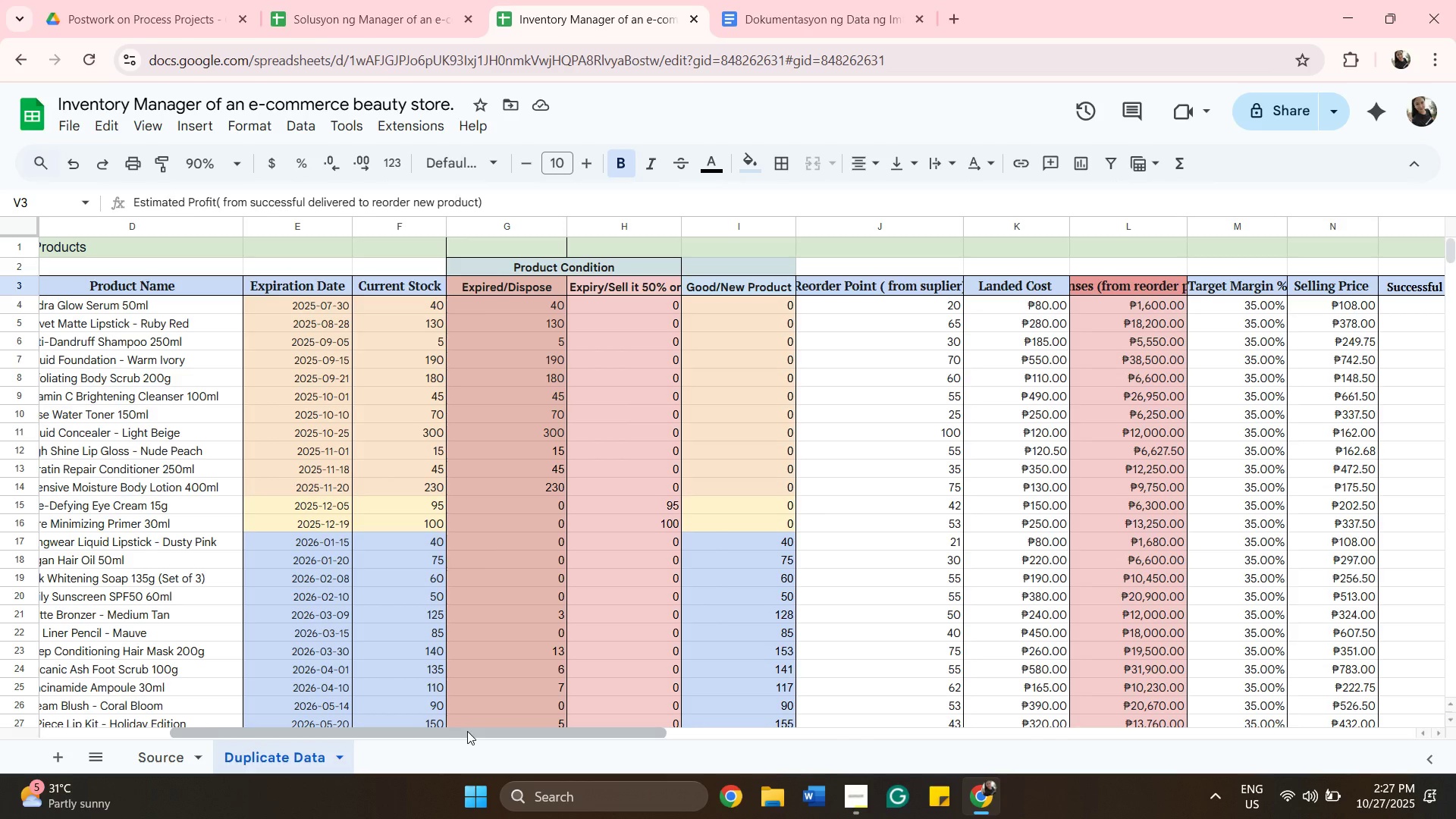 
wait(12.92)
 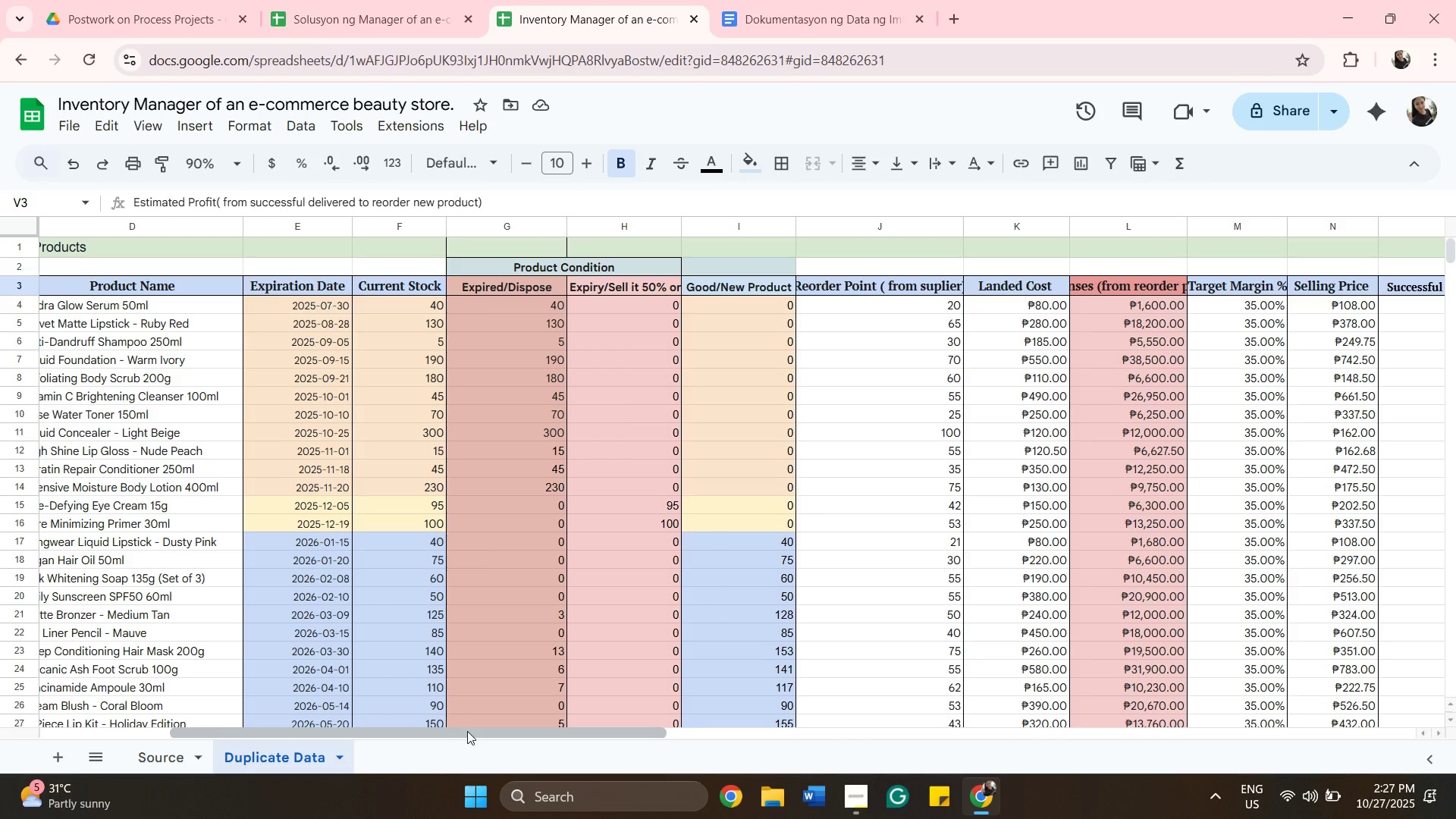 
left_click_drag(start_coordinate=[470, 734], to_coordinate=[648, 706])
 